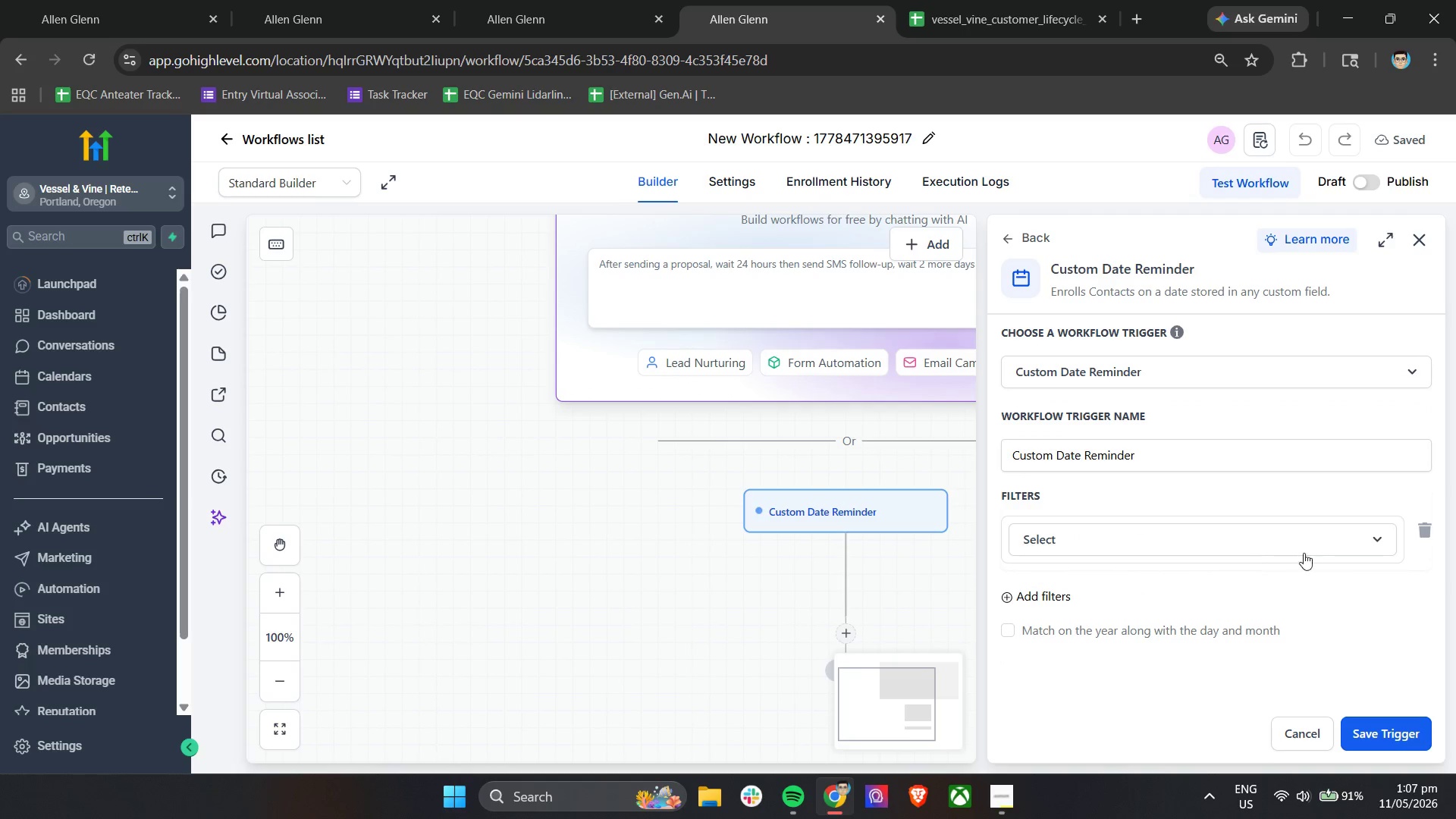 
left_click([1420, 532])
 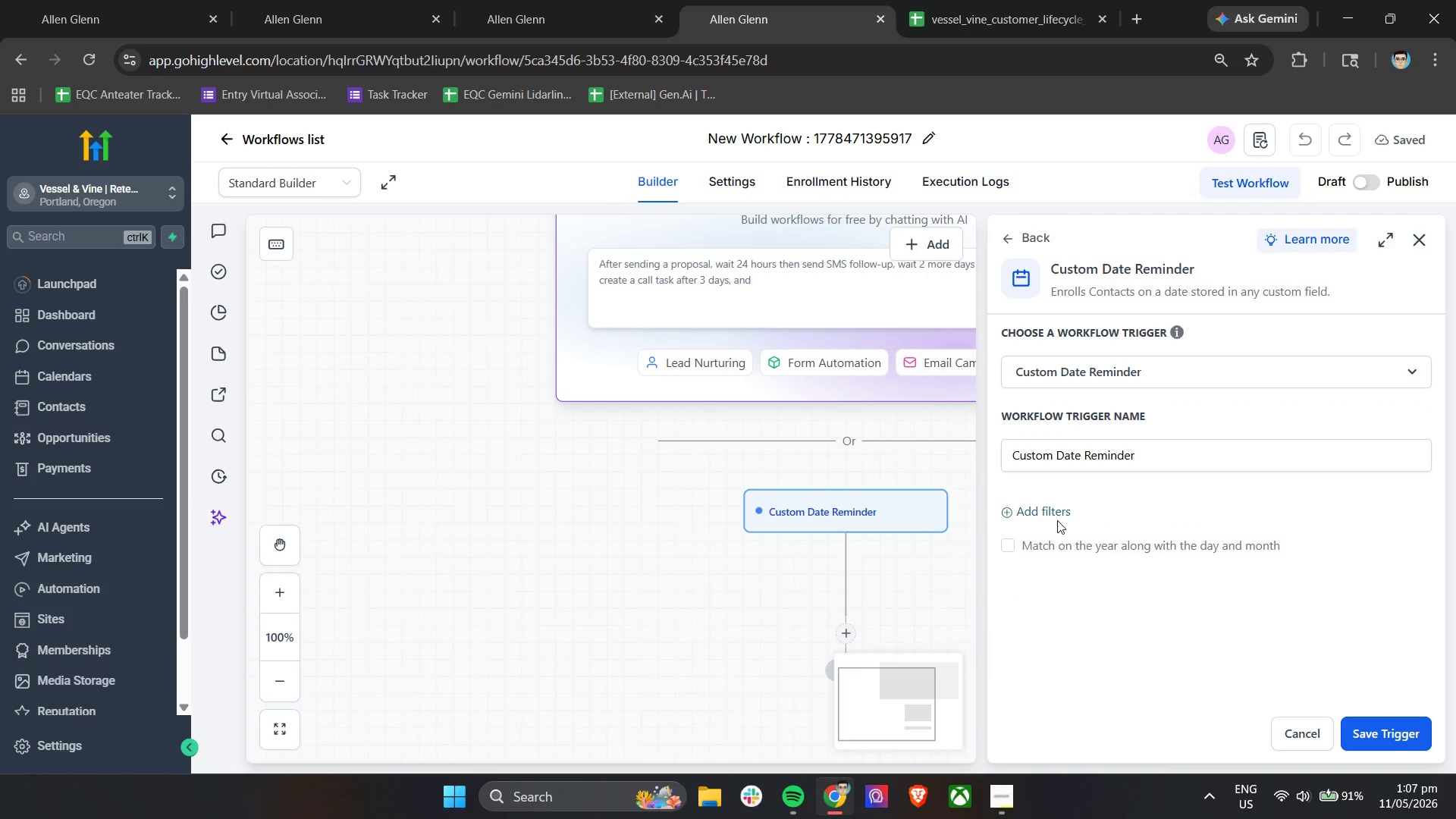 
left_click([1050, 541])
 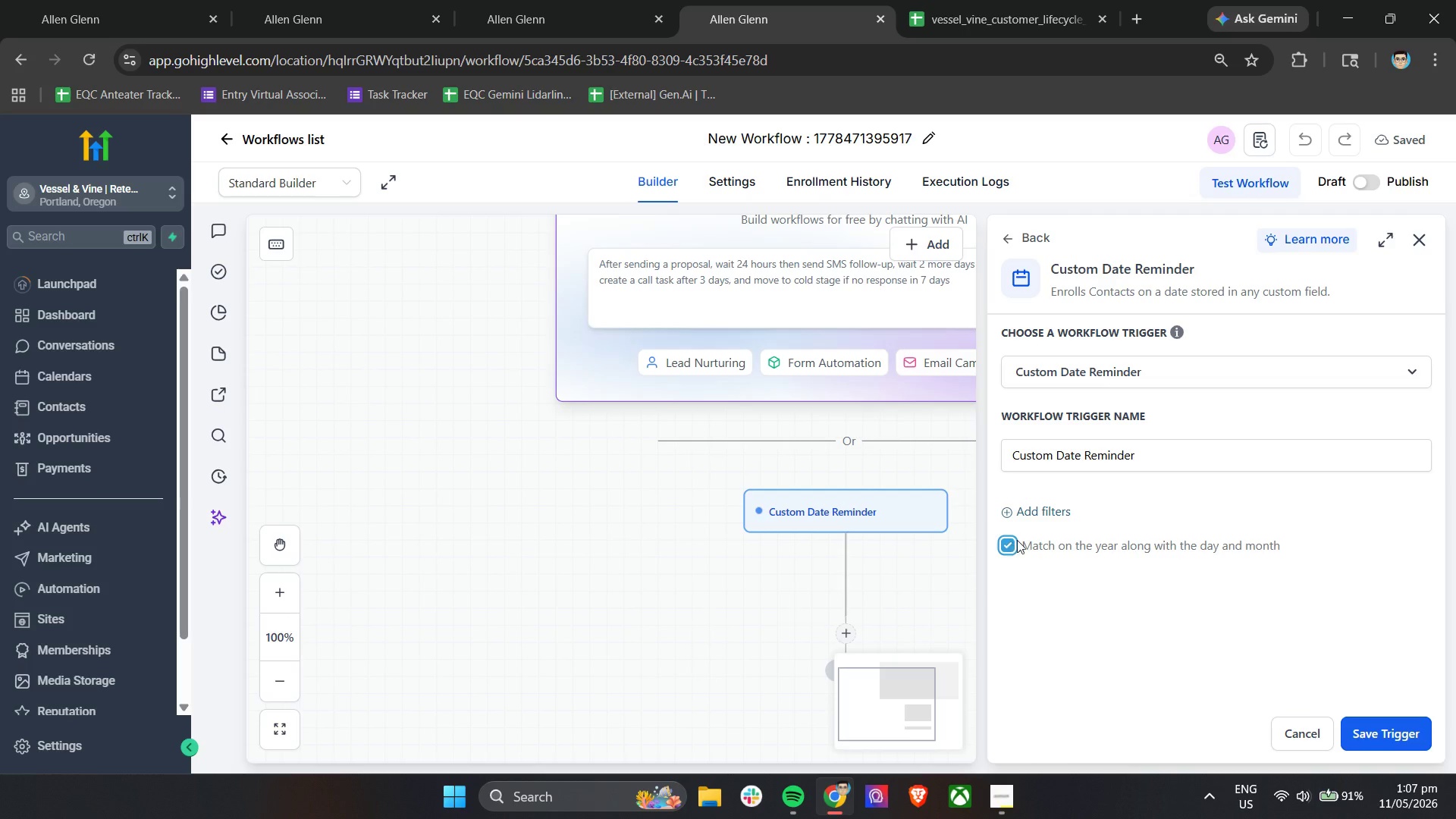 
left_click([1013, 549])
 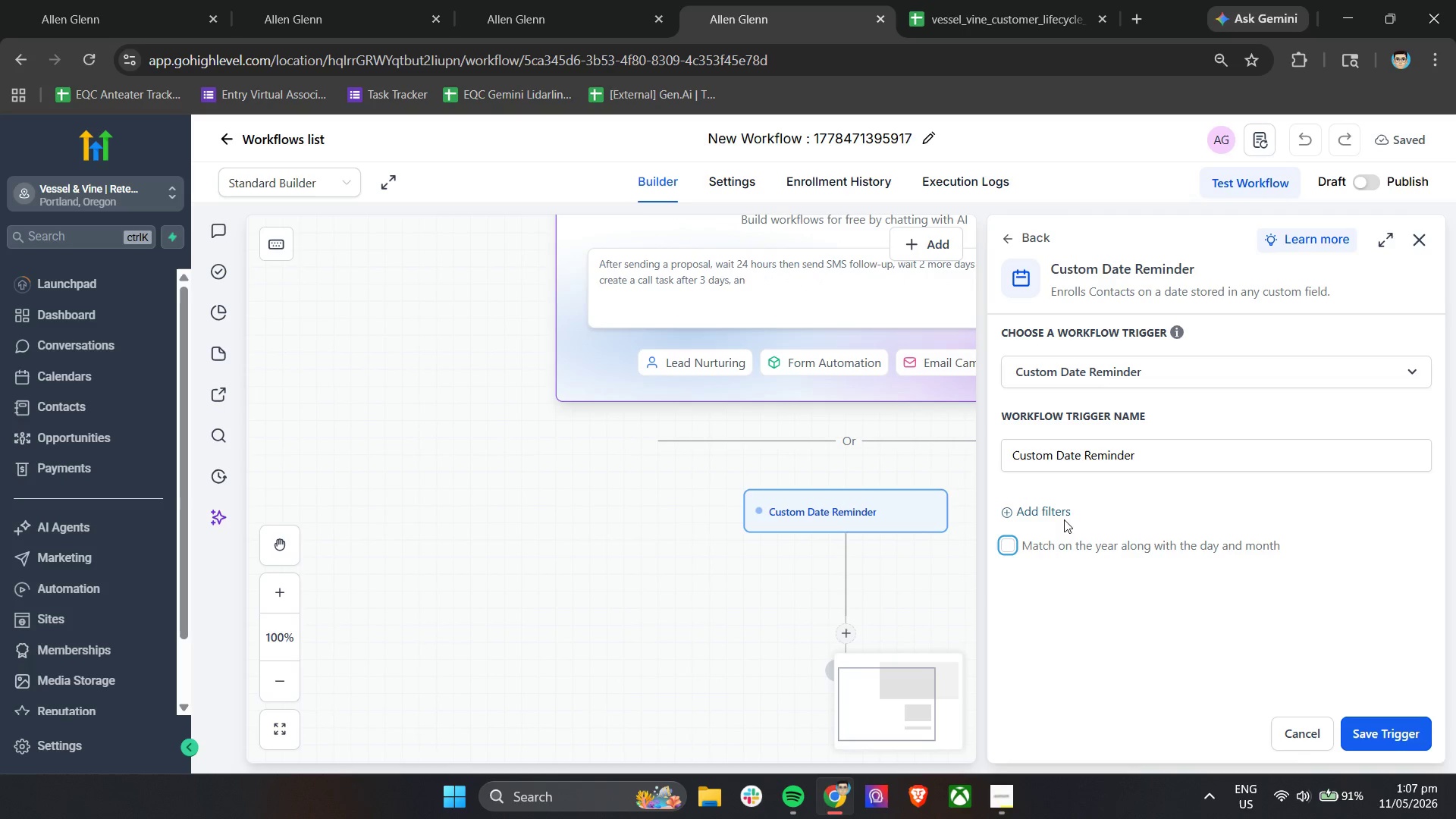 
left_click([1048, 507])
 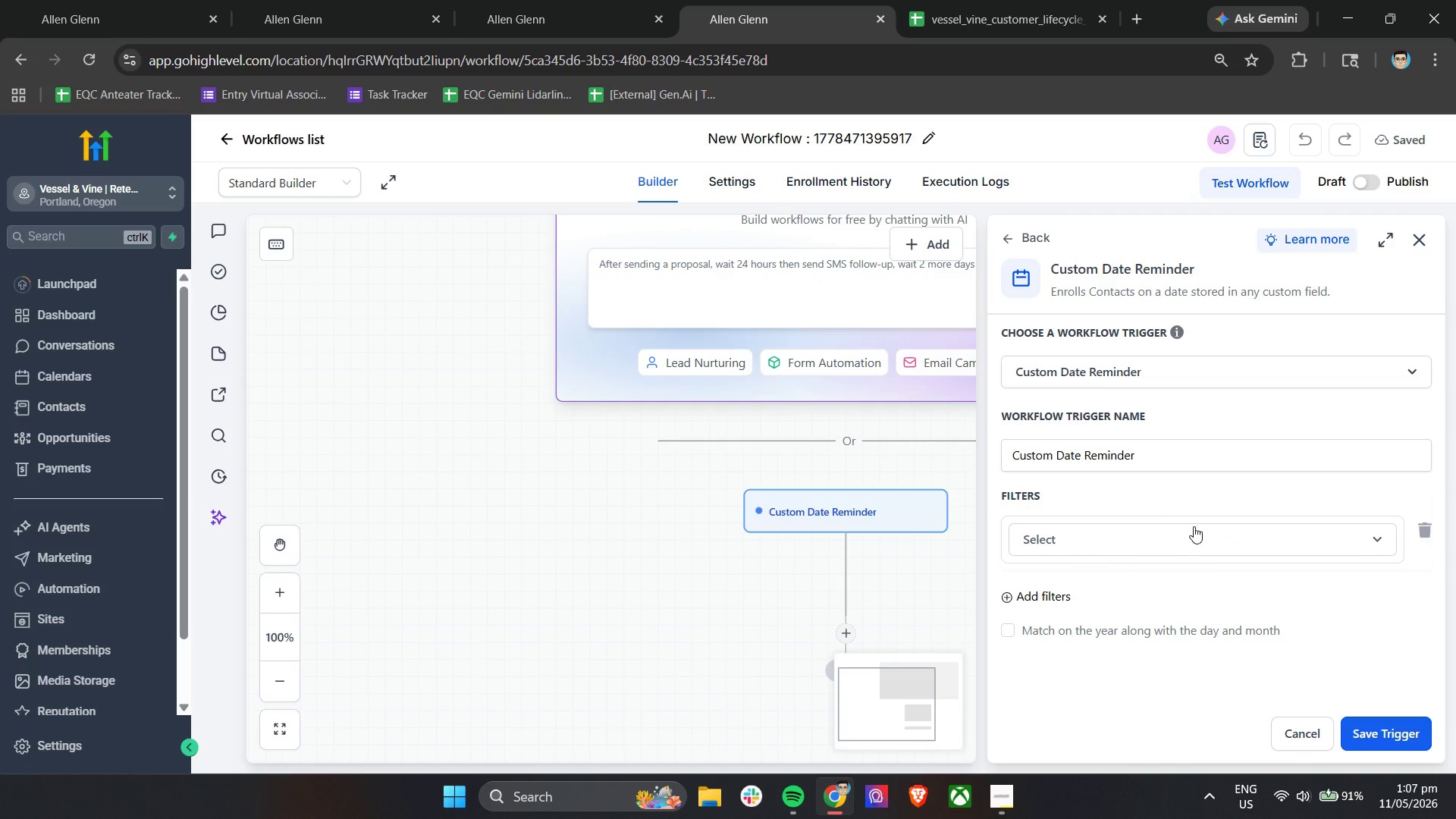 
left_click([1128, 539])
 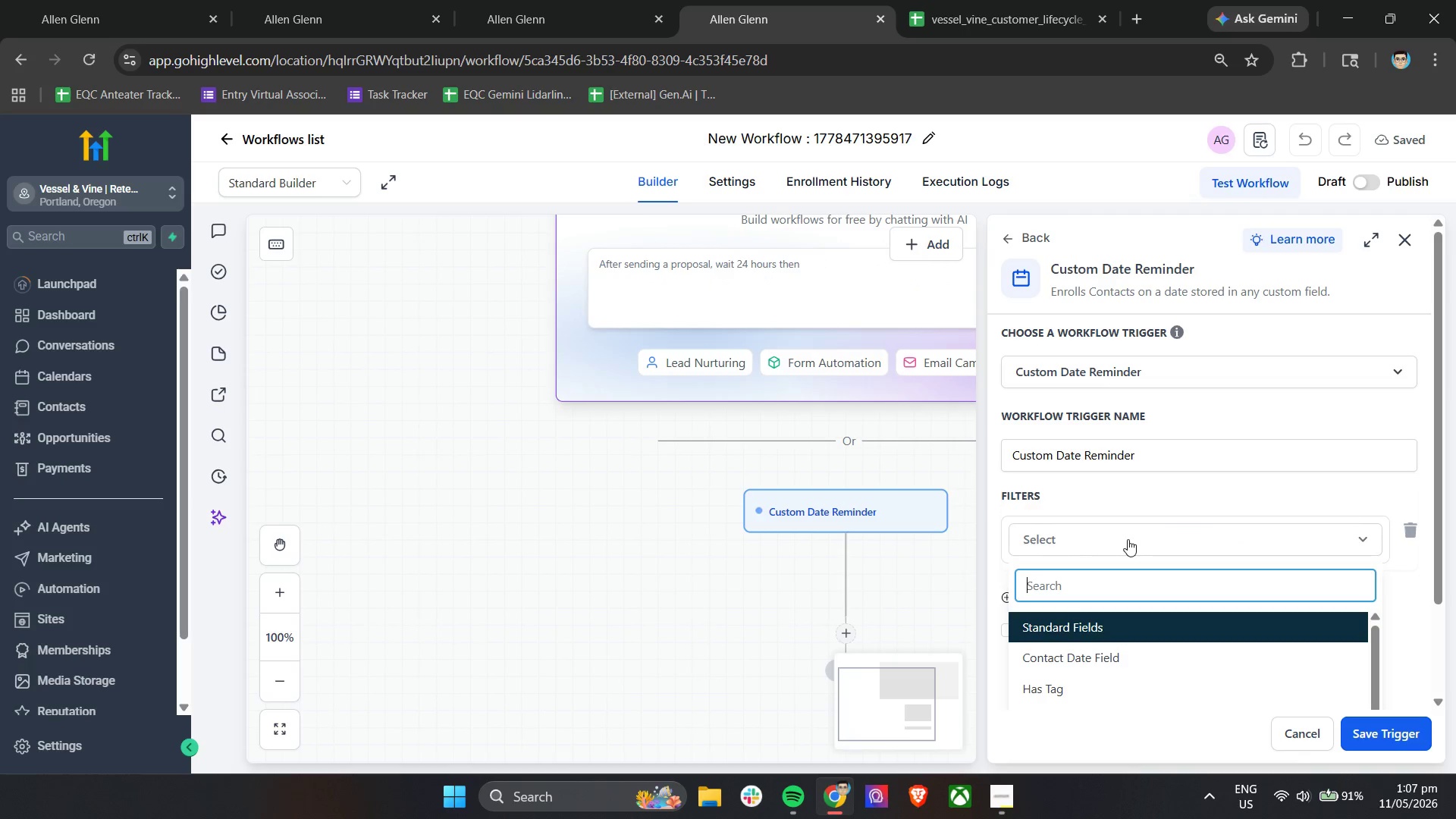 
scroll: coordinate [1137, 539], scroll_direction: down, amount: 6.0
 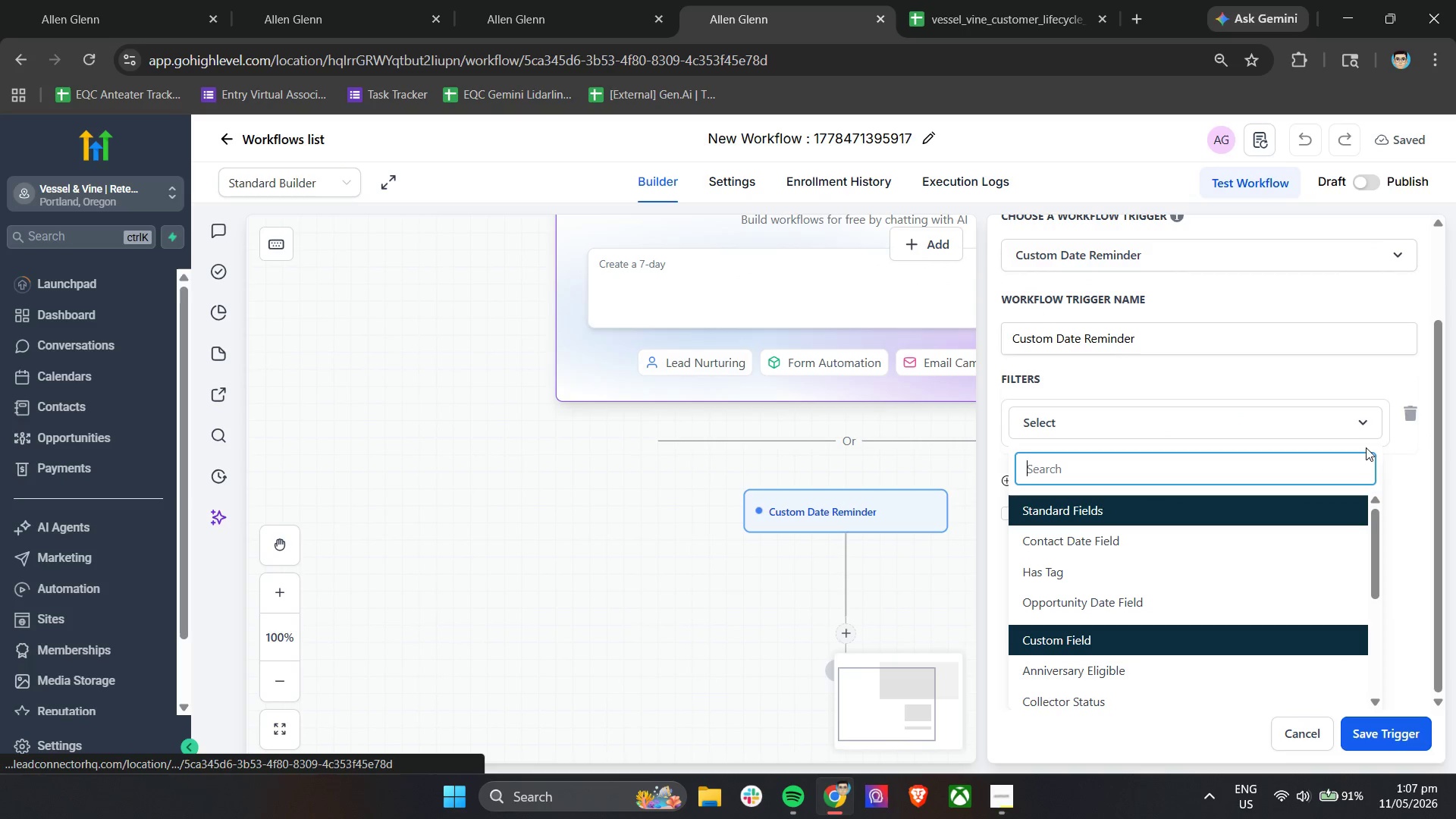 
left_click([1404, 410])
 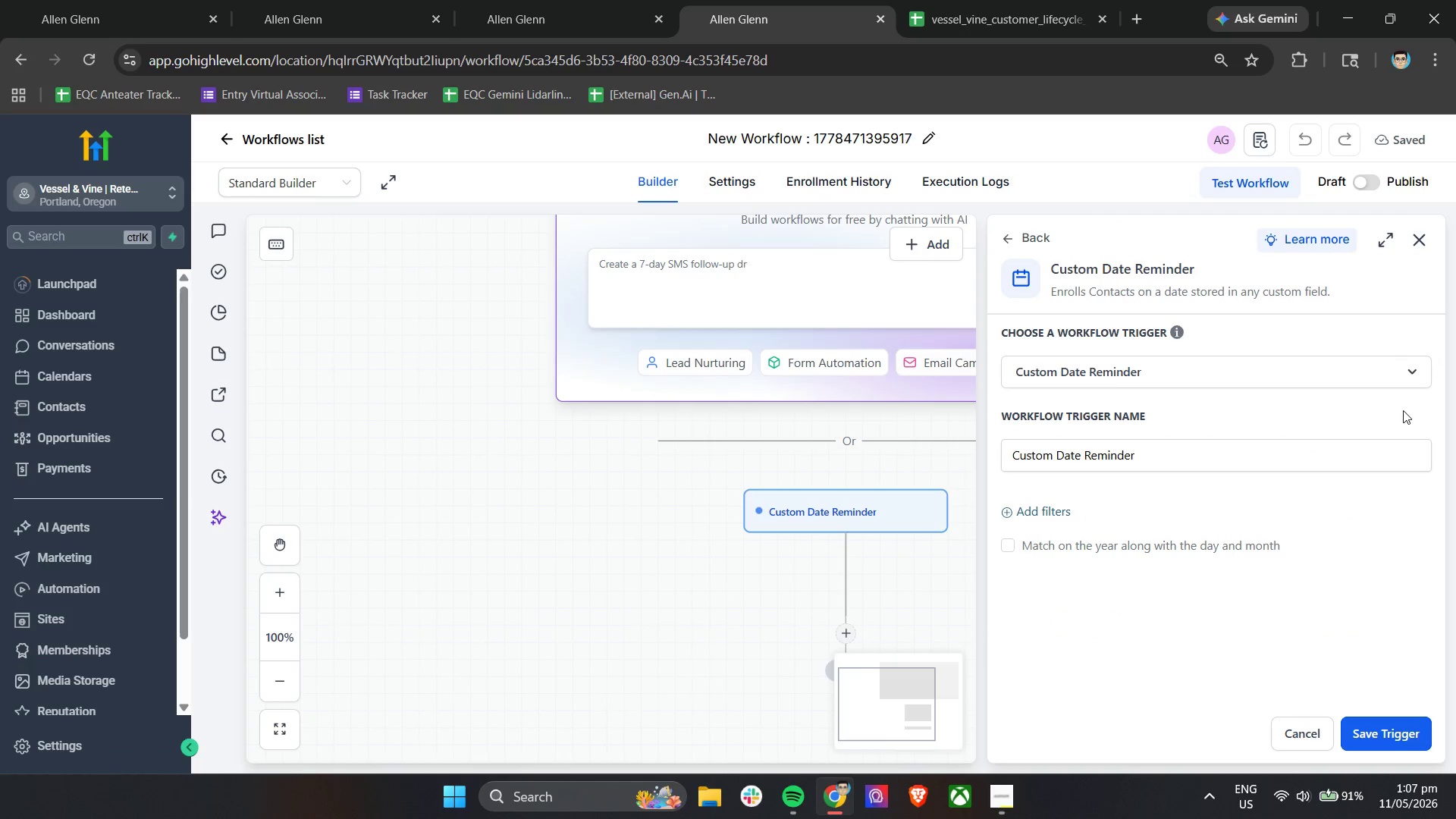 
scroll: coordinate [1112, 530], scroll_direction: up, amount: 2.0
 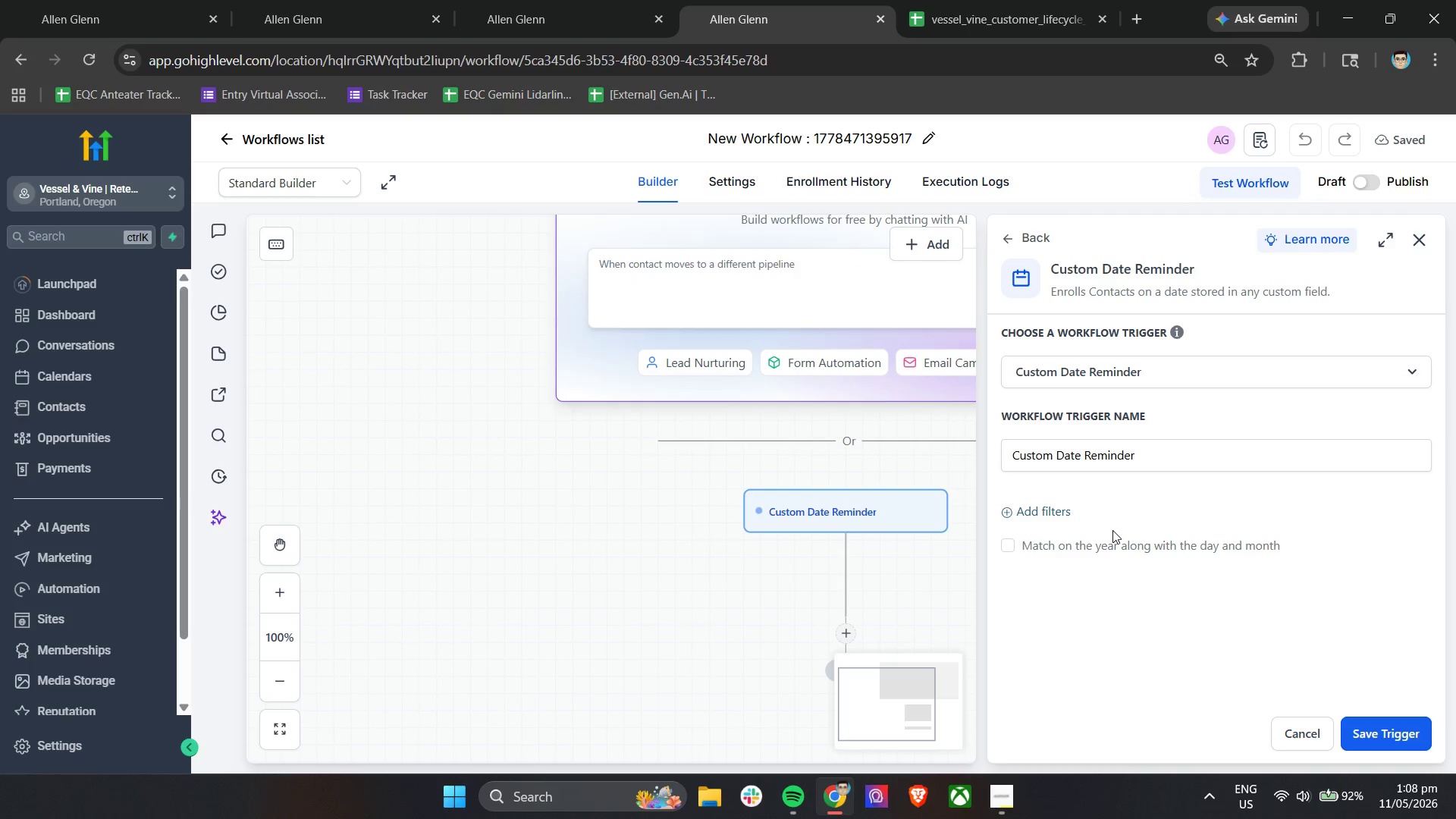 
wait(59.06)
 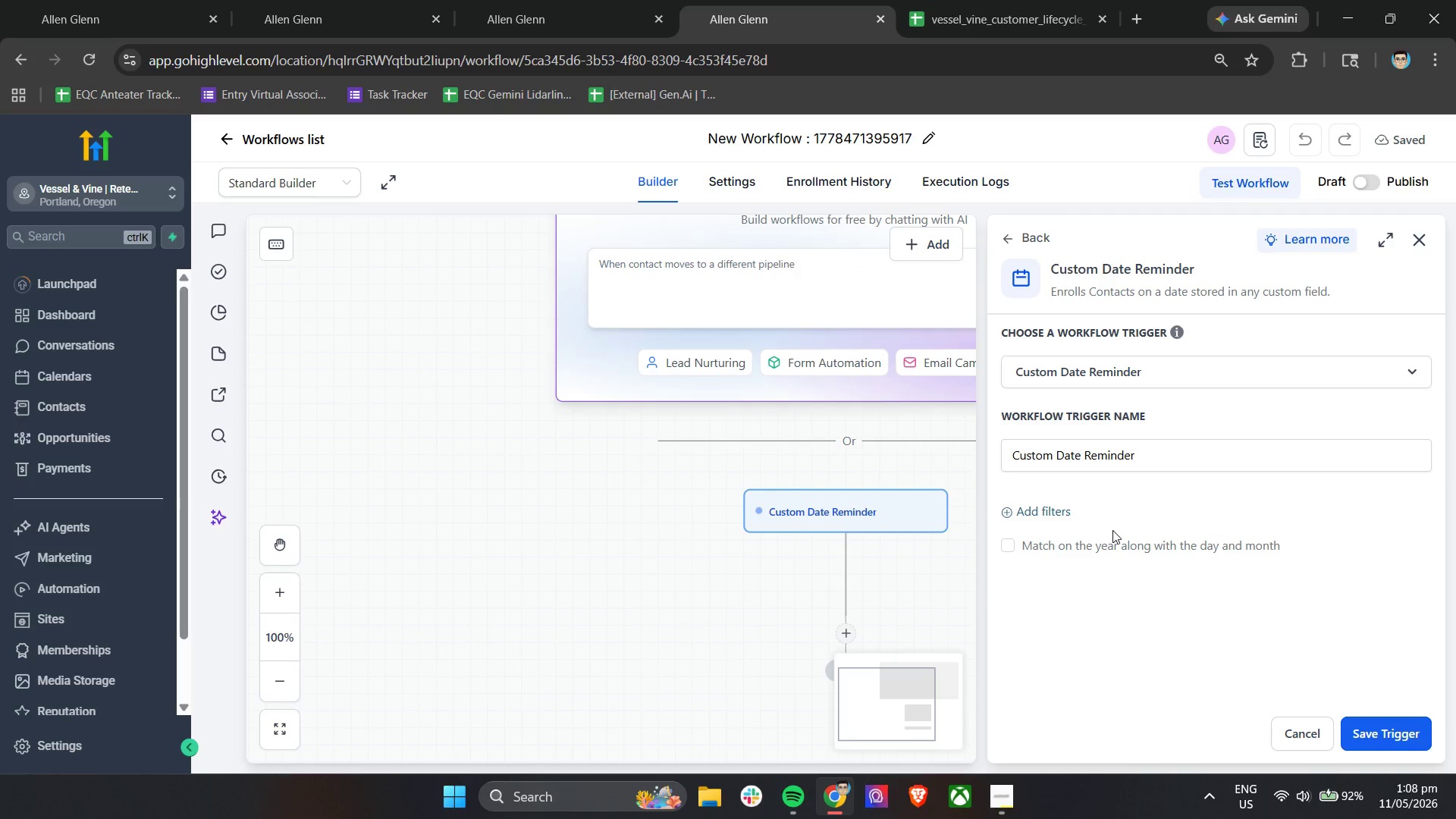 
left_click([1096, 462])
 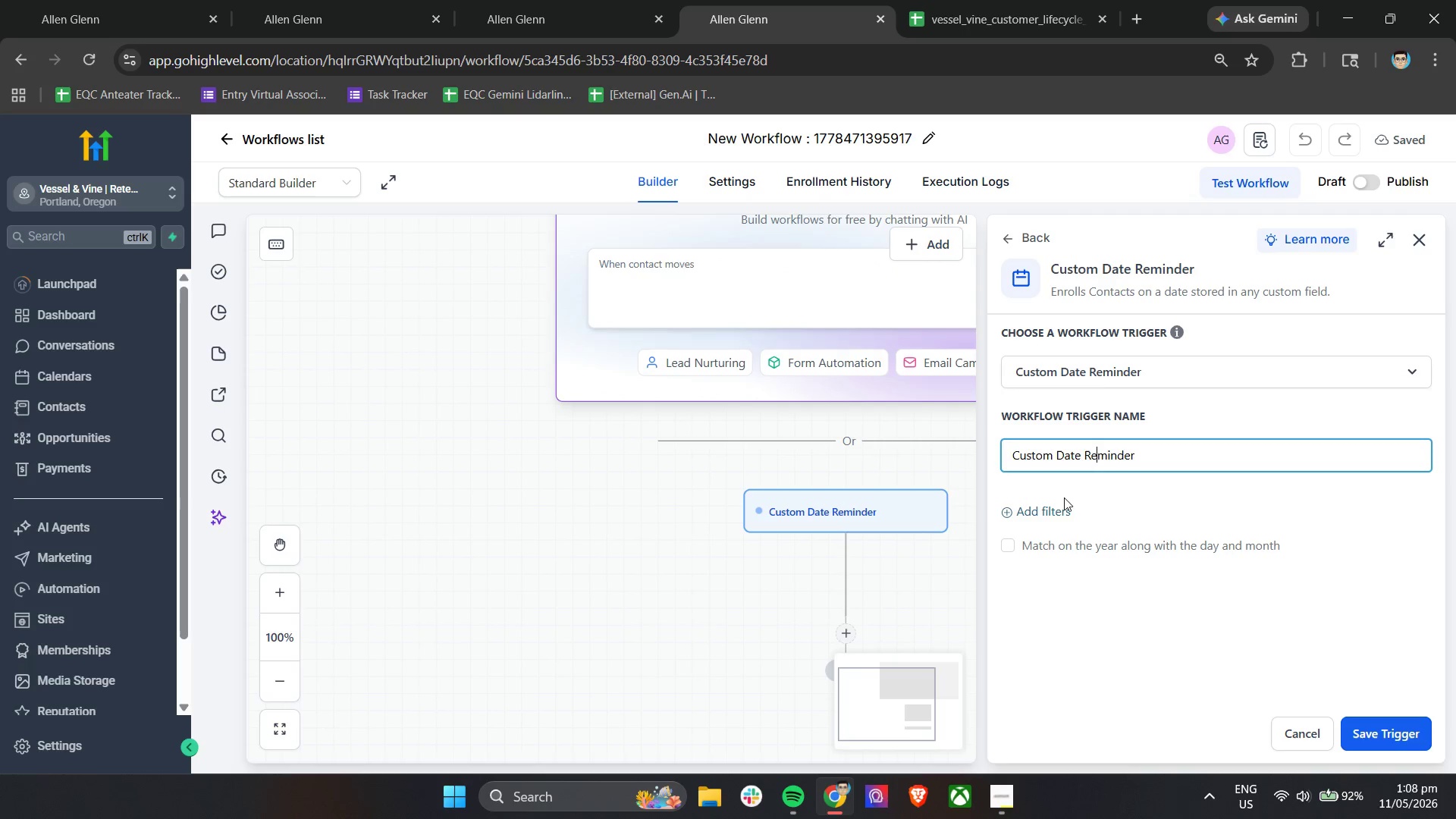 
left_click([1043, 516])
 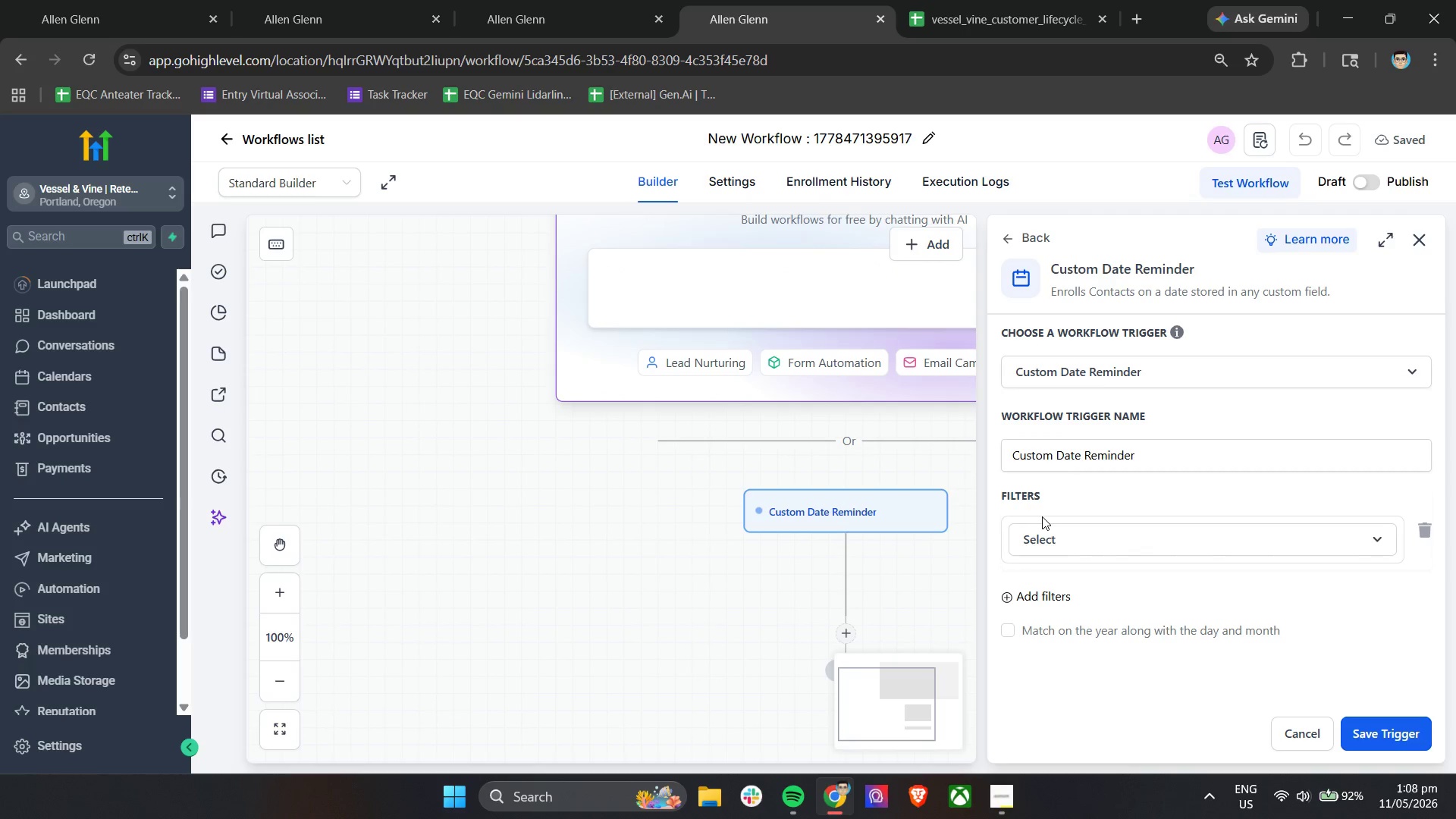 
scroll: coordinate [1253, 575], scroll_direction: down, amount: 8.0
 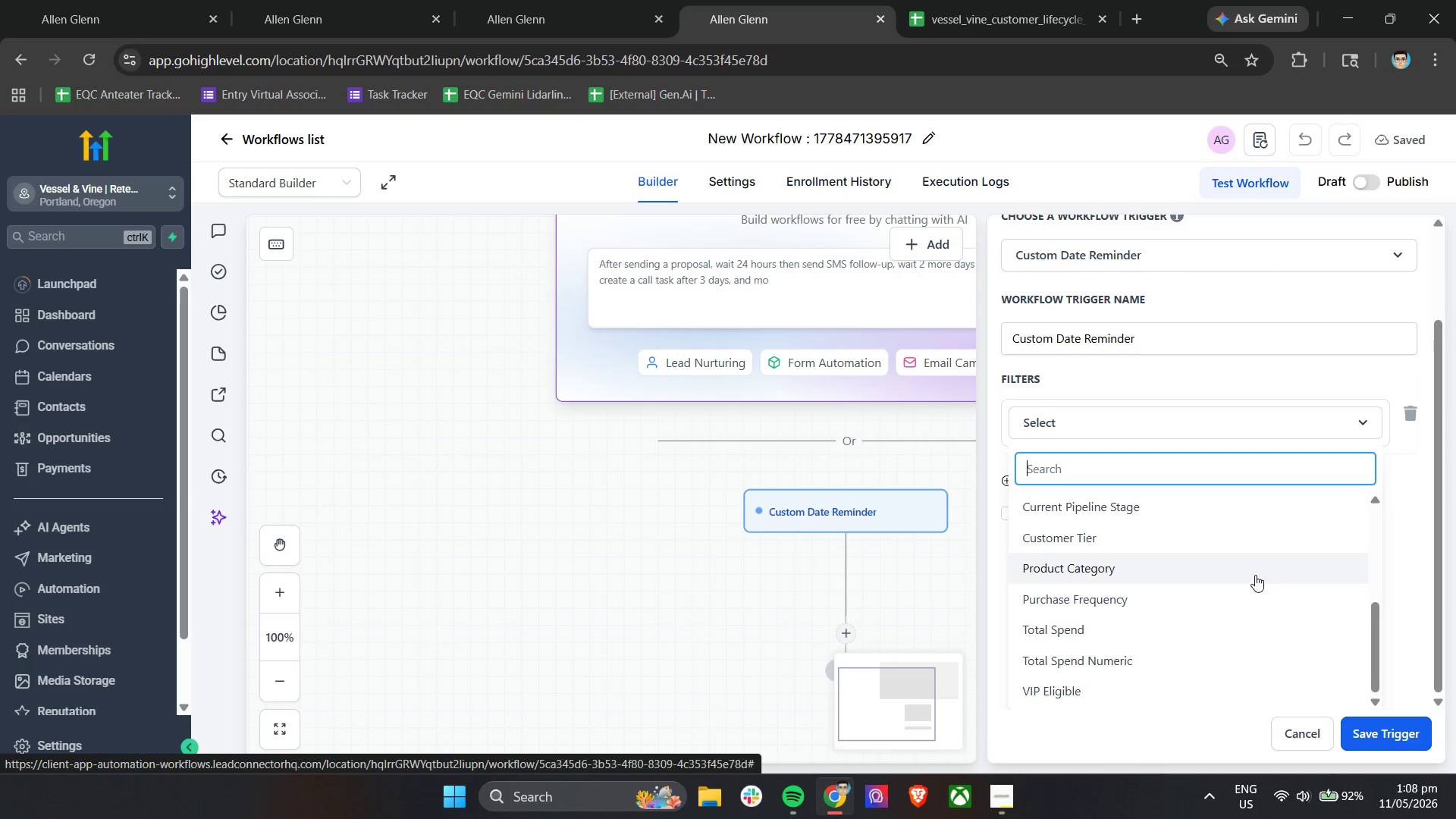 
scroll: coordinate [1265, 585], scroll_direction: up, amount: 2.0
 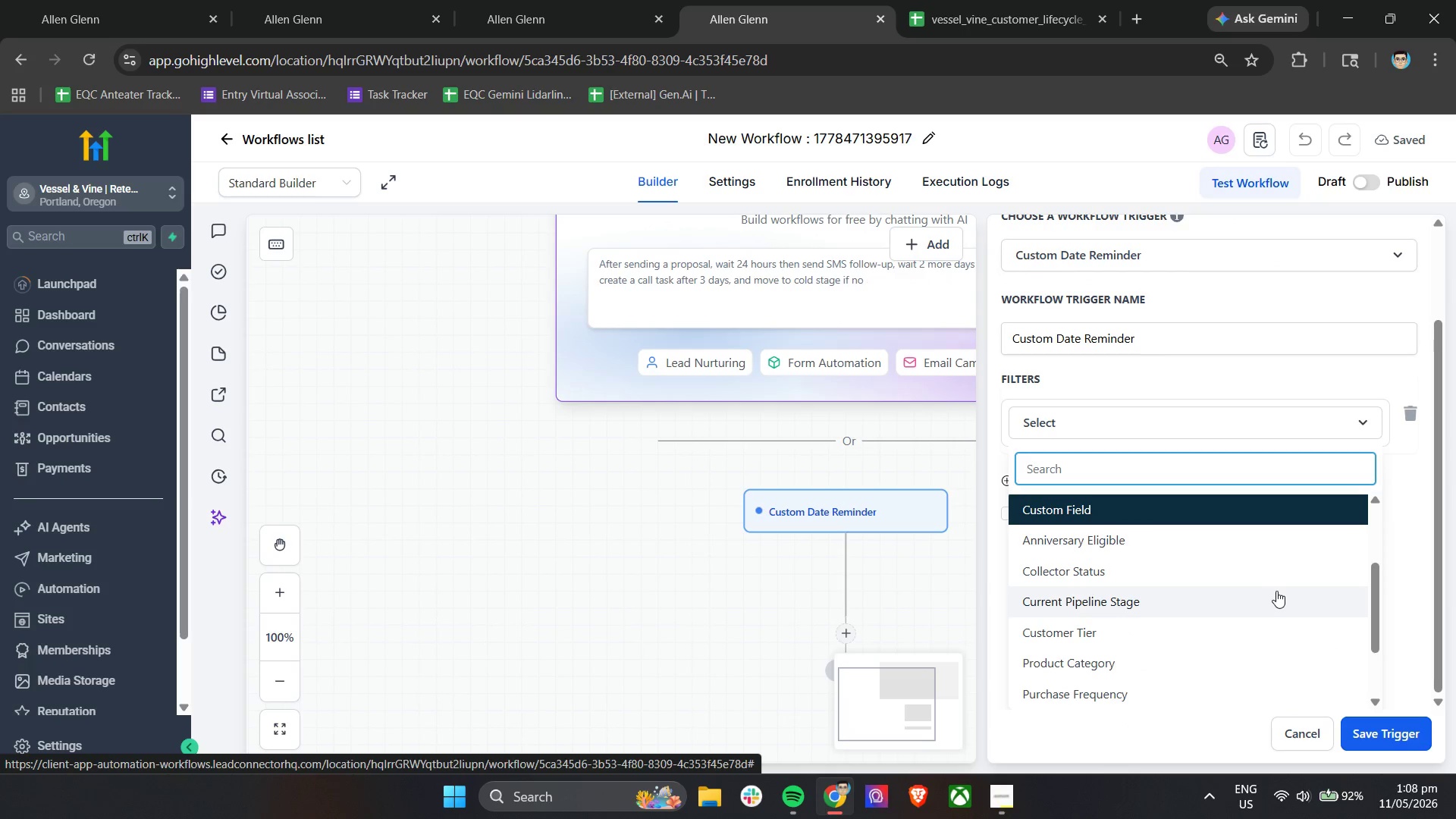 
scroll: coordinate [1280, 588], scroll_direction: down, amount: 4.0
 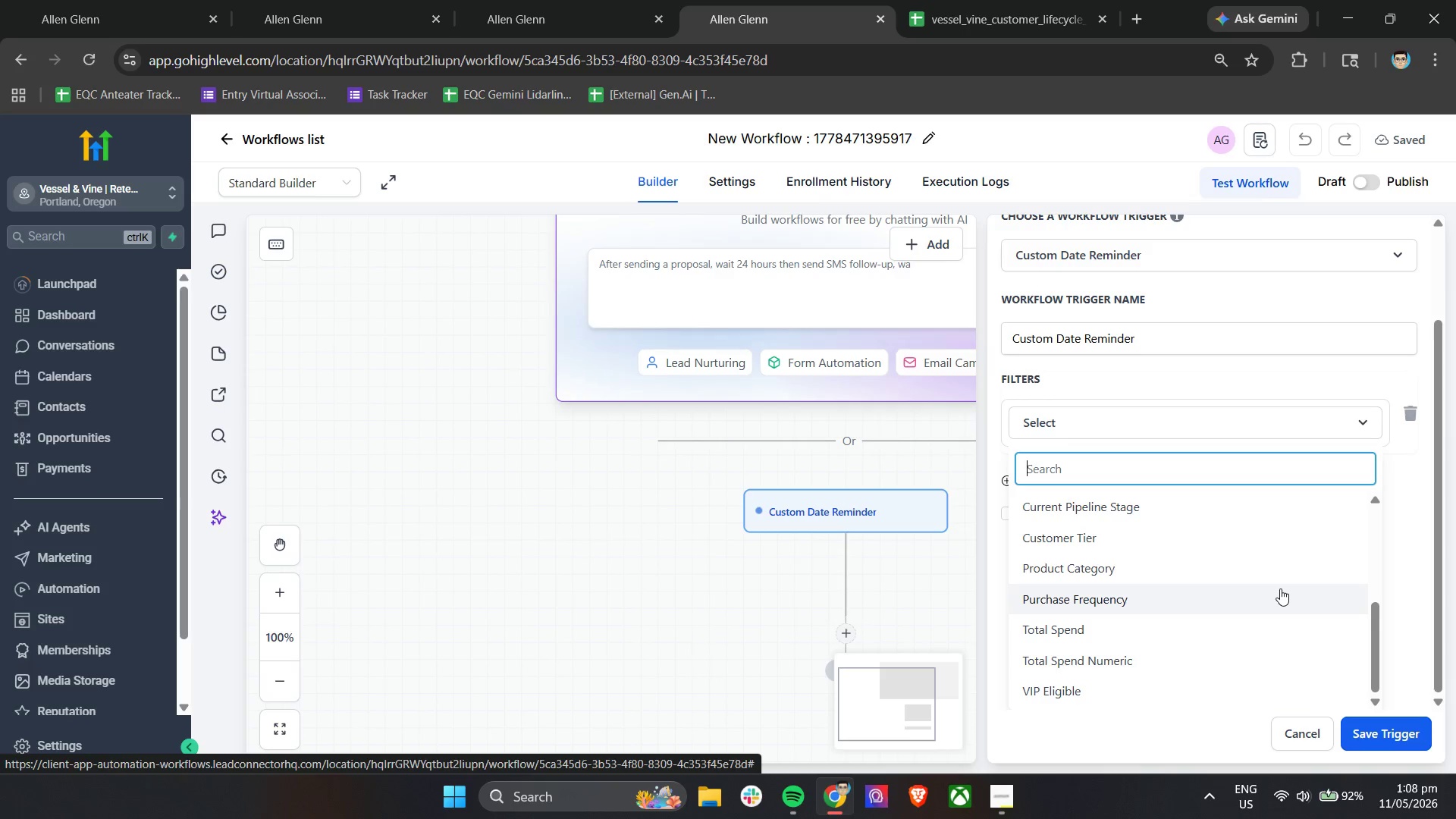 
type(initial)
 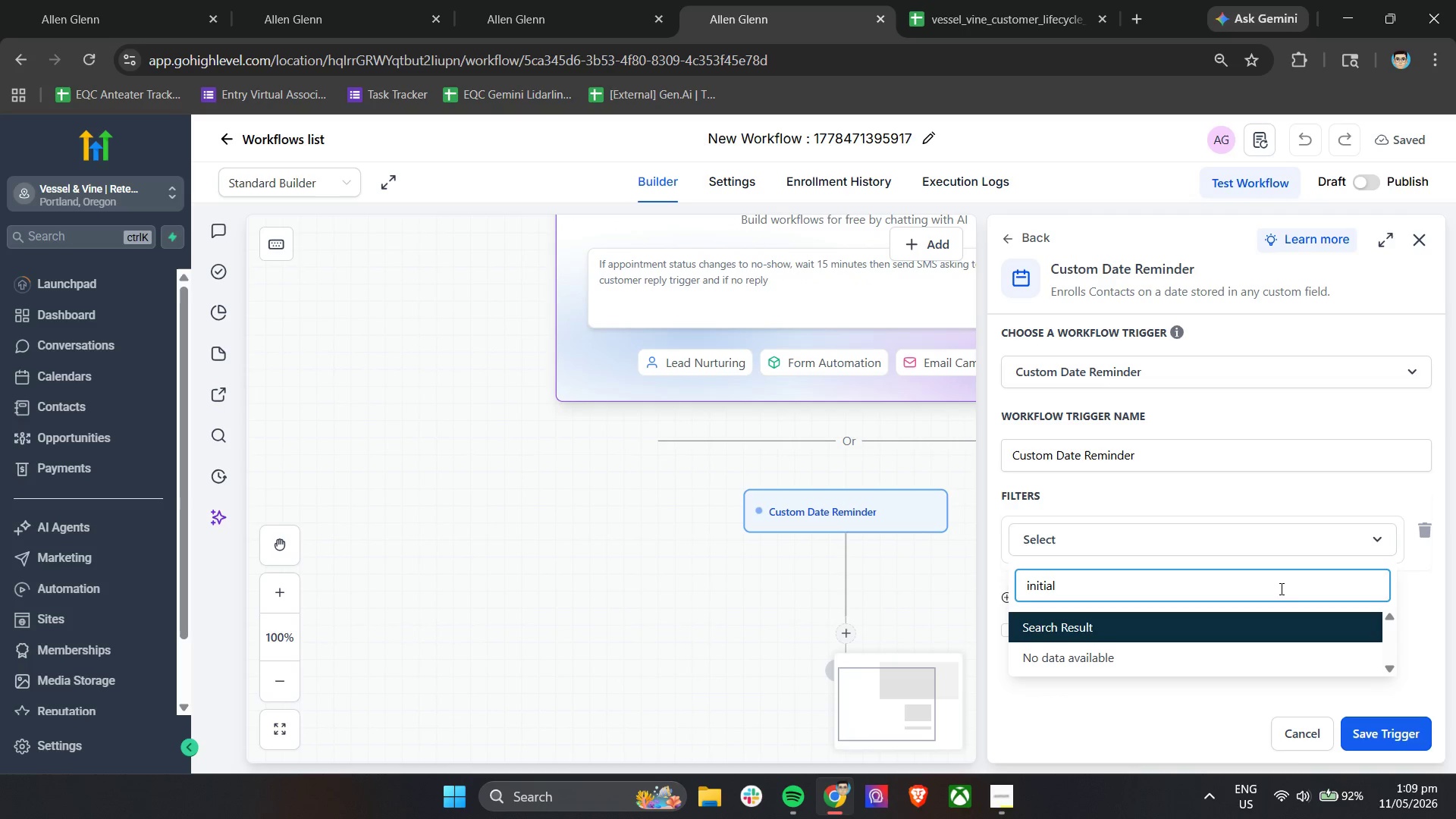 
wait(51.56)
 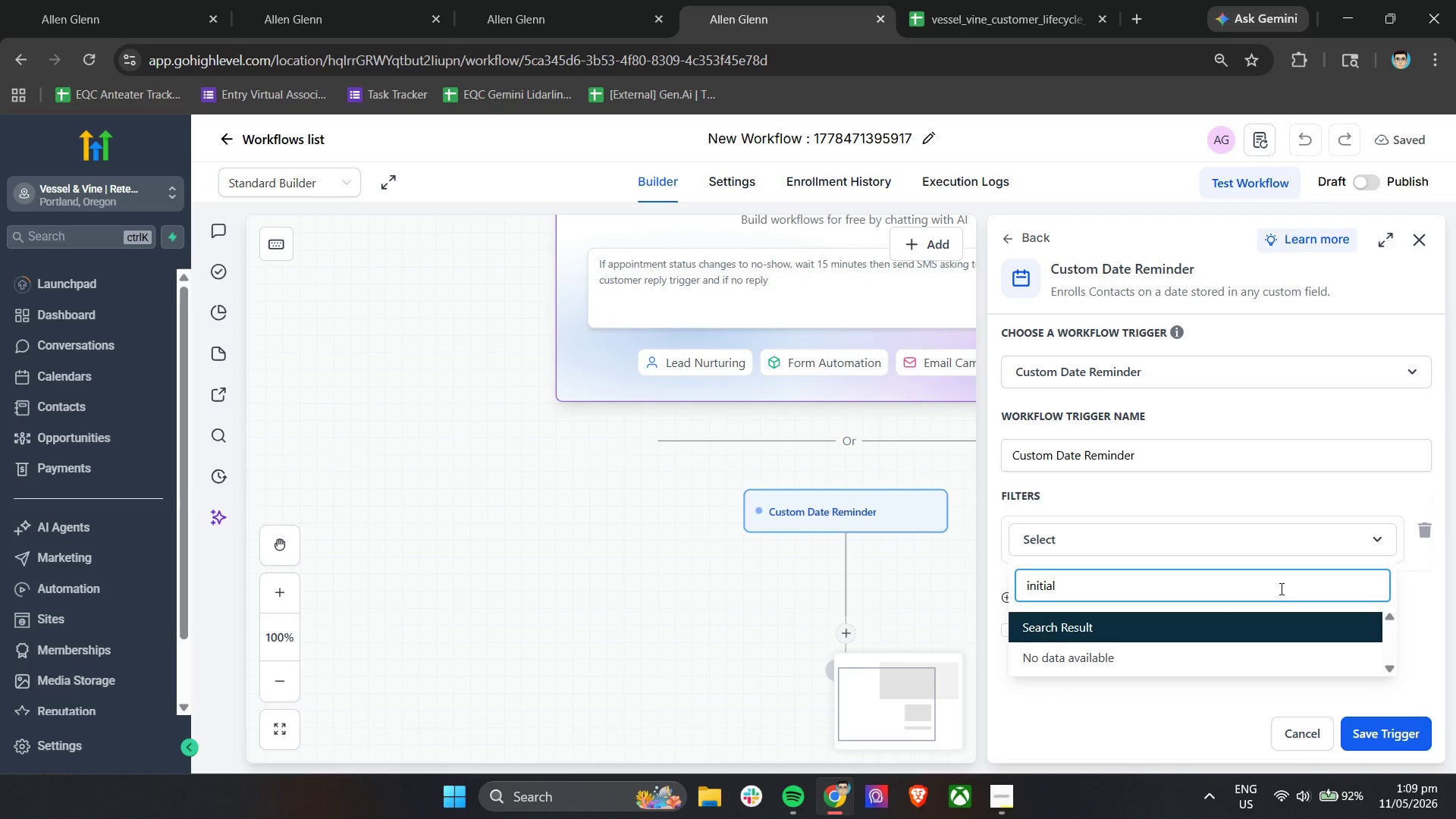 
double_click([1144, 594])
 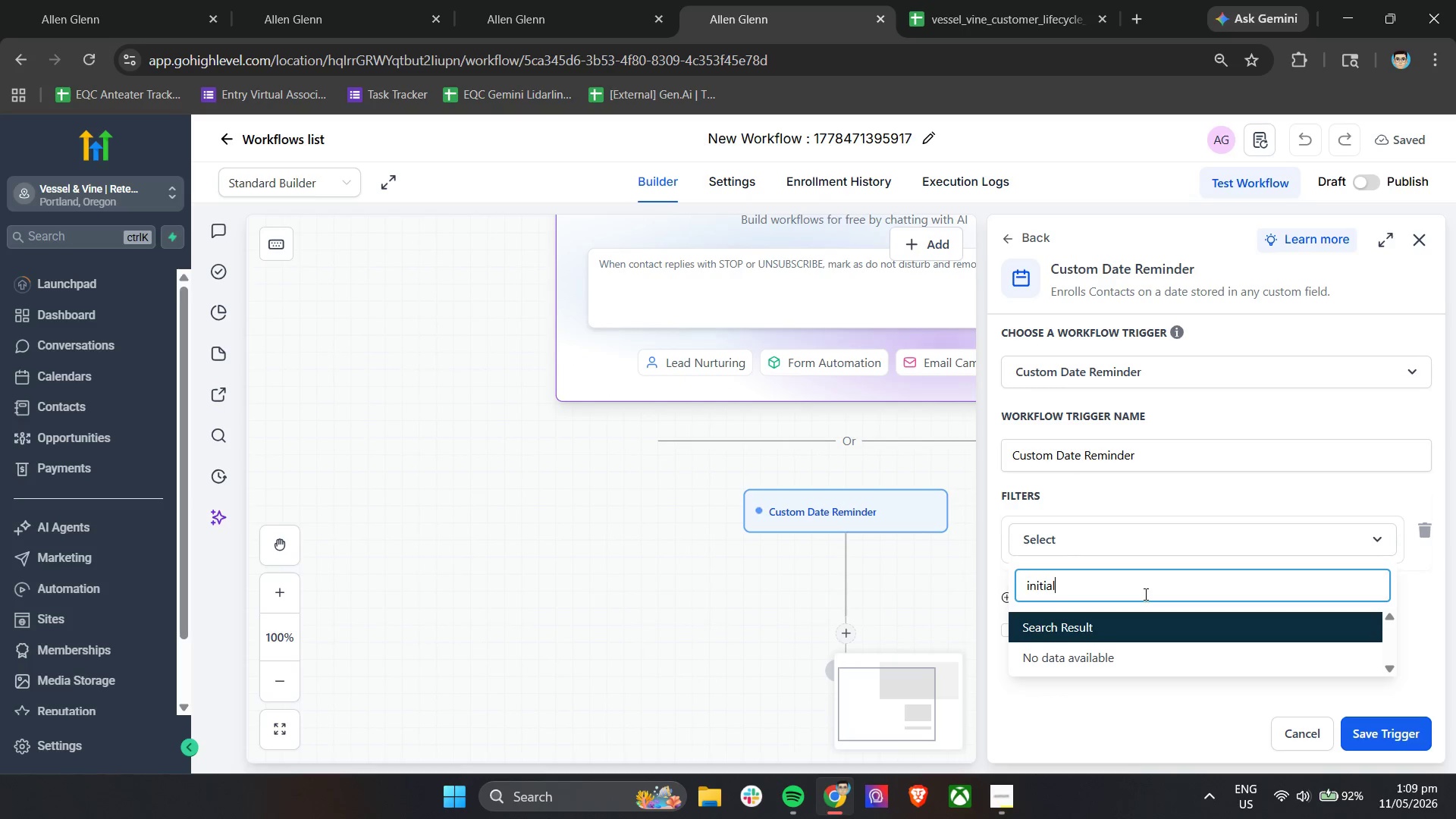 
triple_click([1144, 594])
 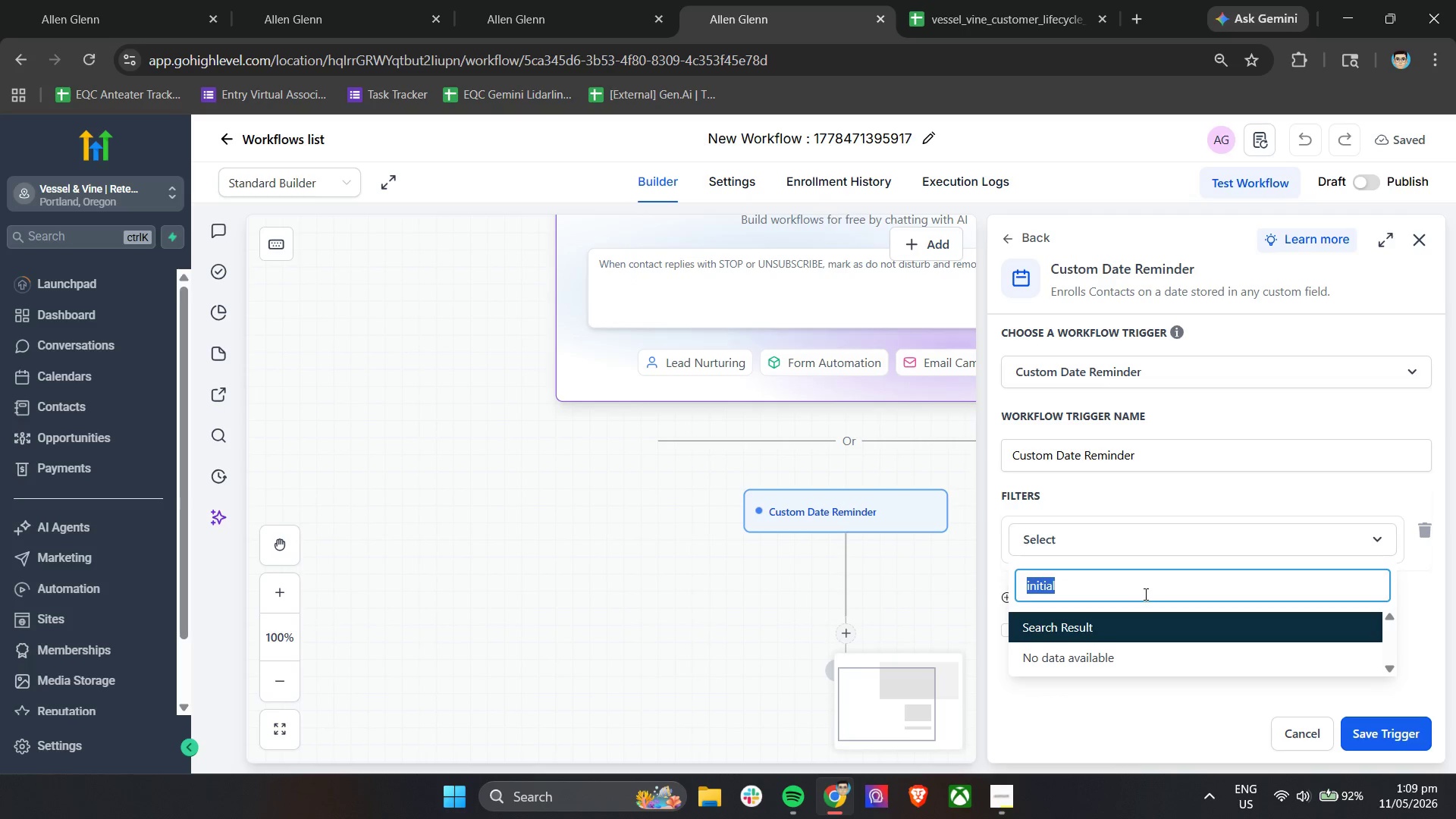 
key(Backspace)
 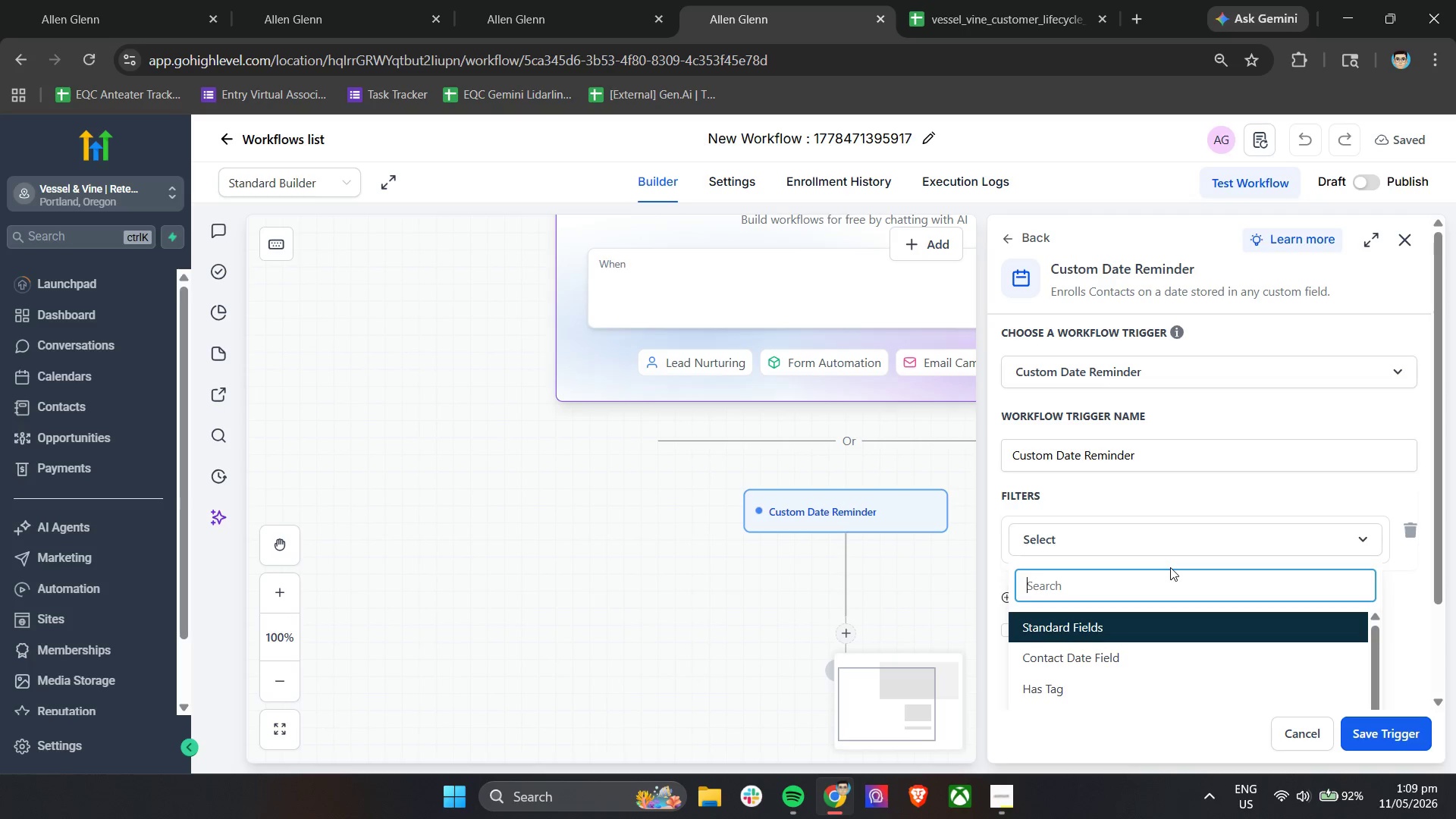 
wait(26.52)
 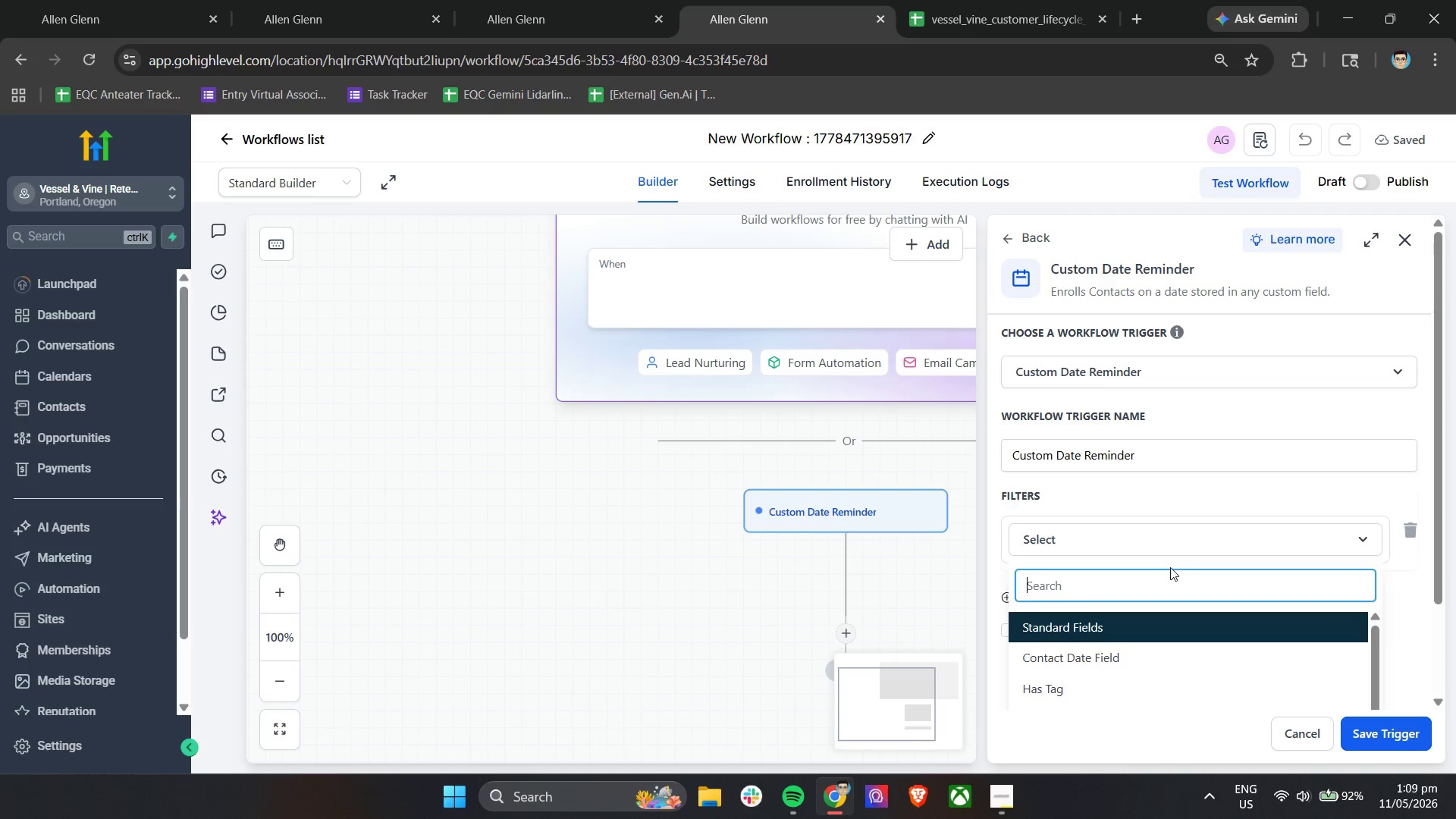 
left_click([340, 0])
 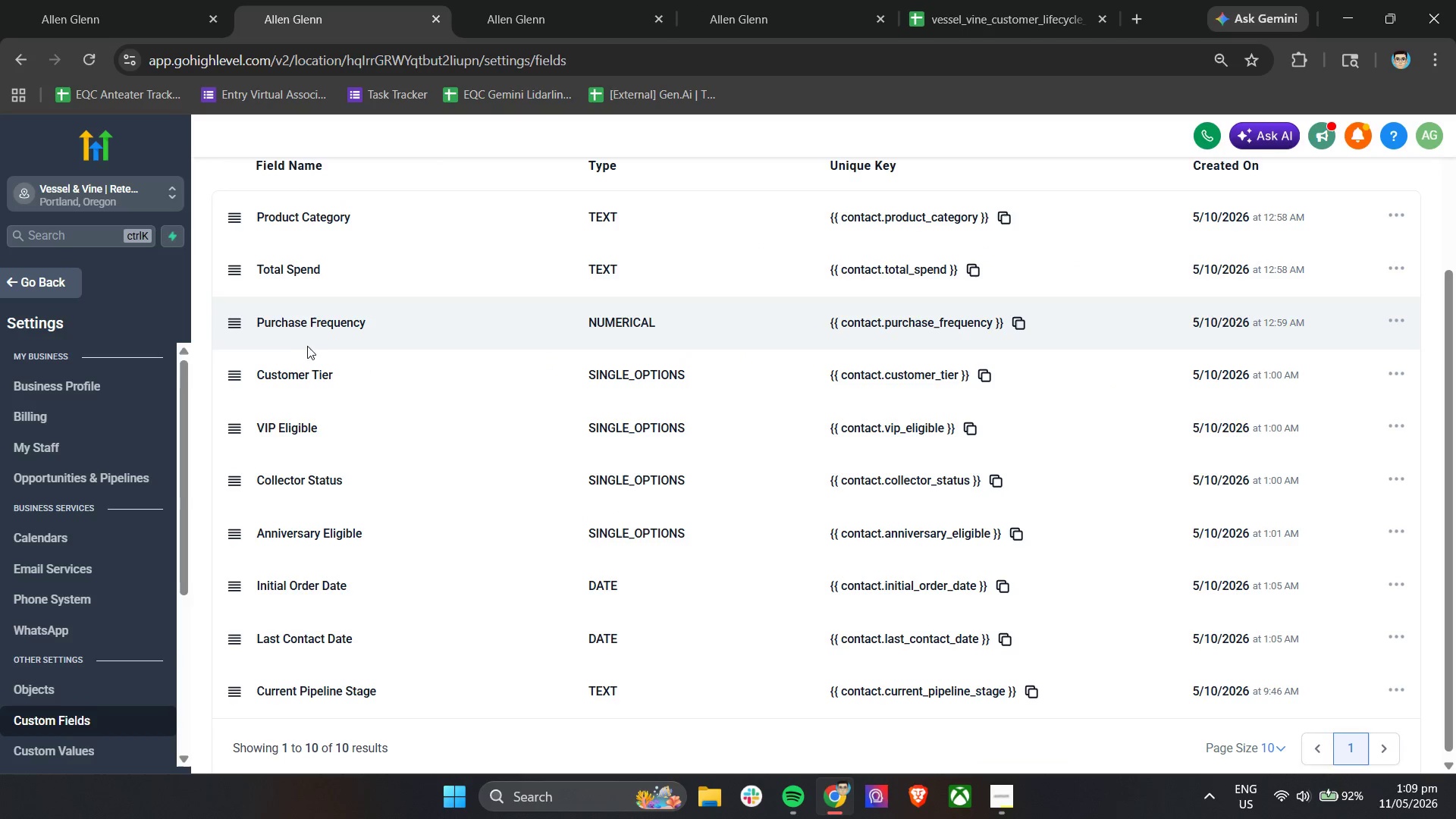 
wait(5.01)
 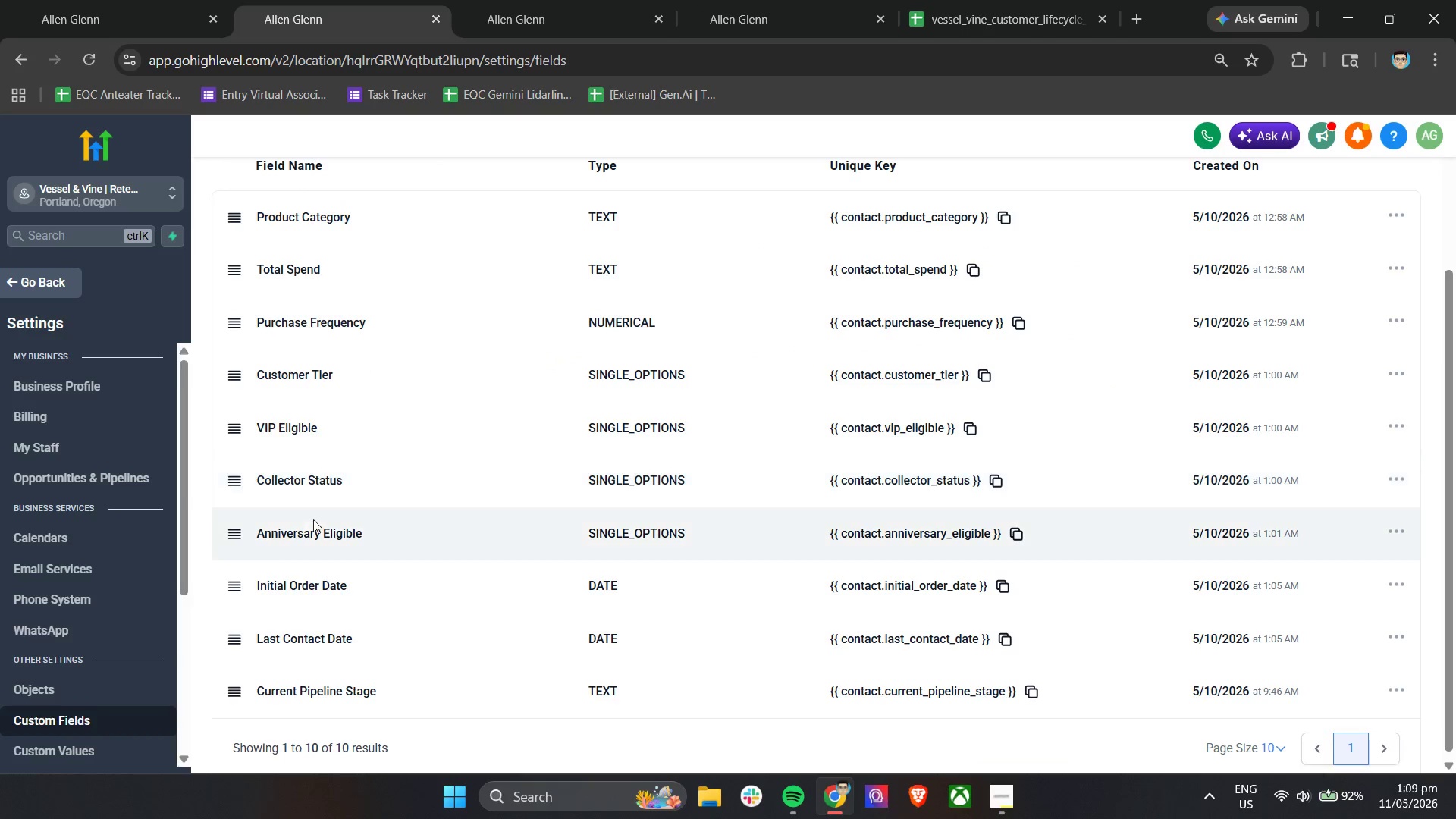 
scroll: coordinate [507, 425], scroll_direction: up, amount: 1.0
 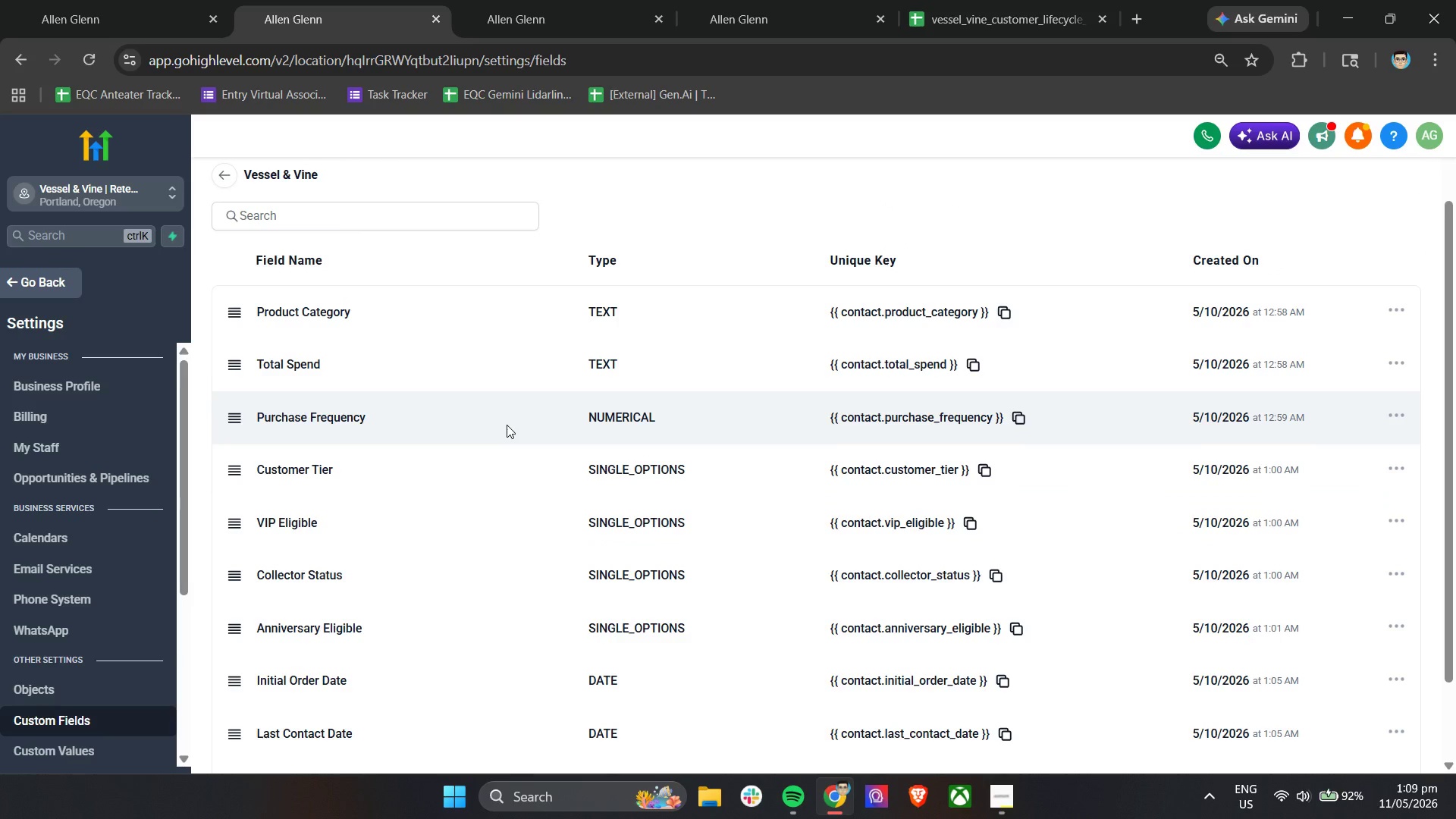 
scroll: coordinate [507, 425], scroll_direction: down, amount: 1.0
 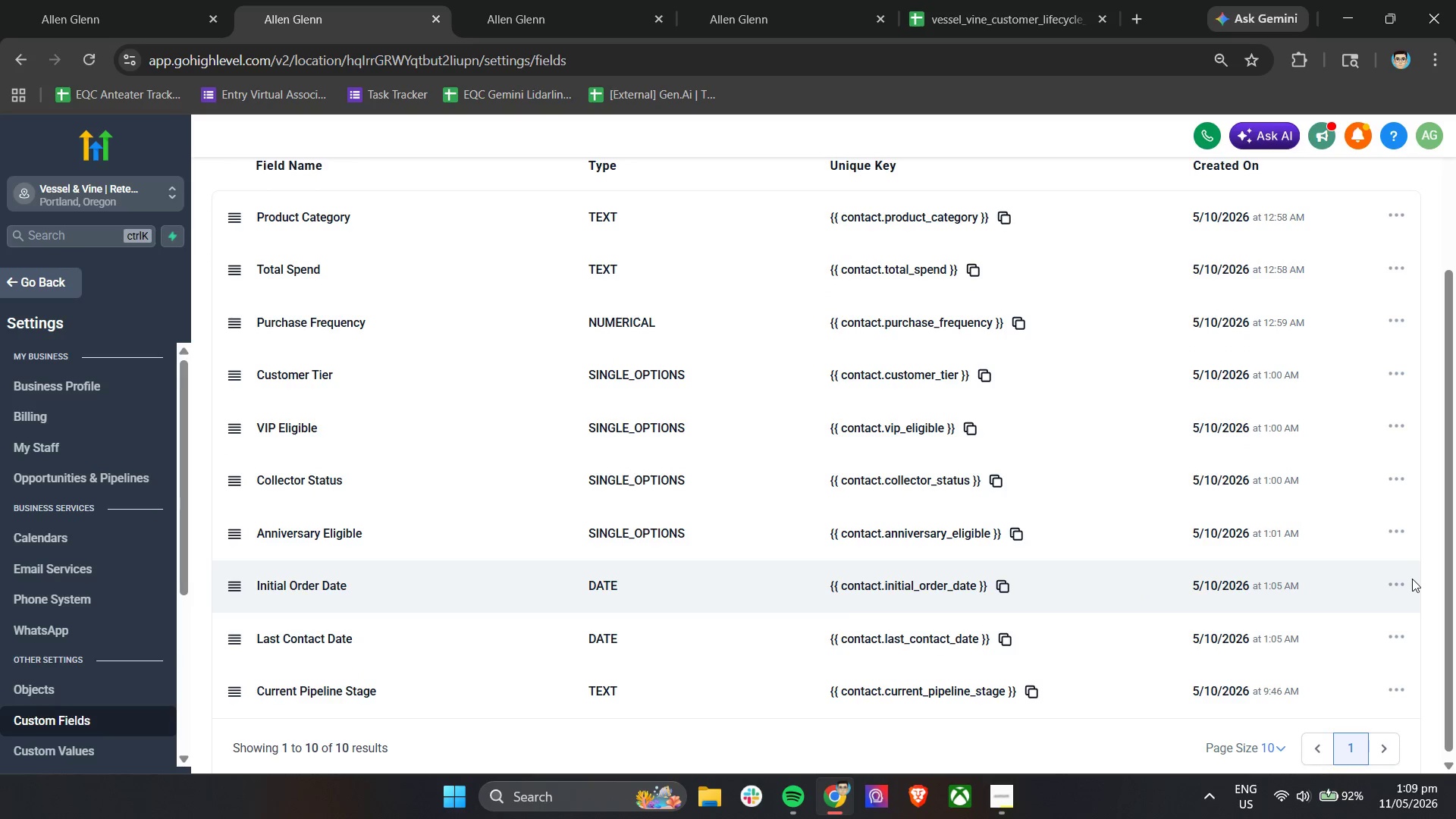 
double_click([1407, 580])
 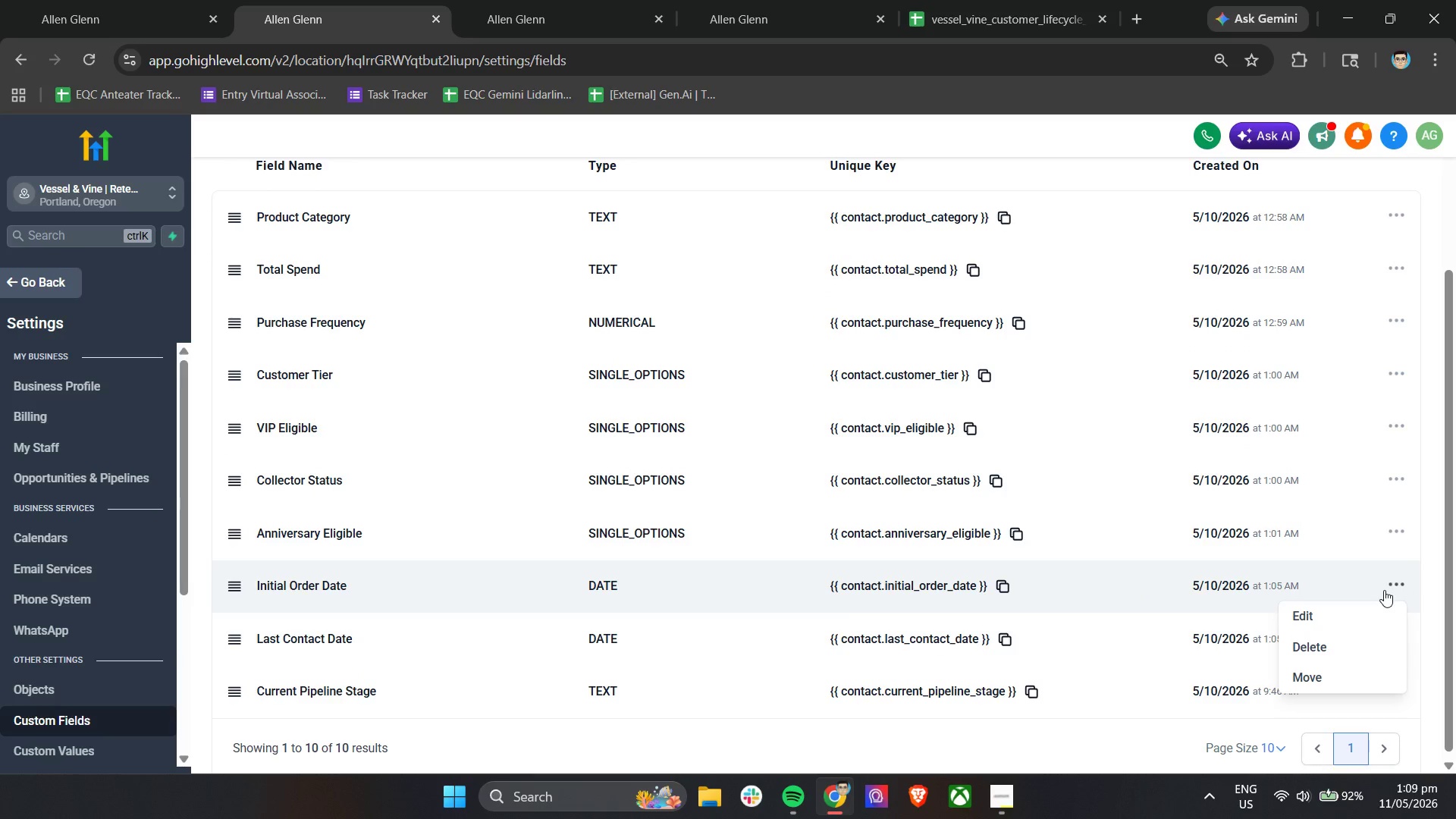 
left_click([1345, 612])
 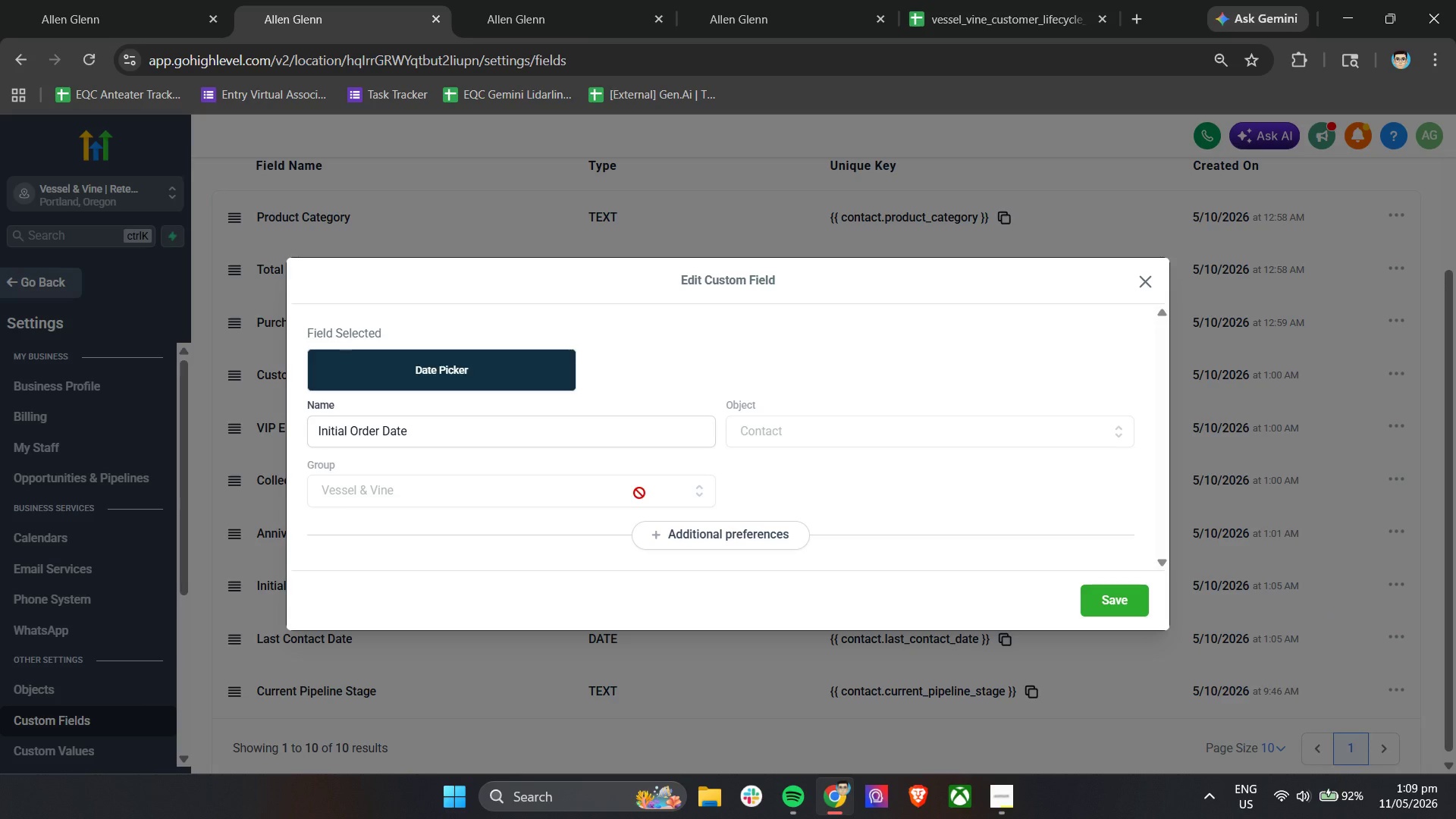 
scroll: coordinate [635, 485], scroll_direction: down, amount: 3.0
 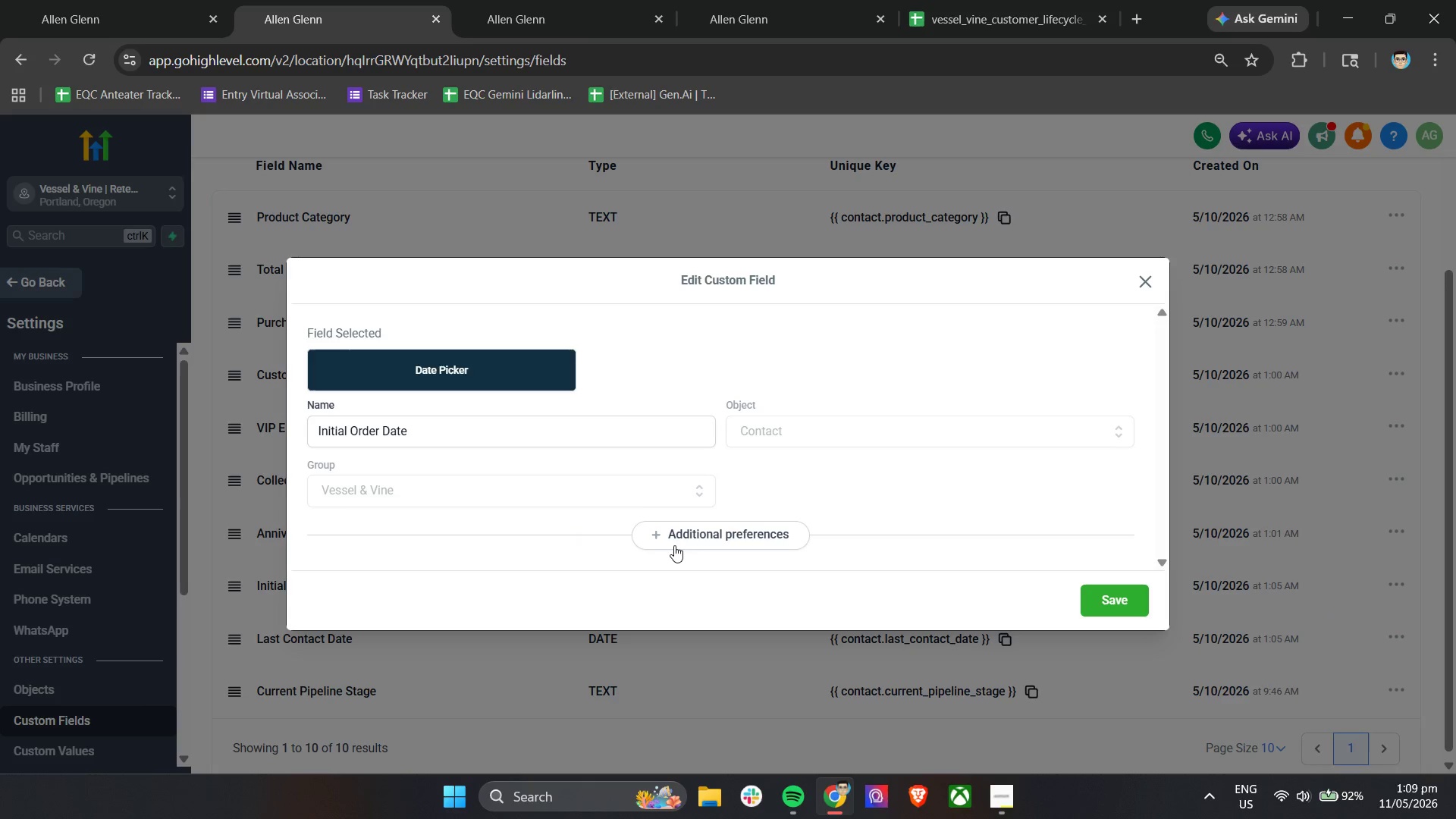 
left_click([684, 535])
 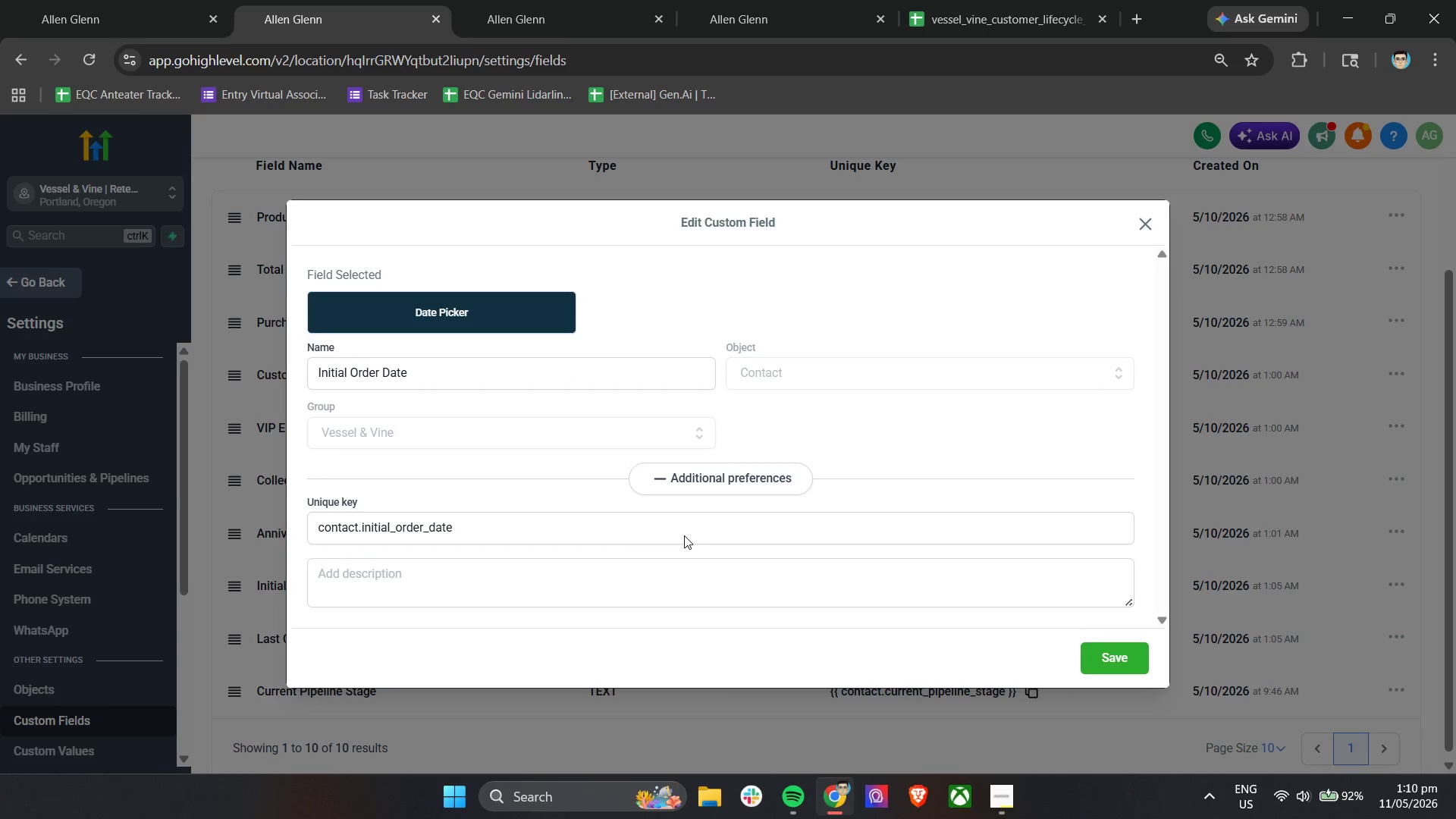 
left_click([465, 551])
 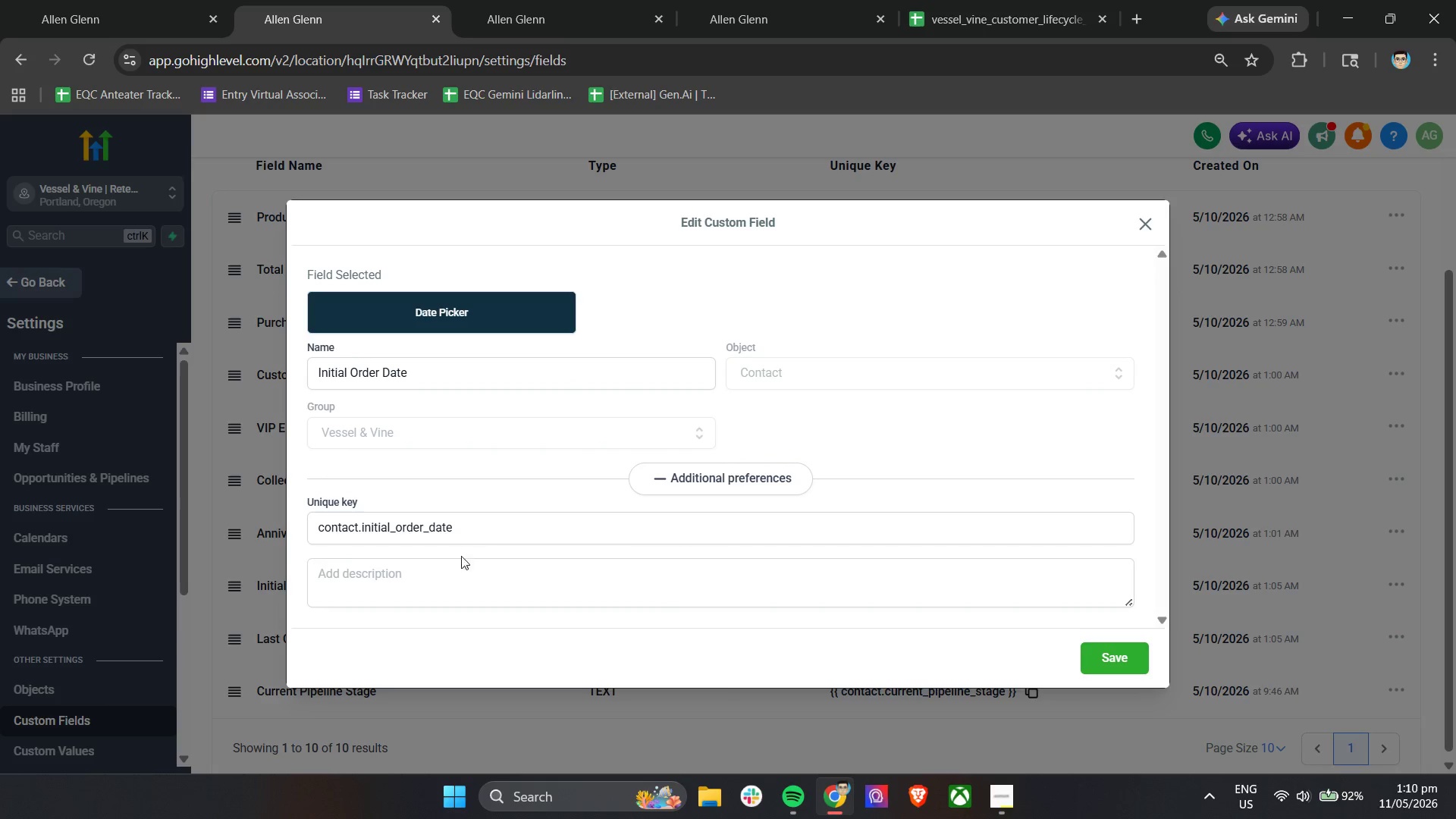 
scroll: coordinate [684, 535], scroll_direction: down, amount: 2.0
 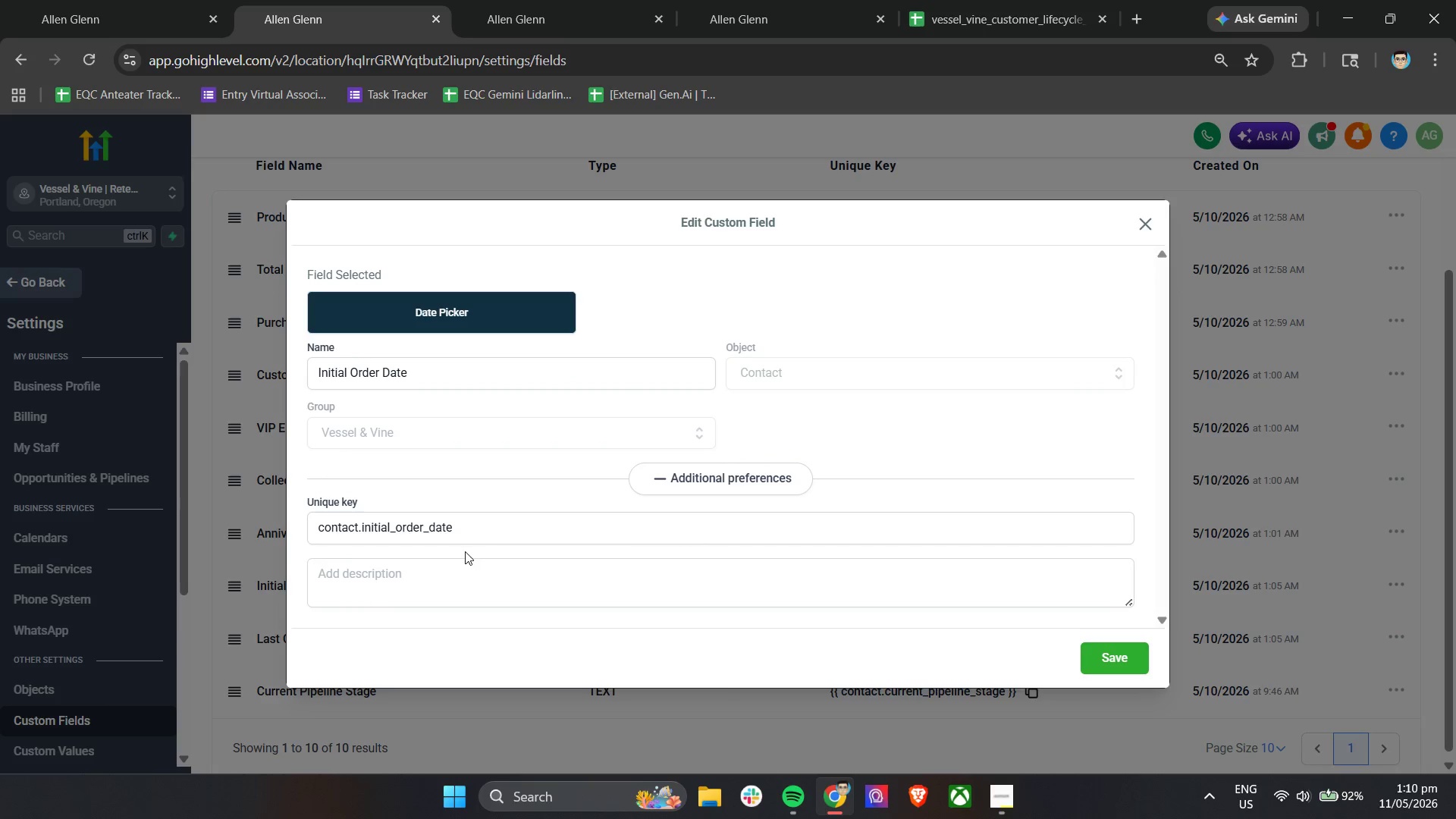 
double_click([445, 565])
 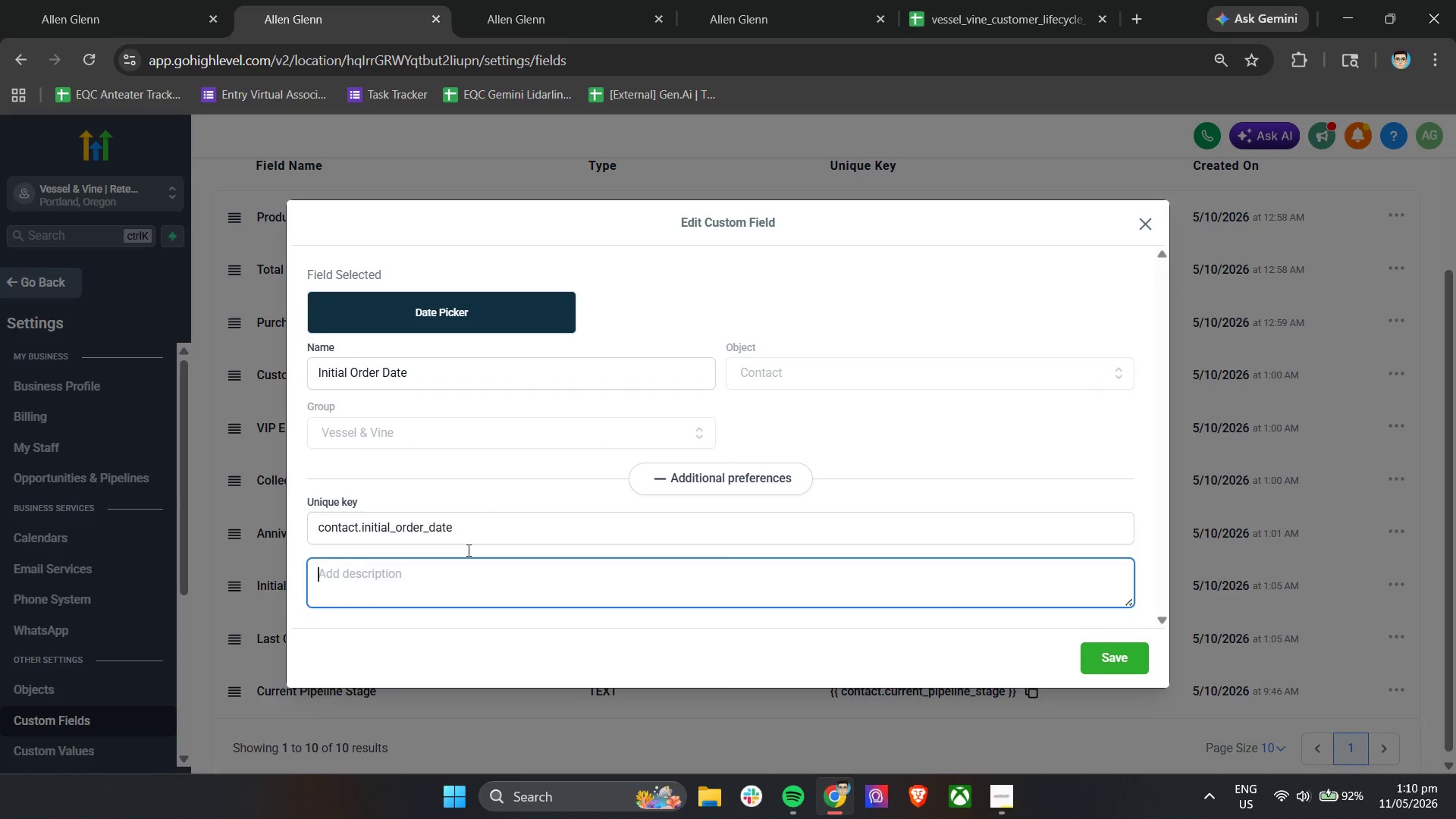 
left_click([491, 491])
 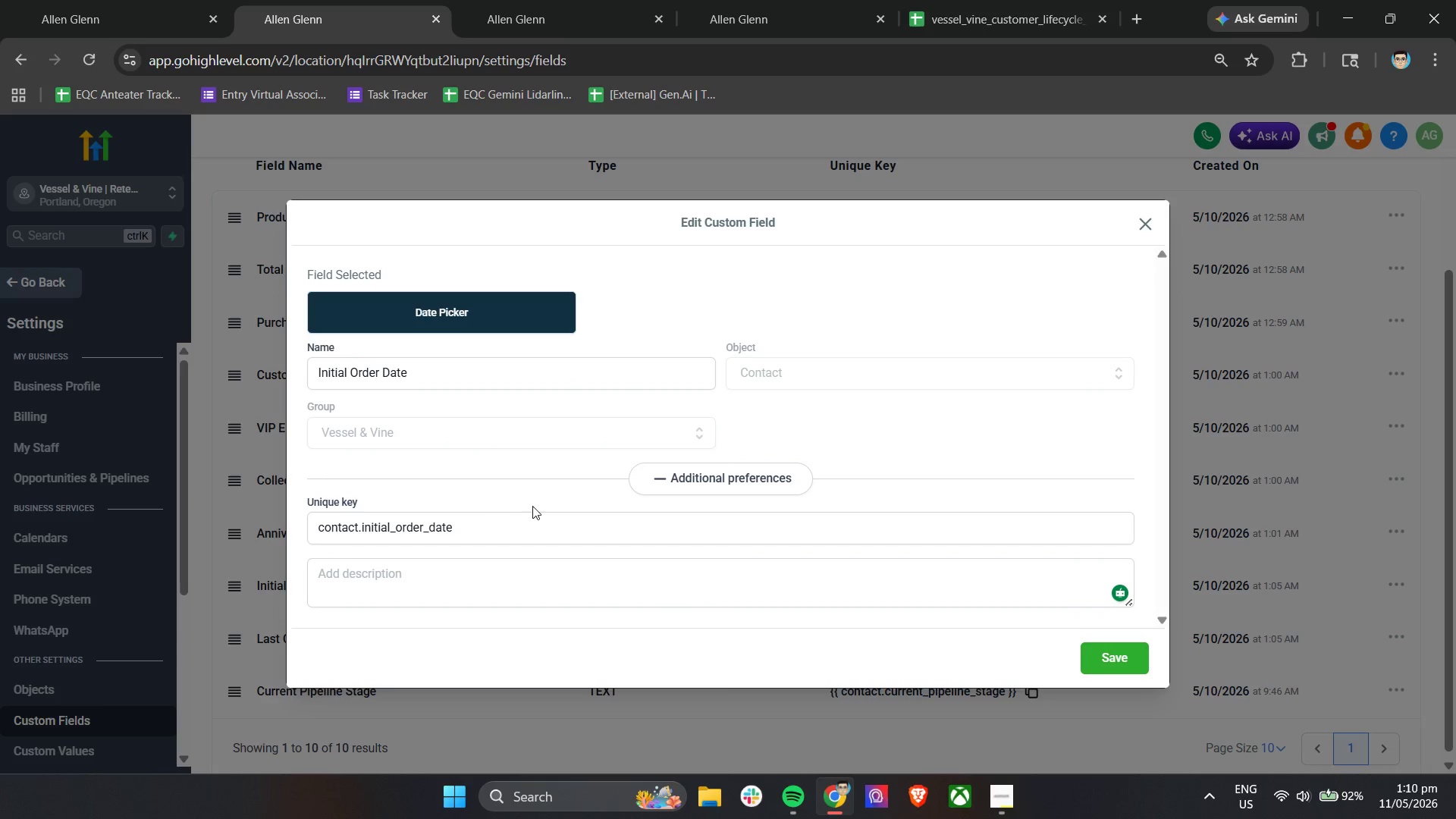 
left_click([789, 368])
 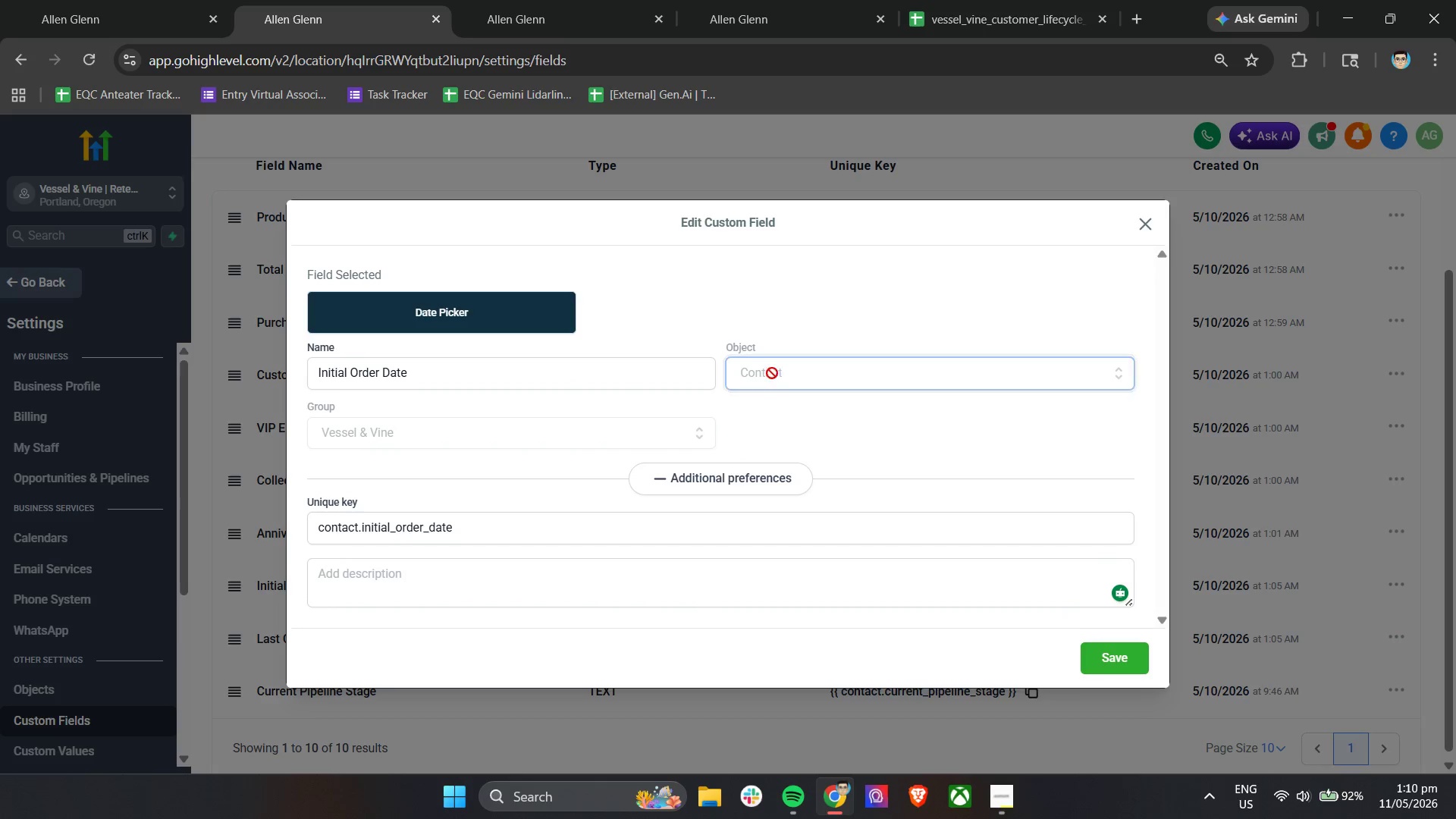 
scroll: coordinate [535, 506], scroll_direction: up, amount: 3.0
 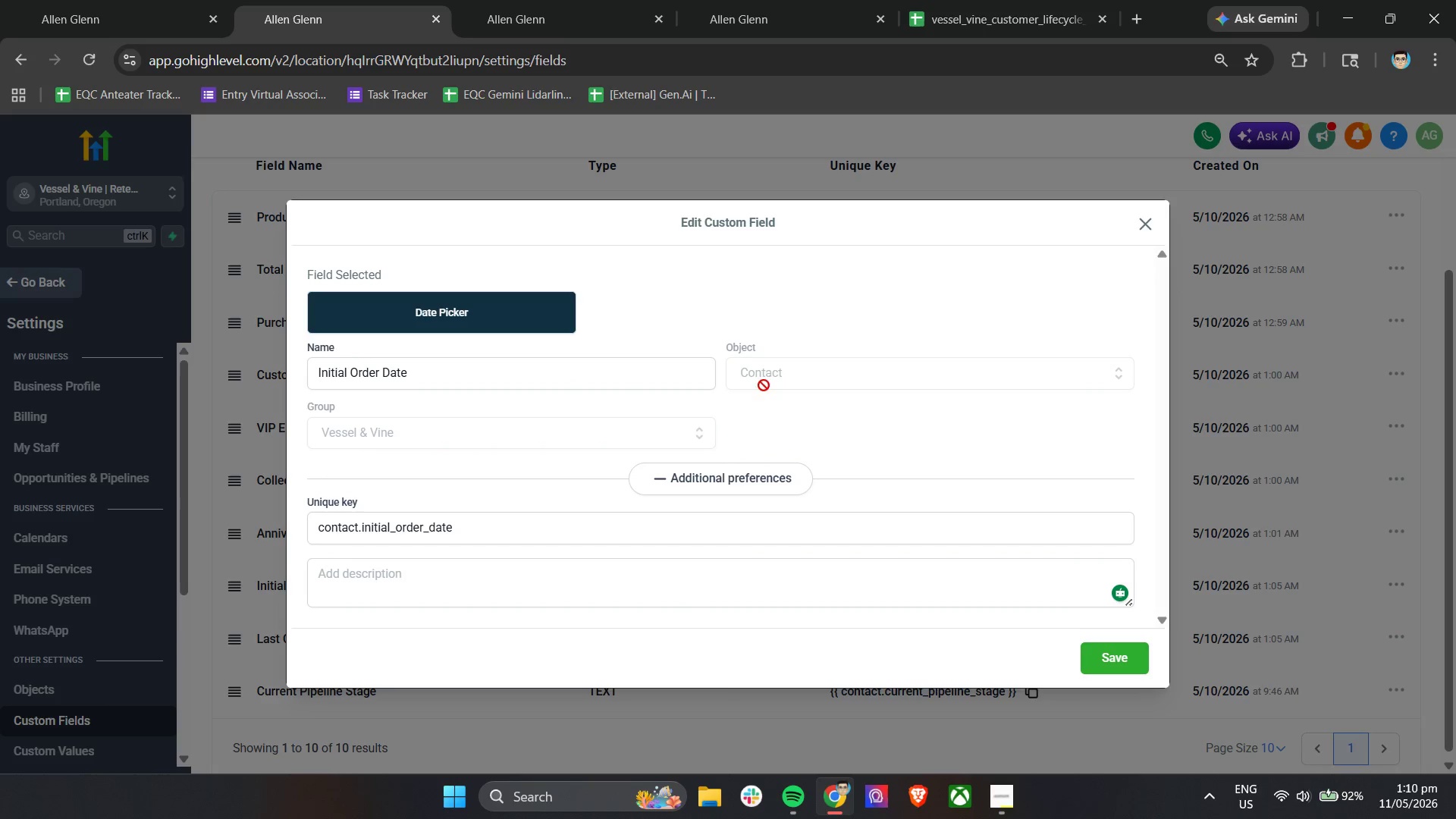 
double_click([512, 441])
 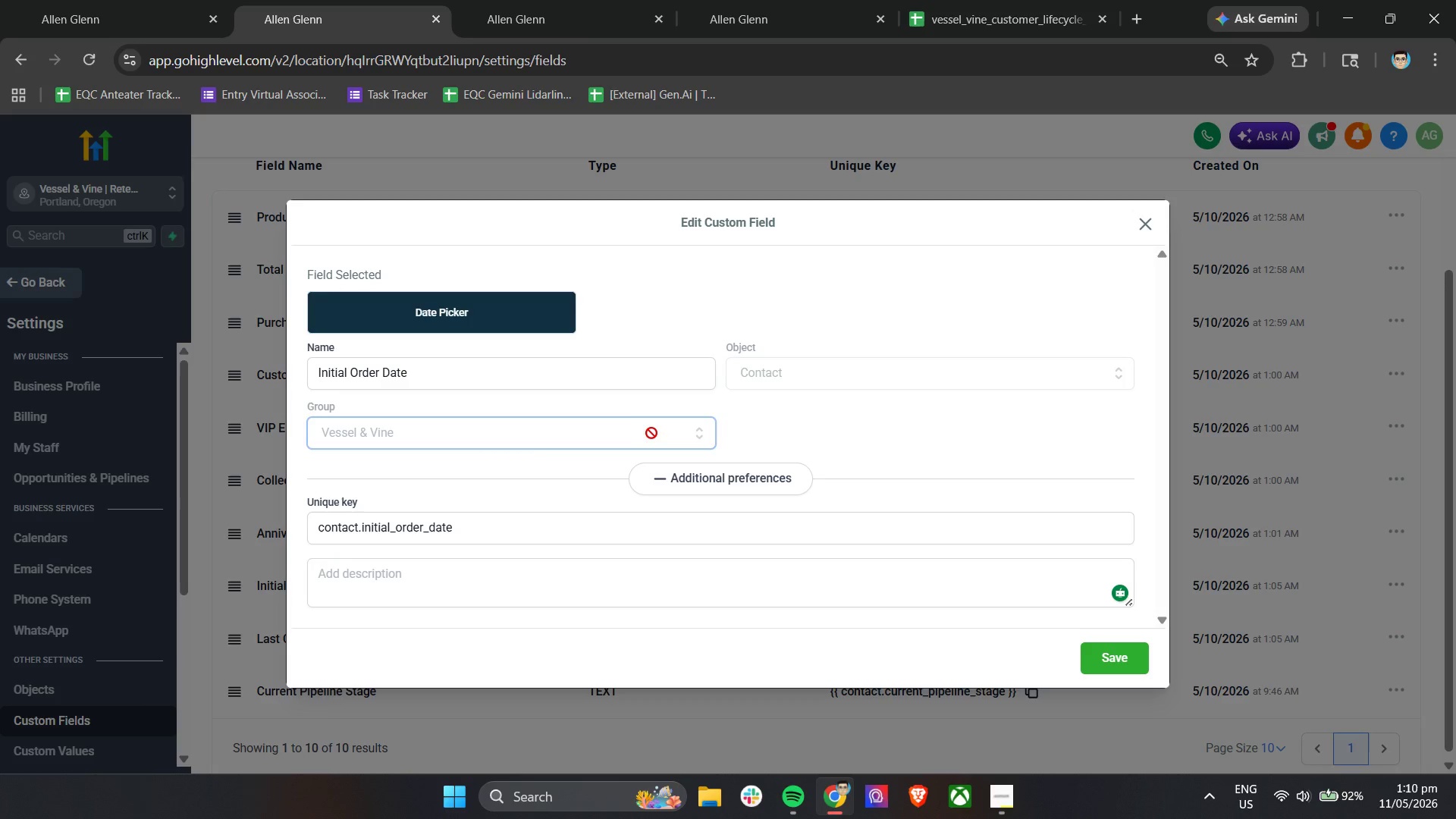 
triple_click([659, 434])
 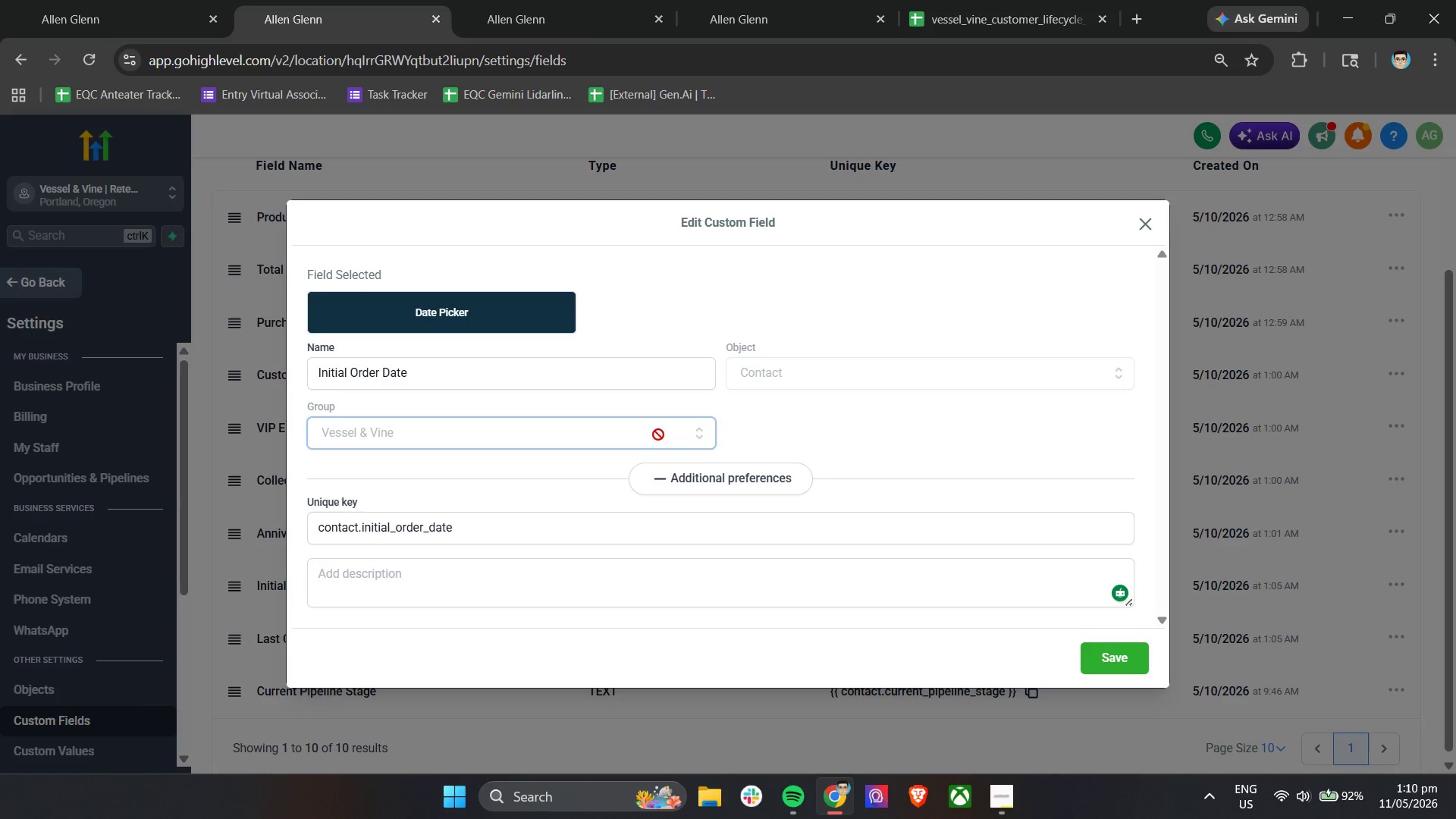 
triple_click([573, 440])
 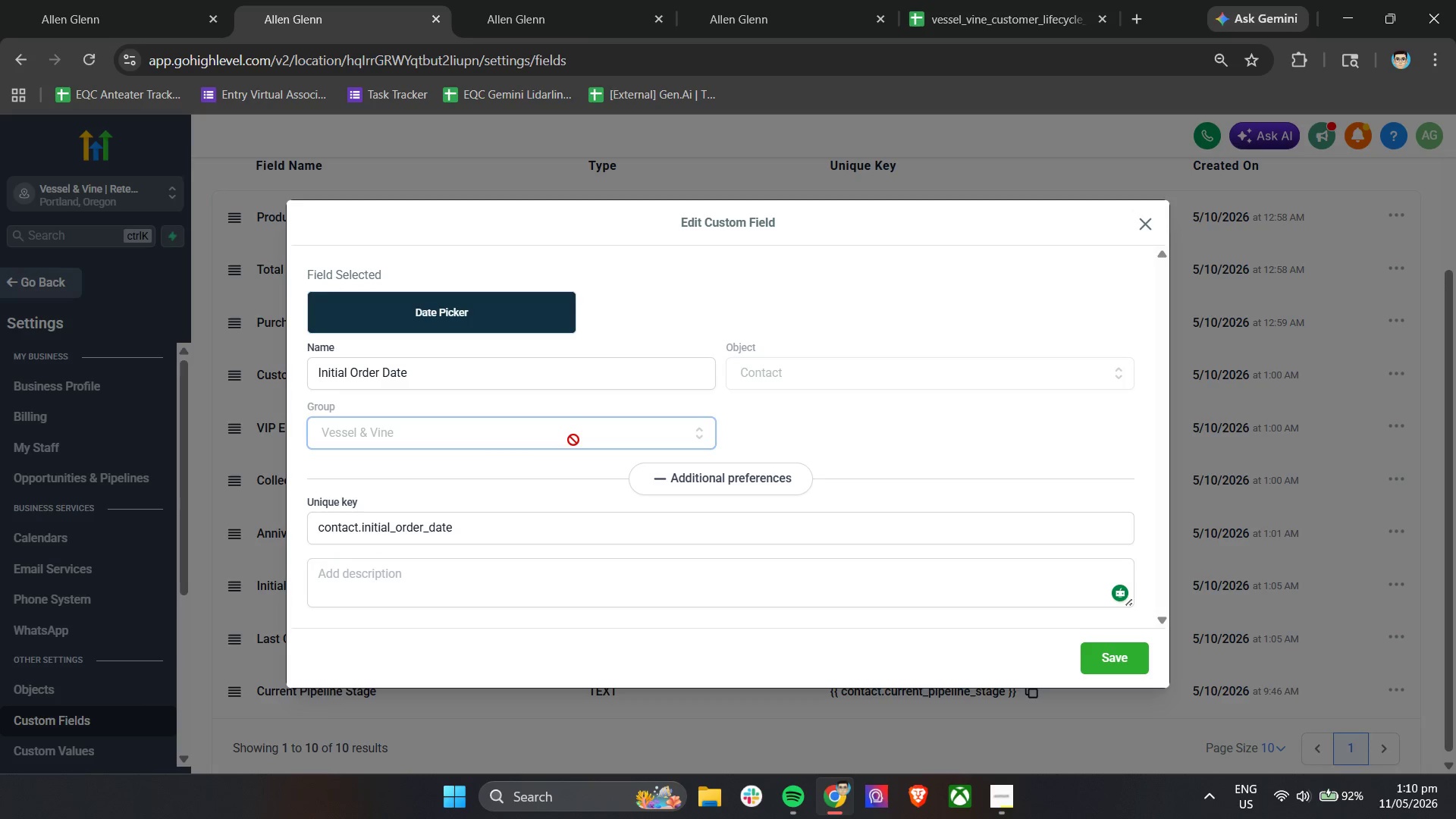 
triple_click([573, 440])
 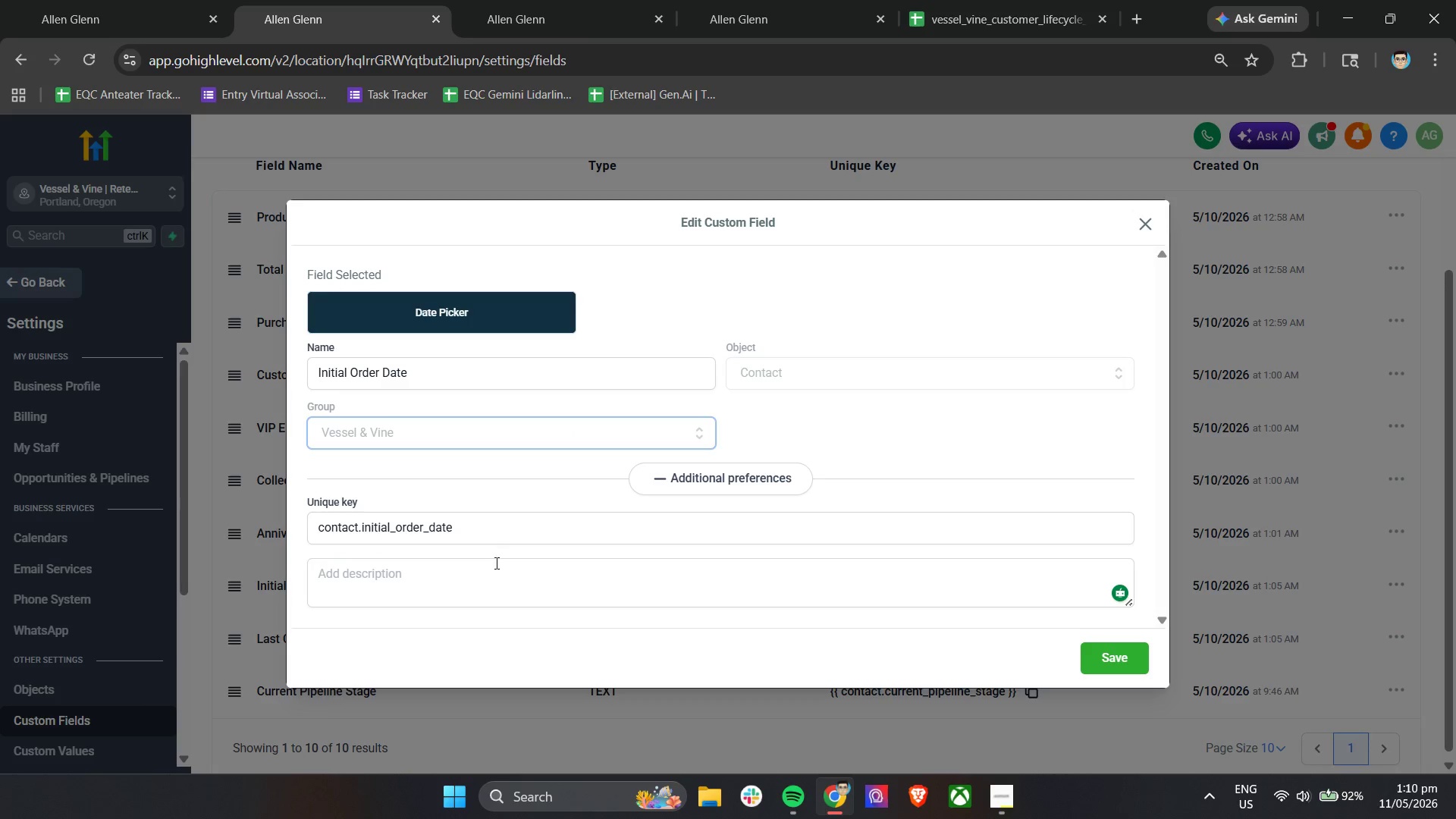 
left_click([492, 572])
 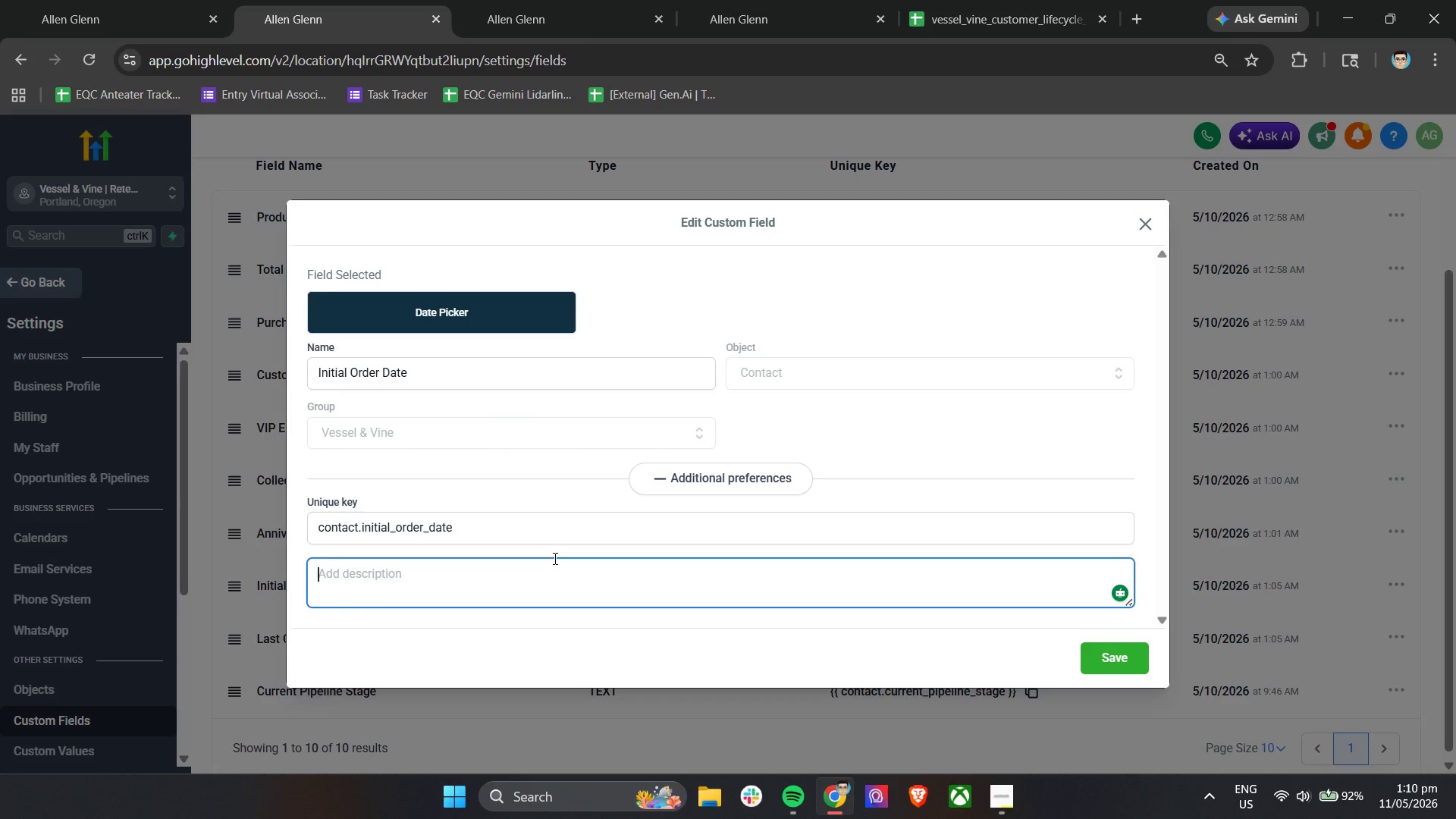 
wait(5.03)
 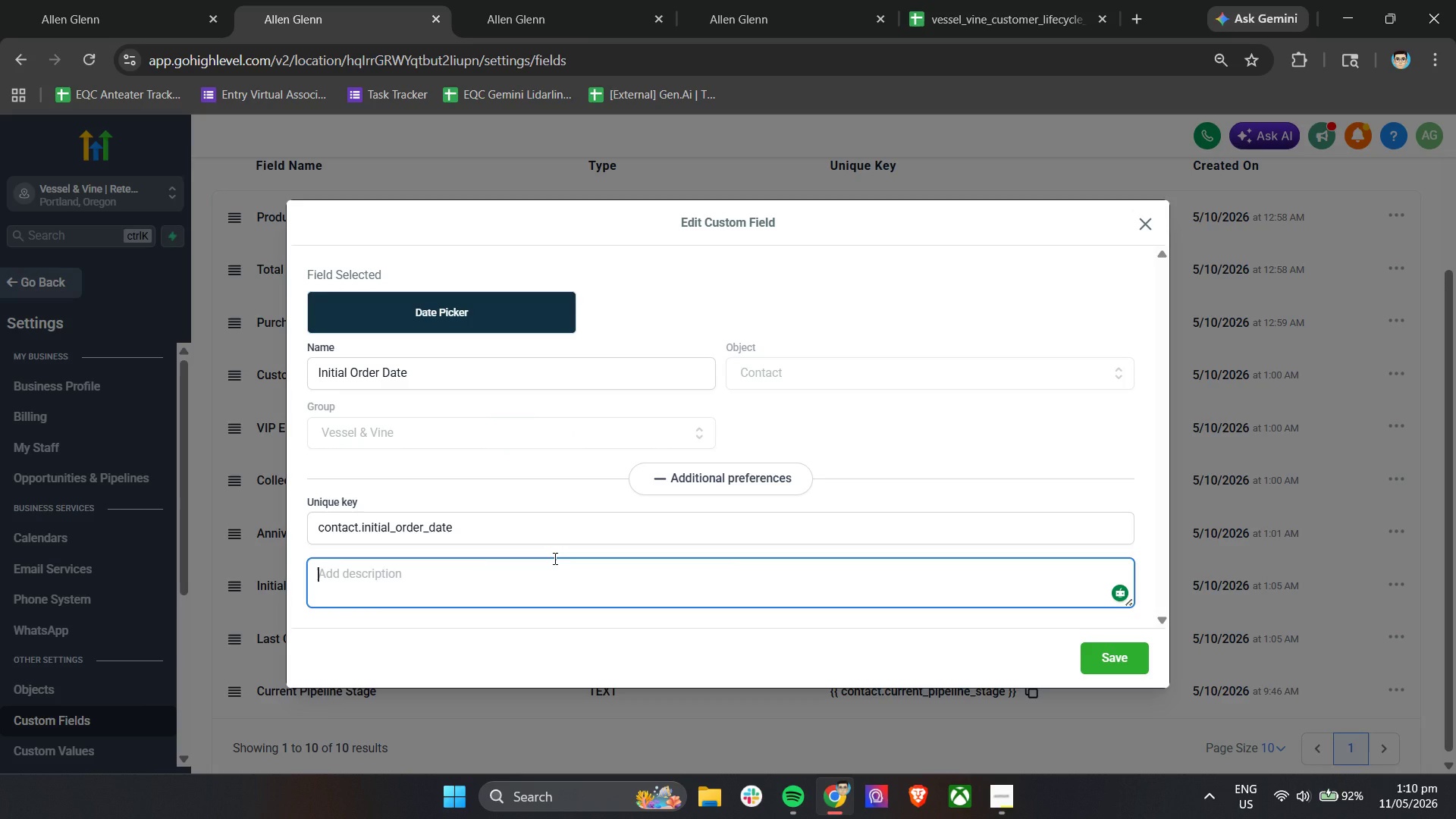 
type(Inita)
key(Backspace)
type(ial Order Date)
 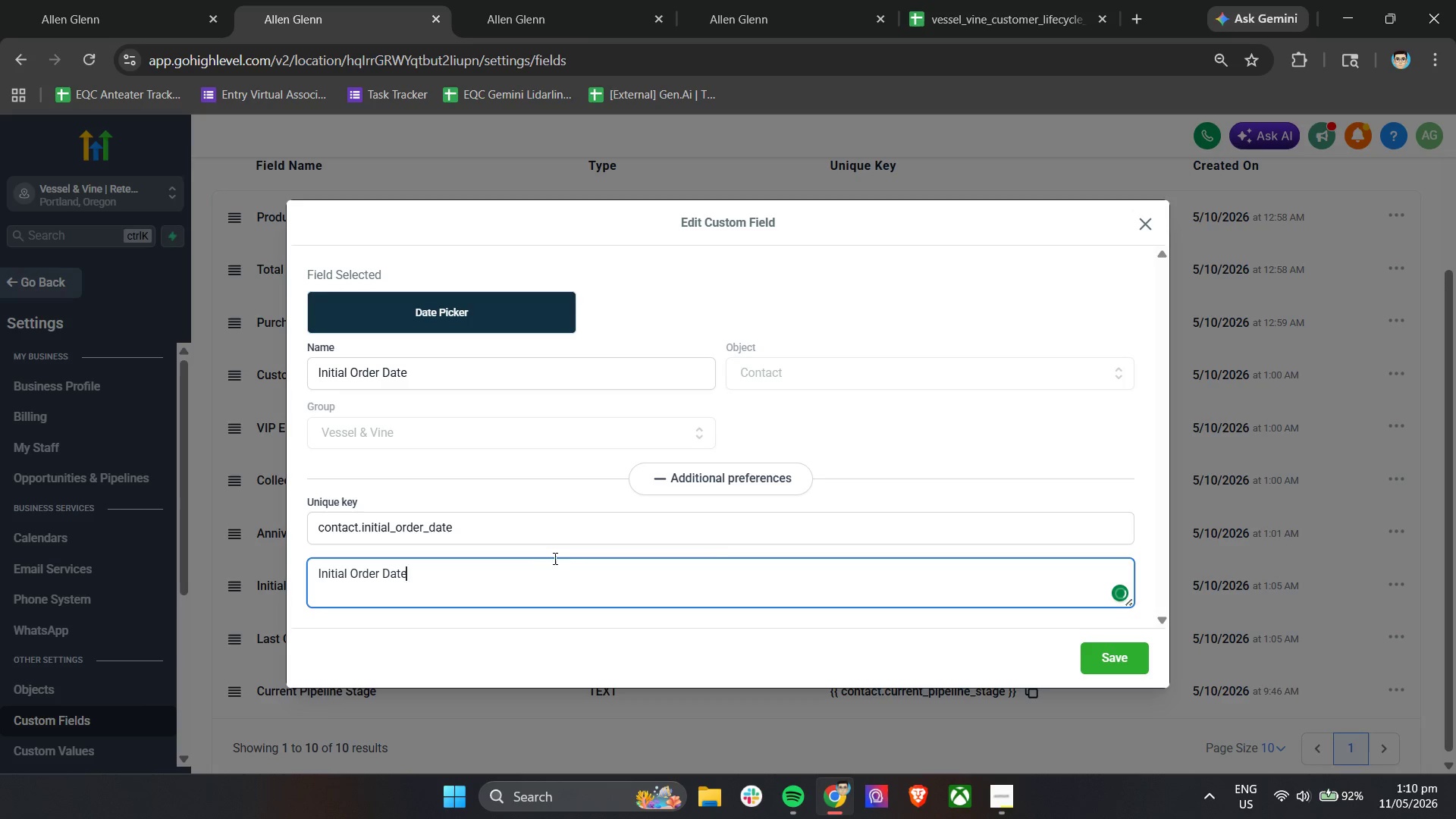 
left_click([1103, 654])
 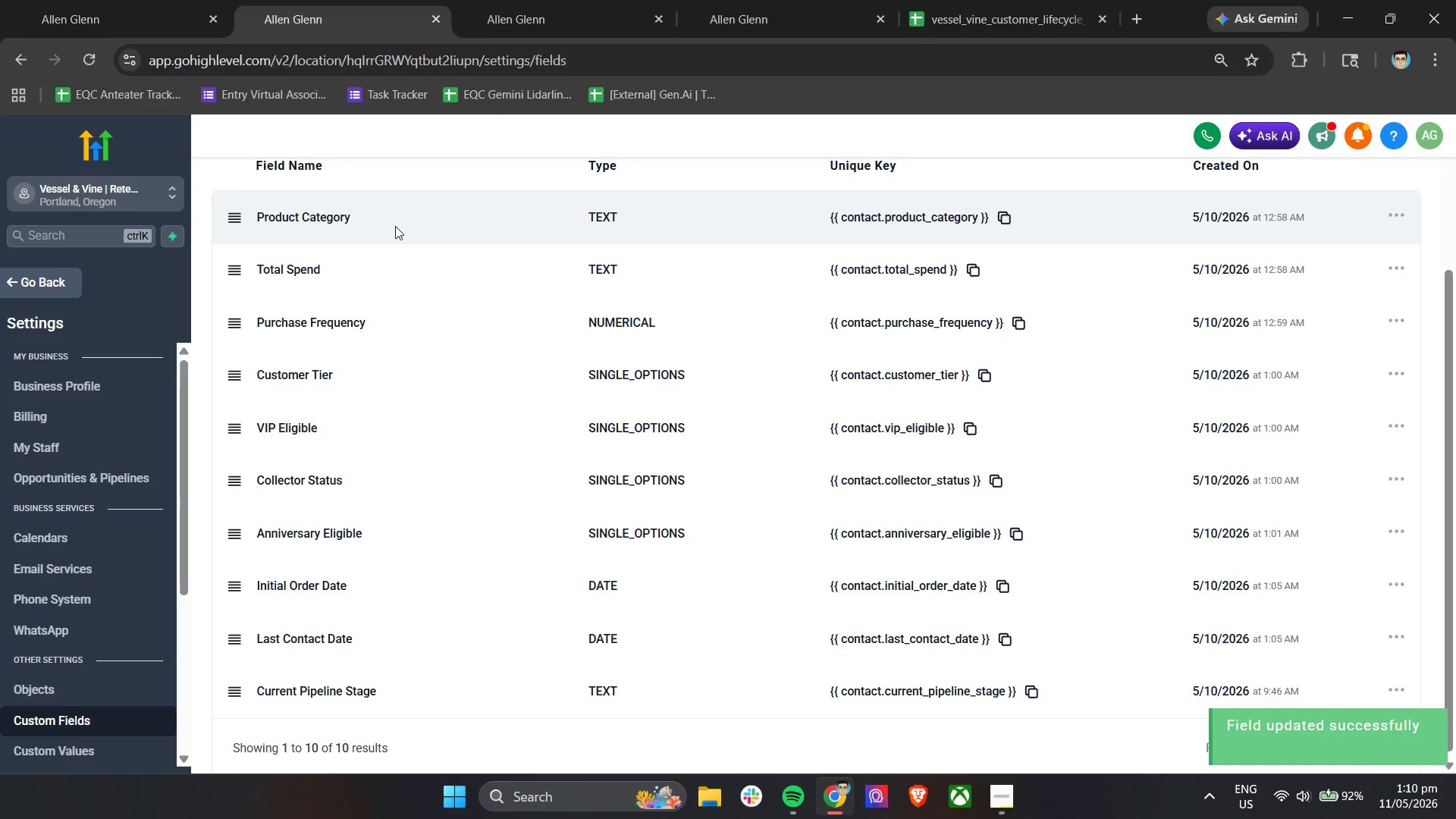 
left_click([90, 57])
 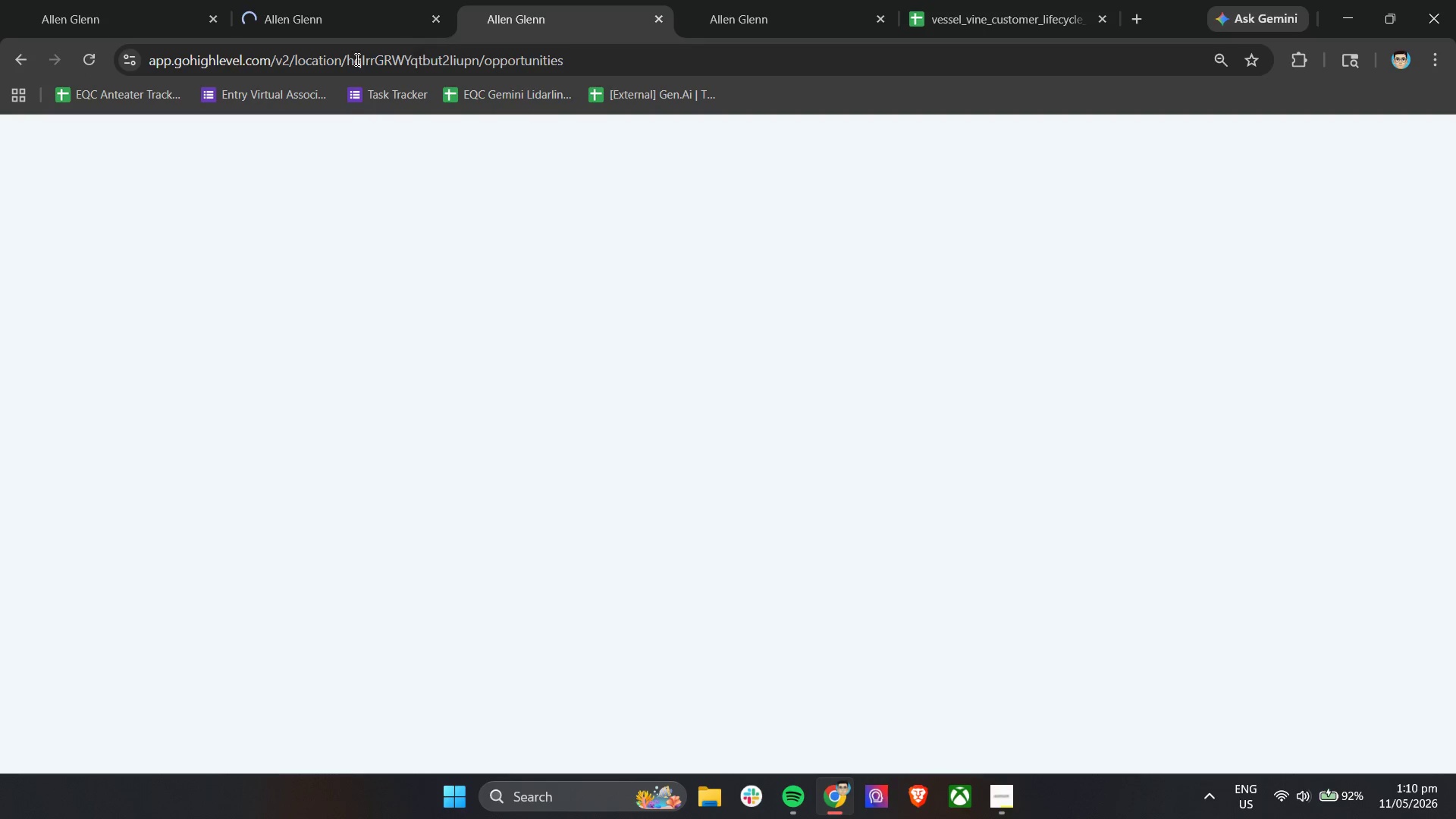 
left_click([830, 0])
 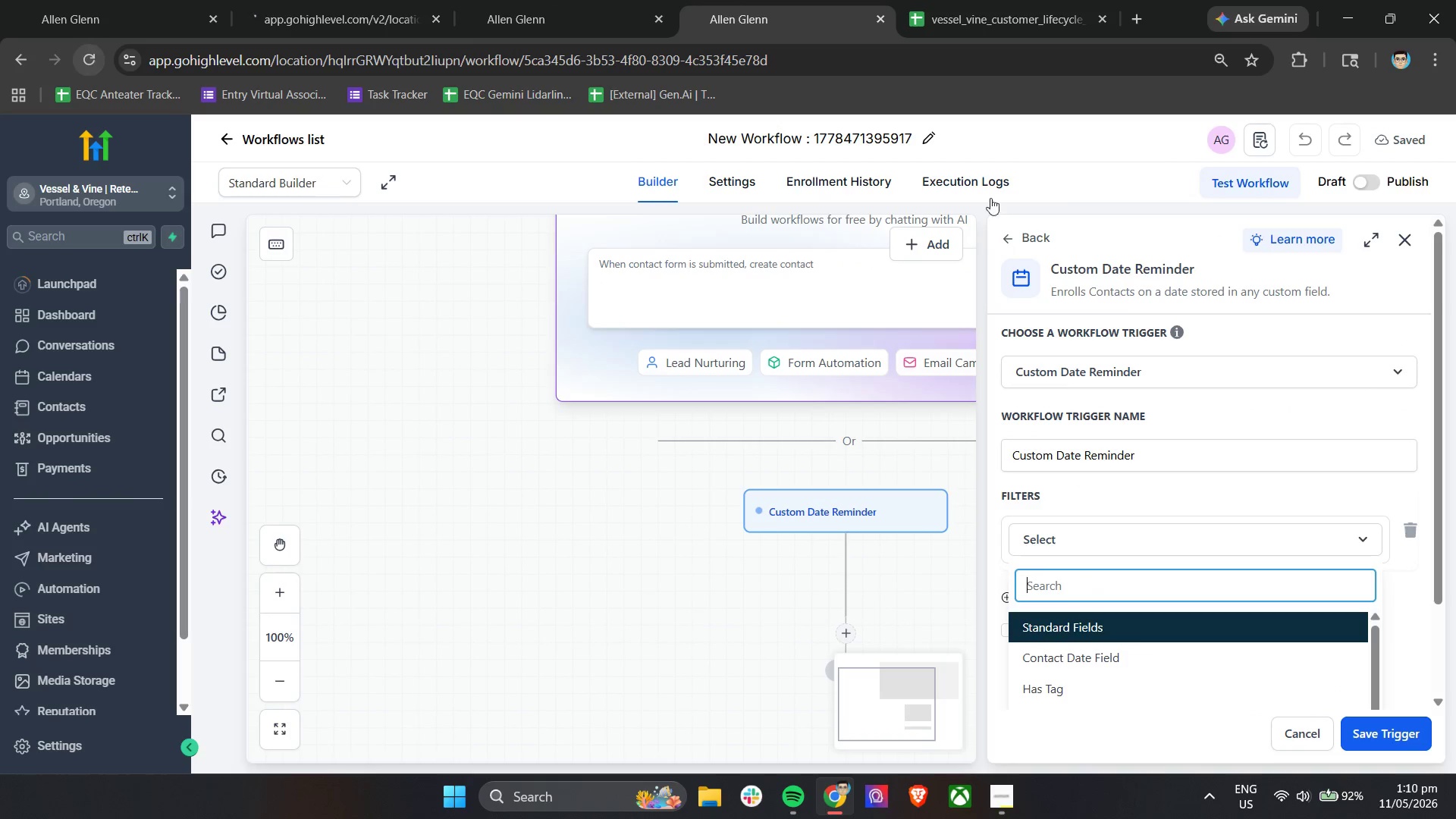 
left_click([1415, 234])
 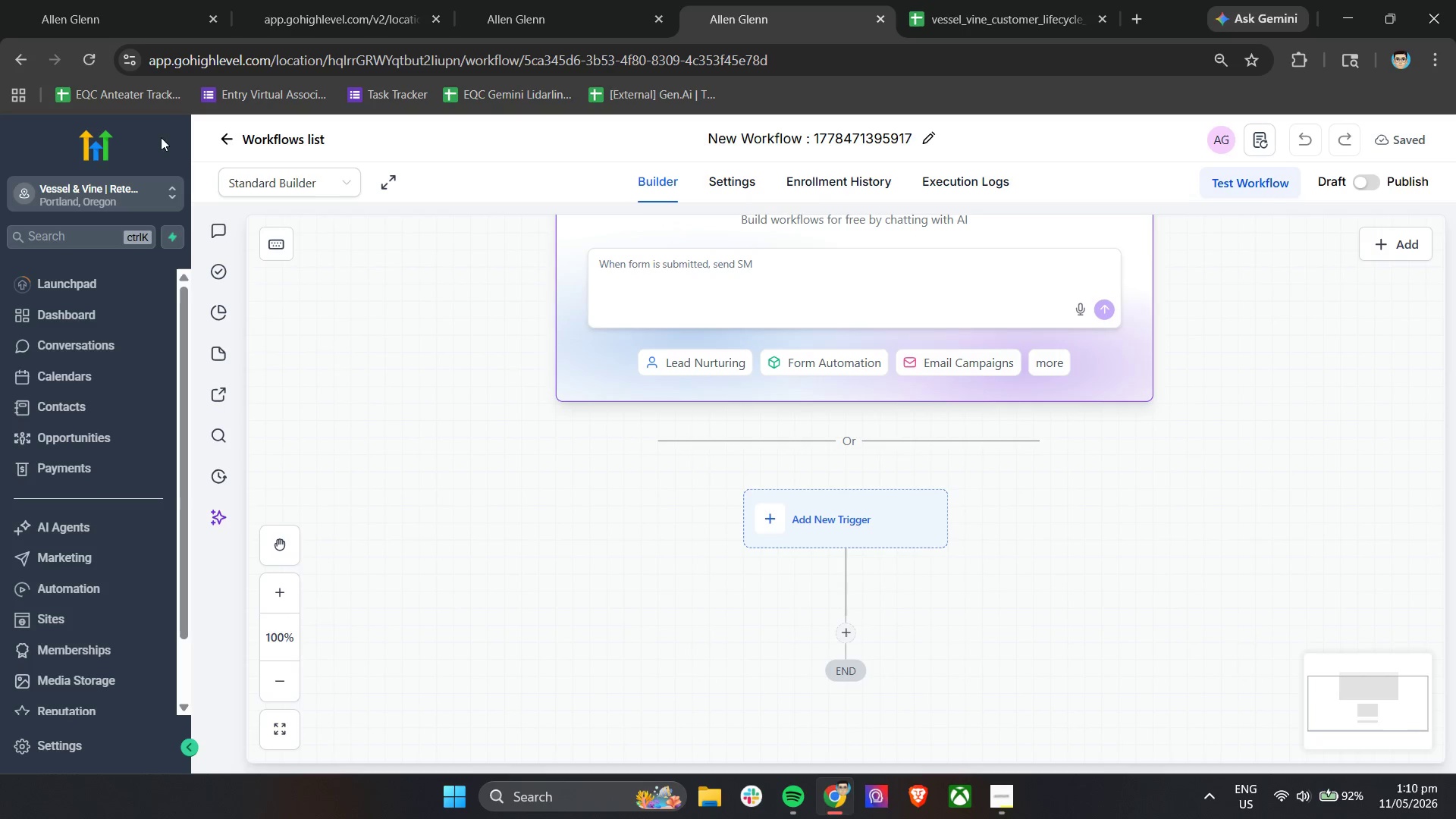 
left_click([83, 53])
 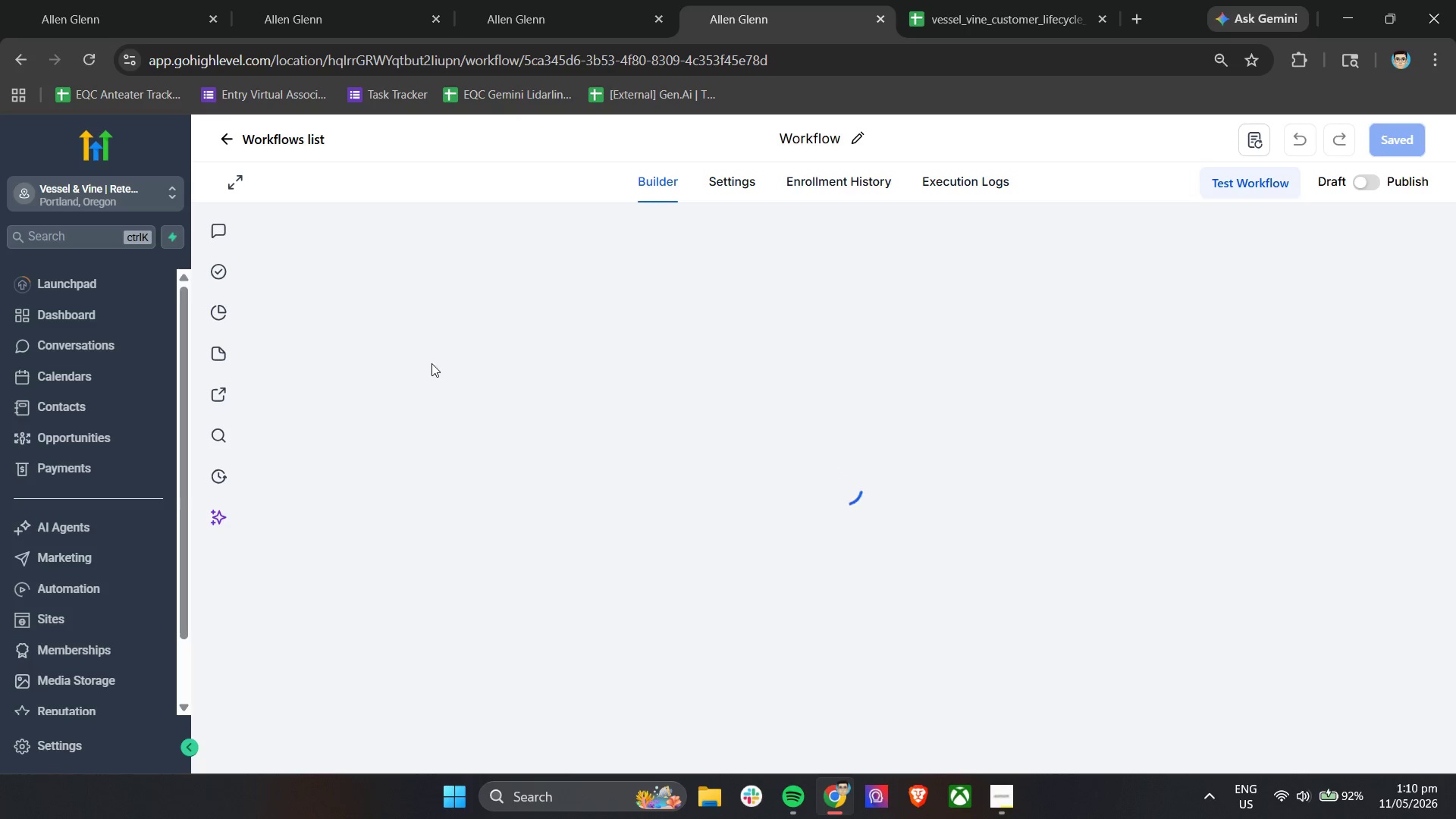 
wait(15.64)
 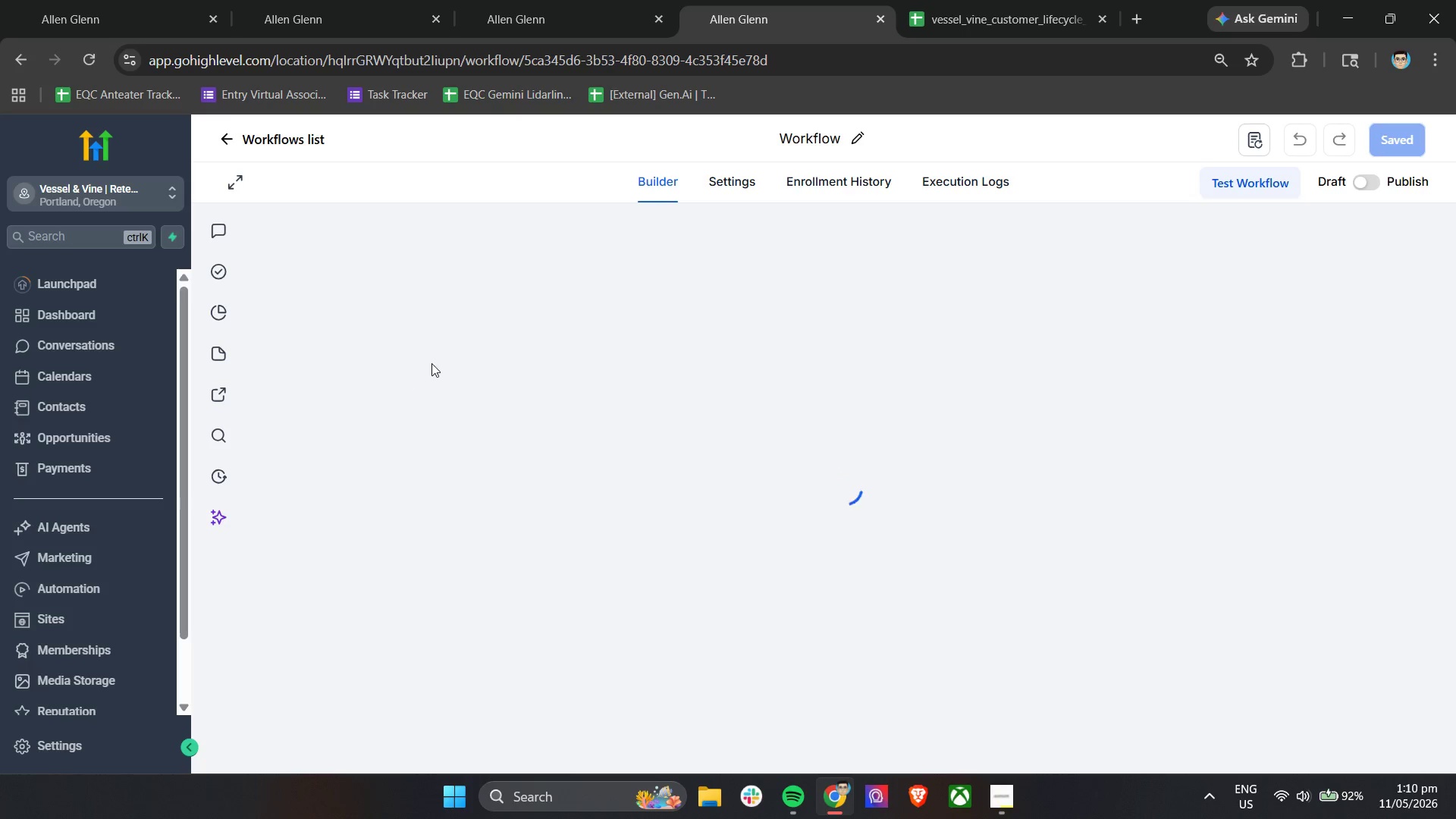 
left_click([862, 521])
 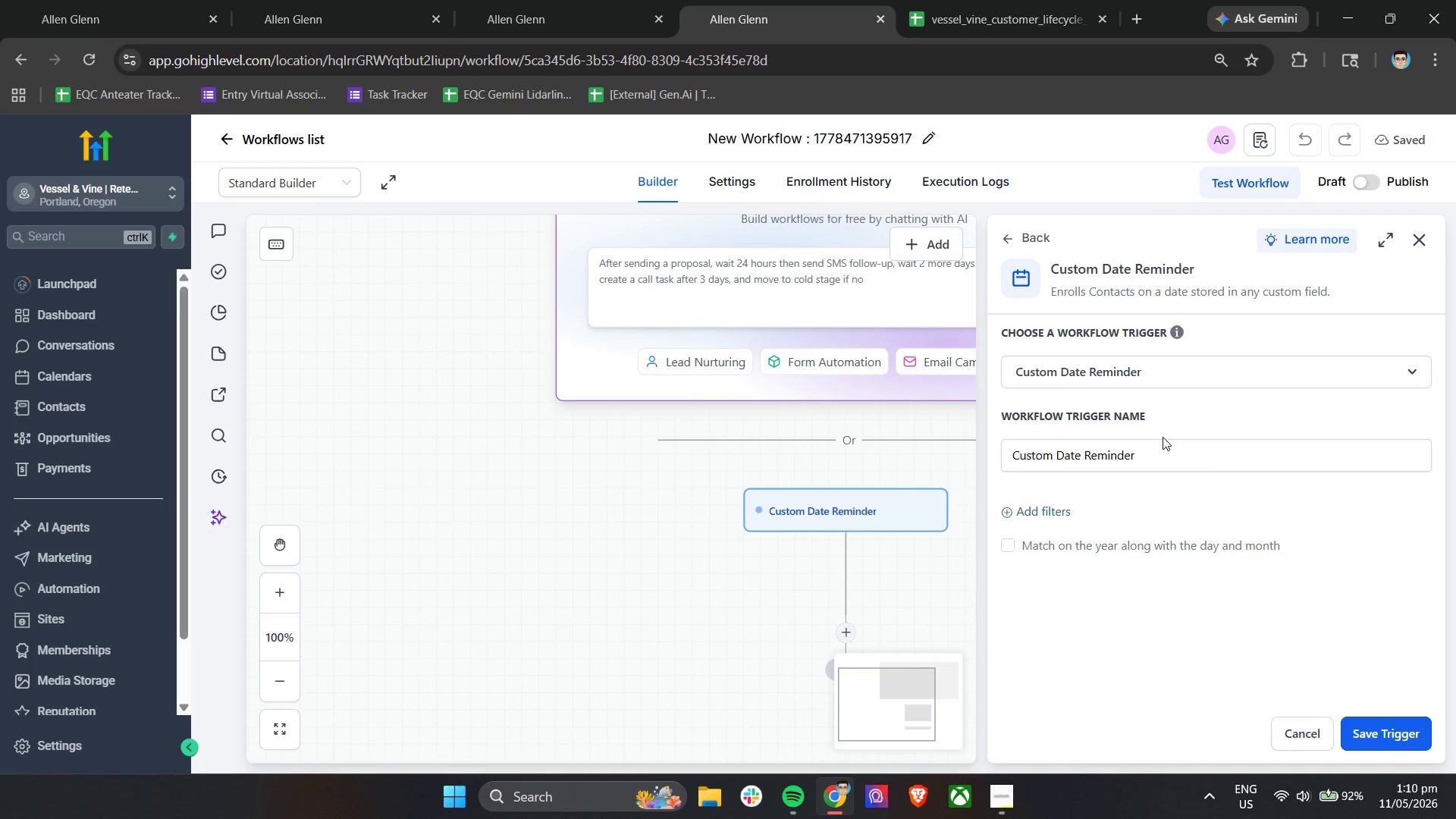 
left_click([1113, 454])
 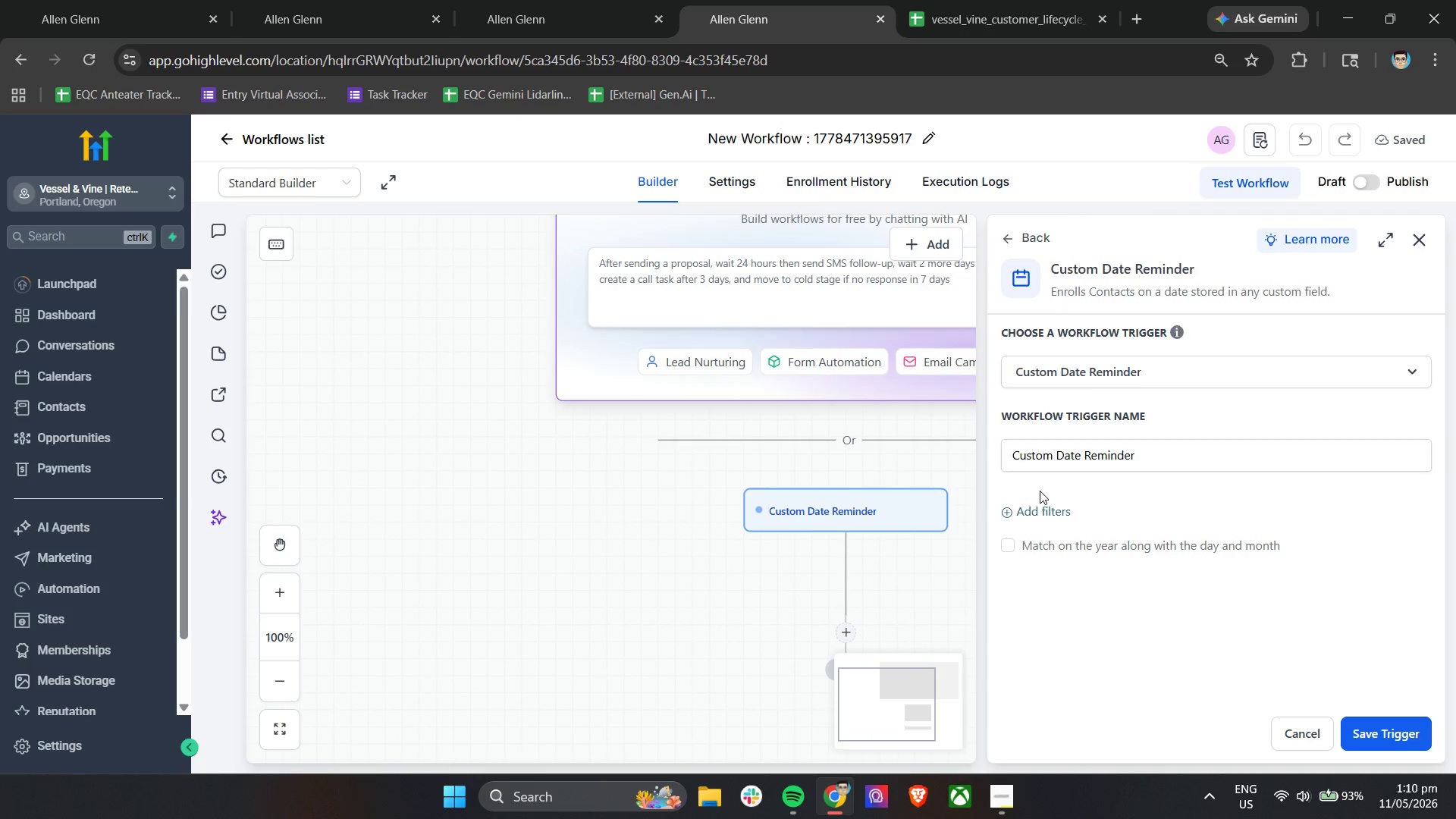 
double_click([1036, 503])
 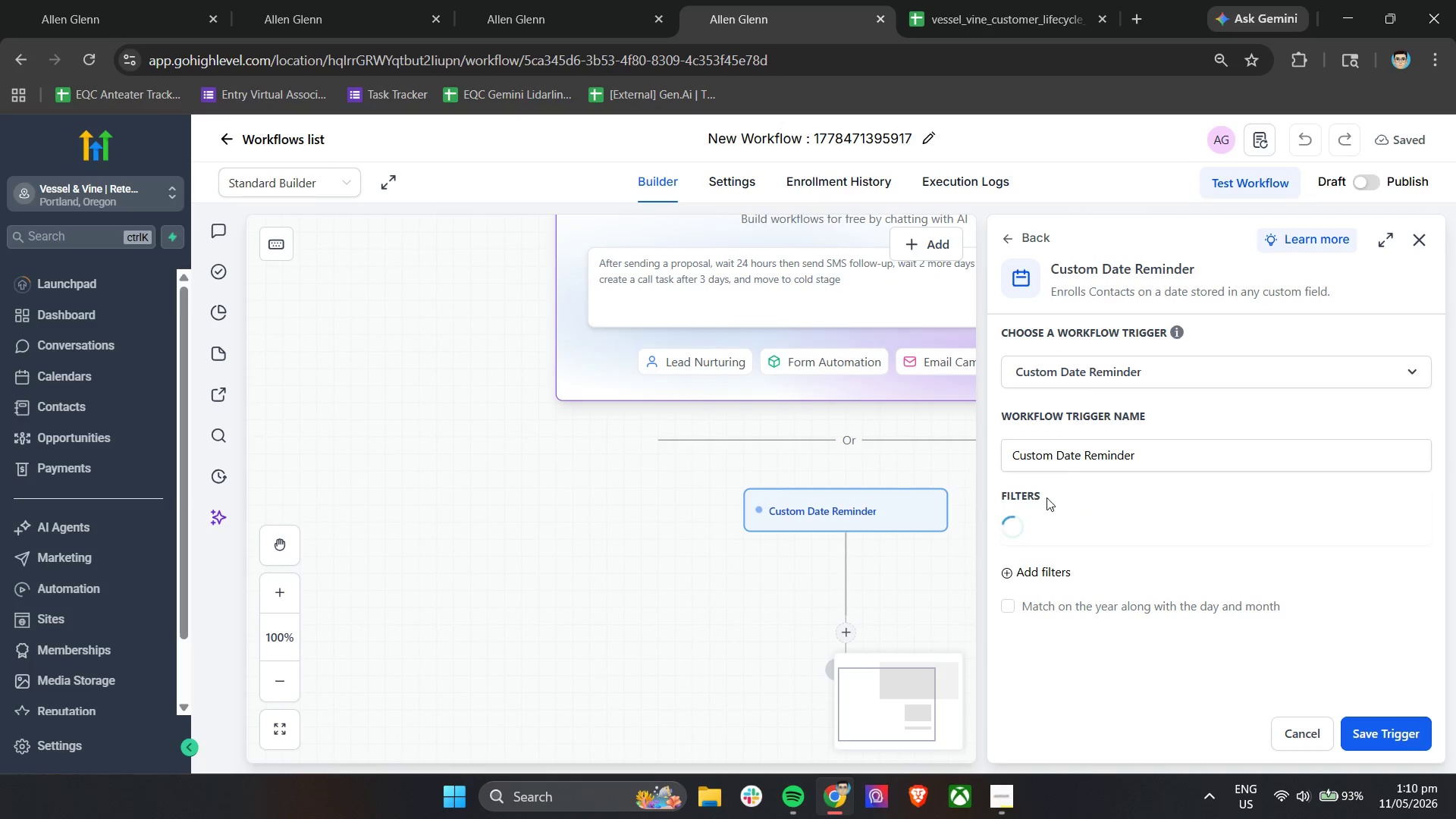 
left_click([1099, 552])
 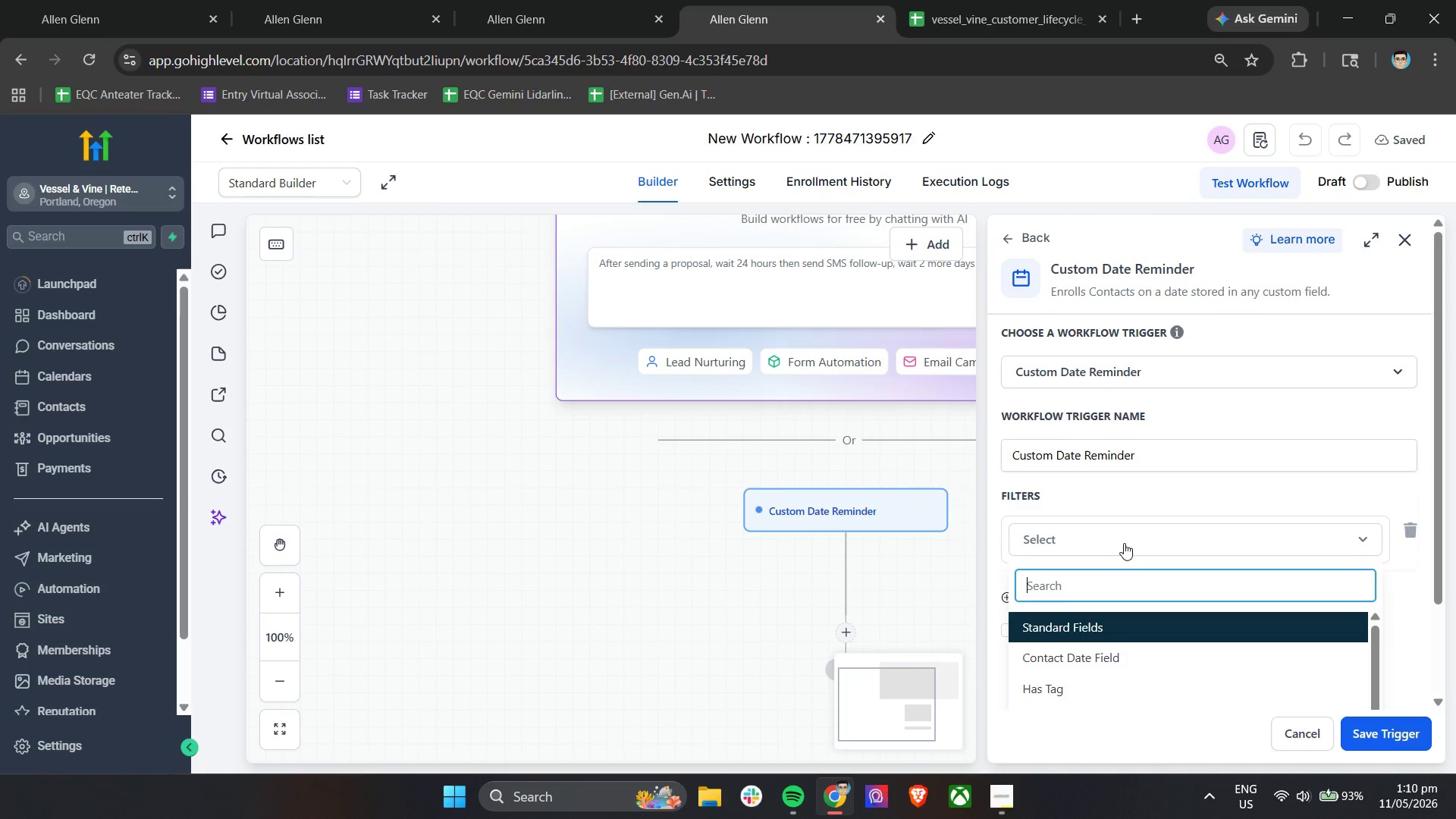 
scroll: coordinate [1238, 585], scroll_direction: down, amount: 7.0
 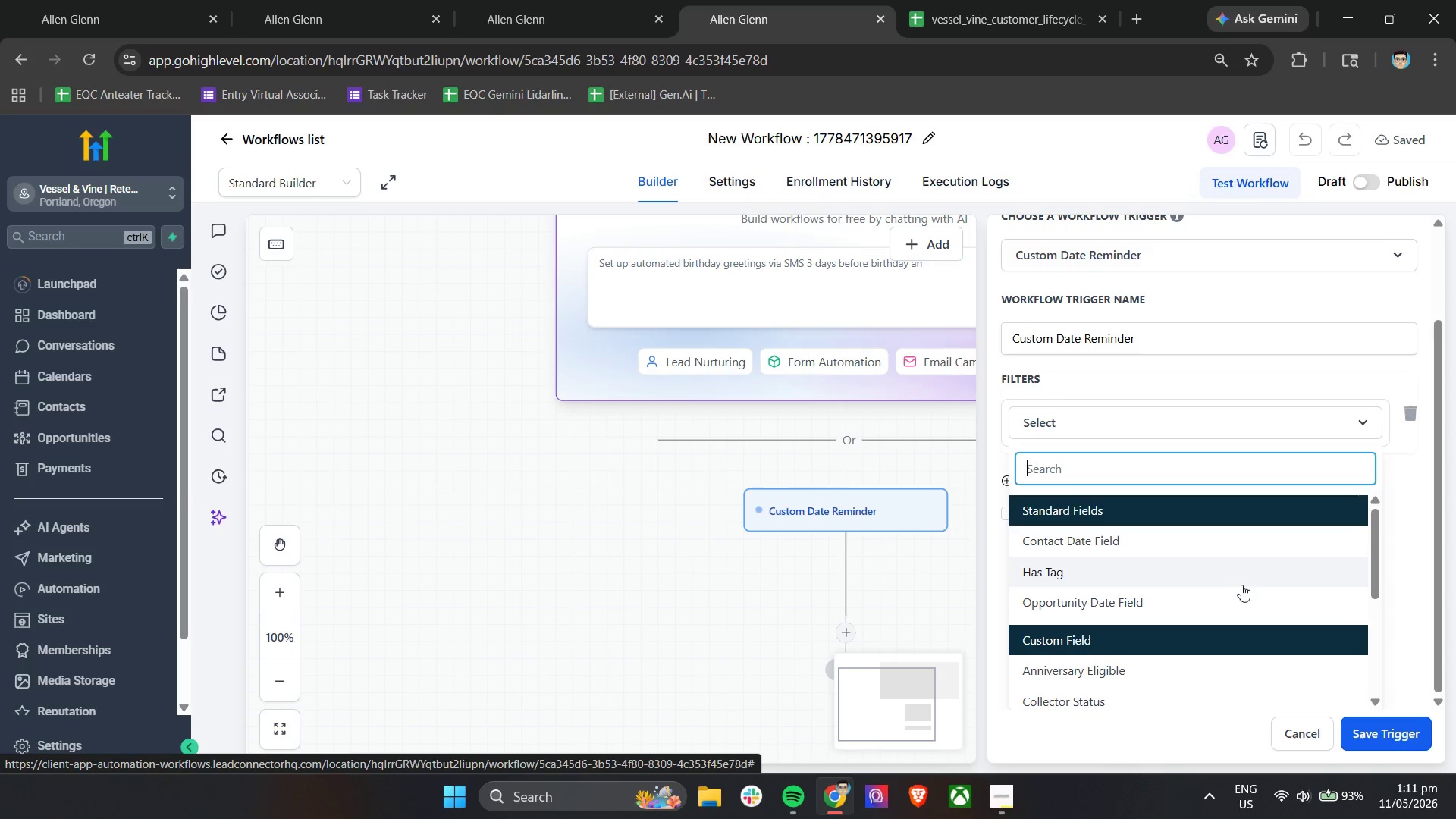 
wait(32.26)
 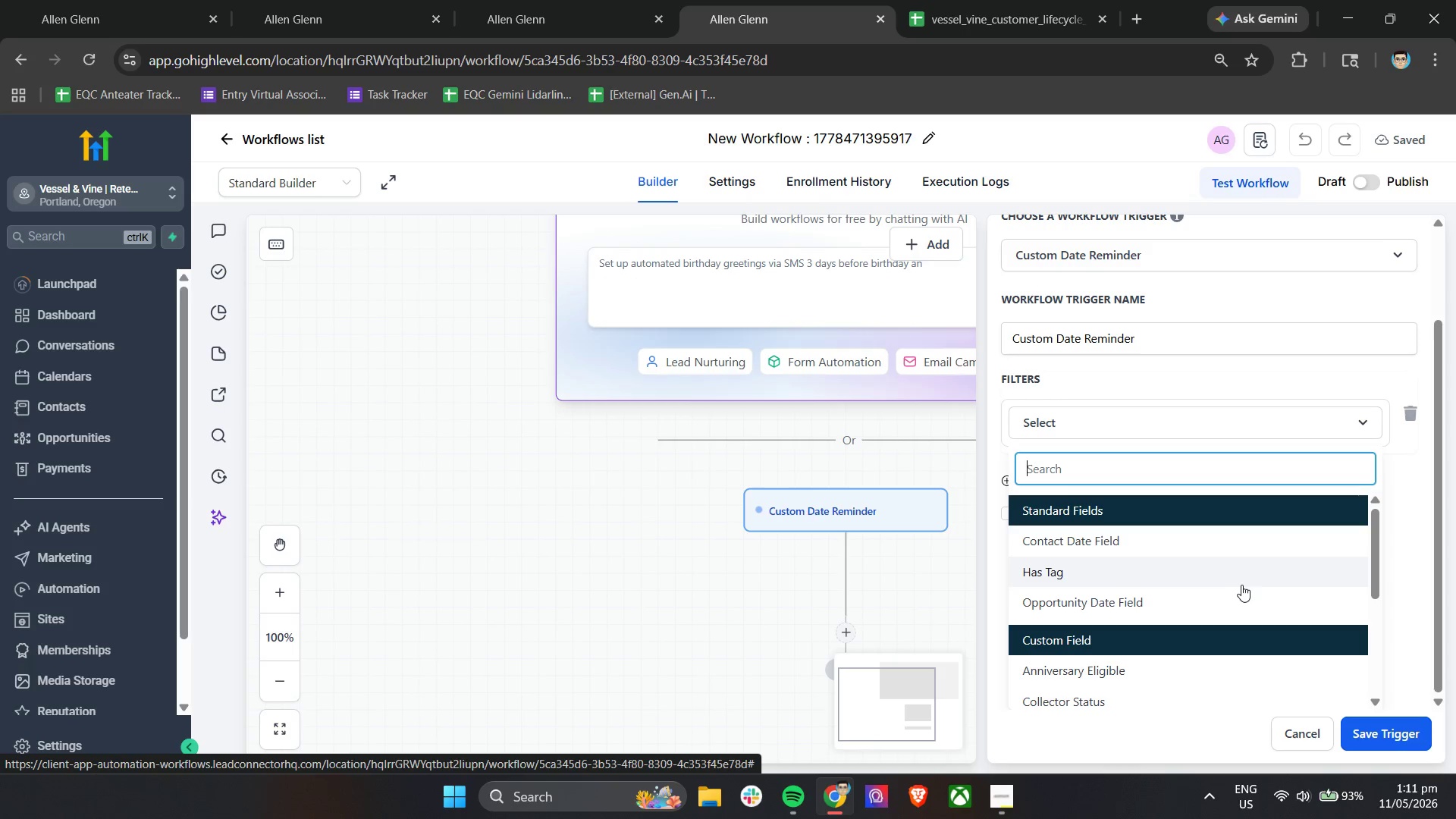 
scroll: coordinate [1290, 564], scroll_direction: up, amount: 3.0
 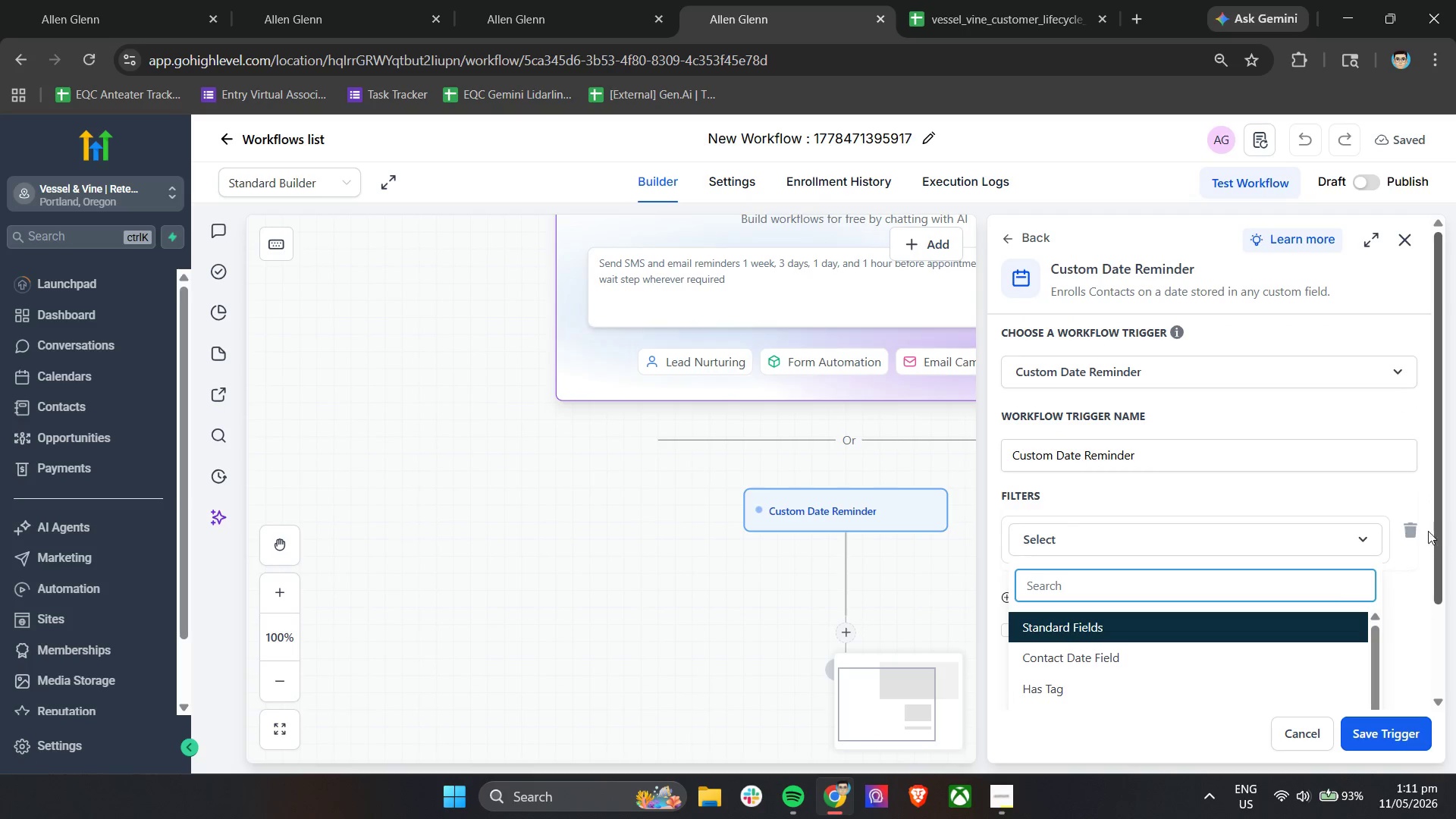 
left_click([1414, 530])
 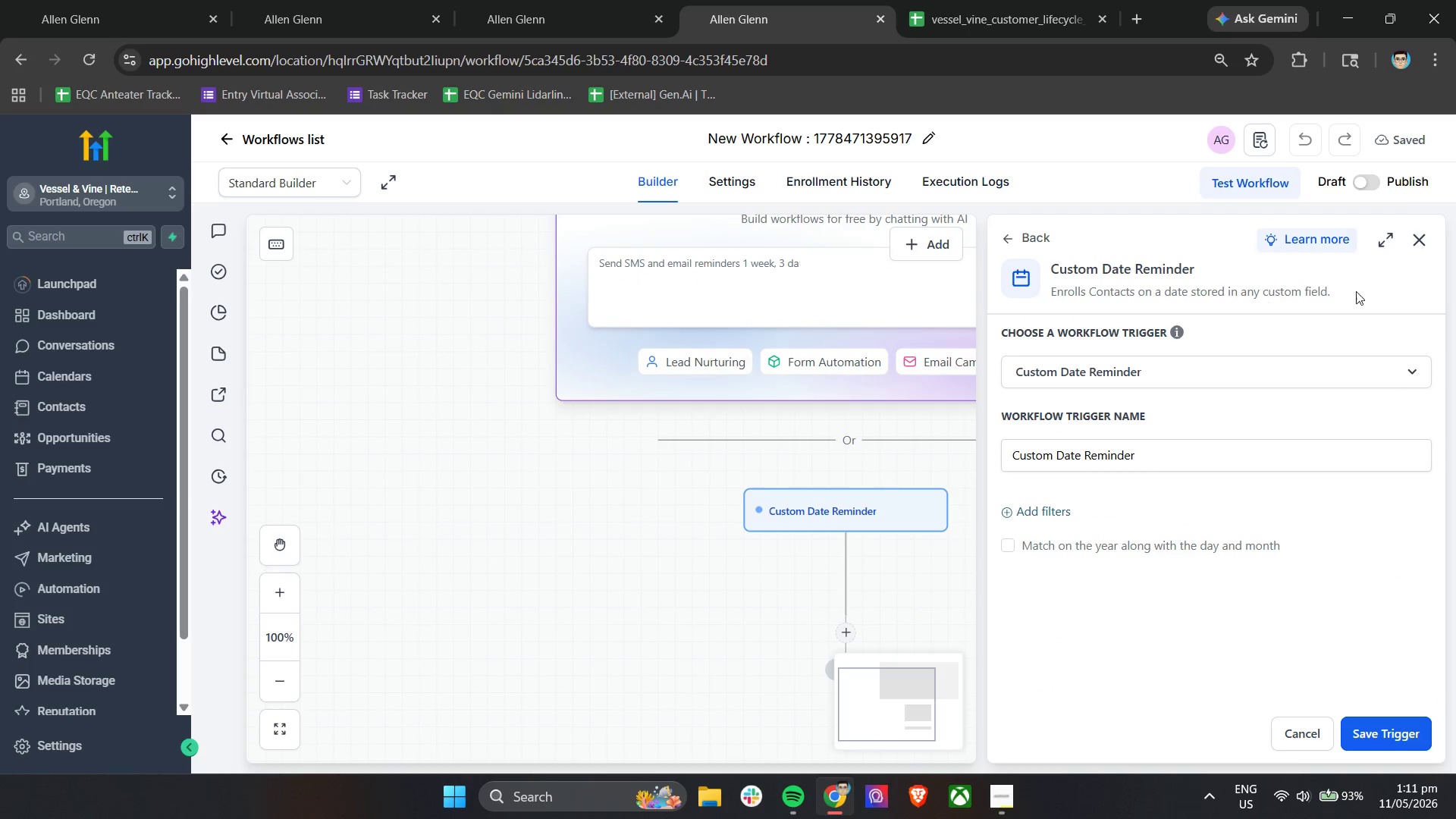 
left_click([1429, 241])
 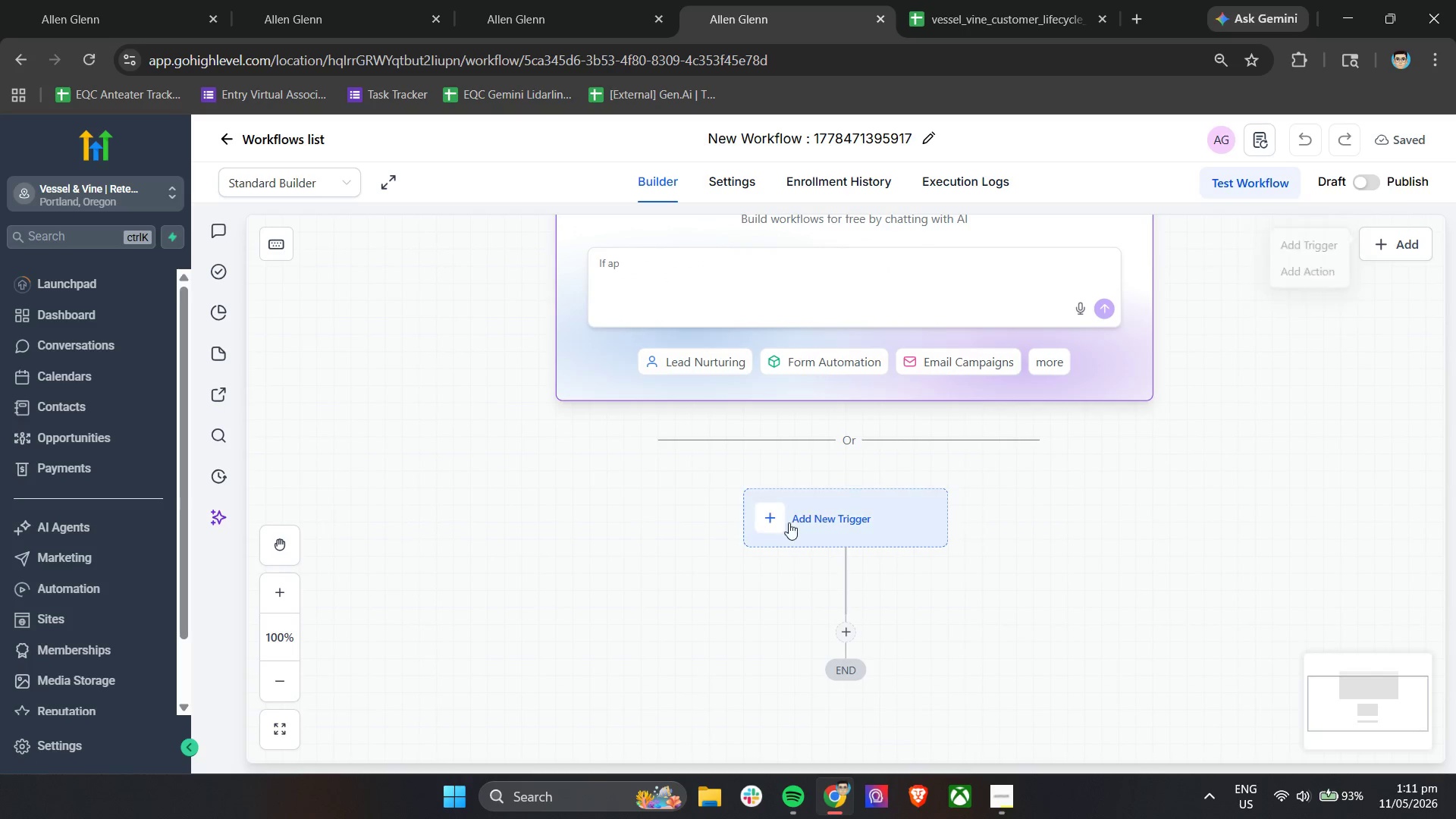 
left_click([824, 508])
 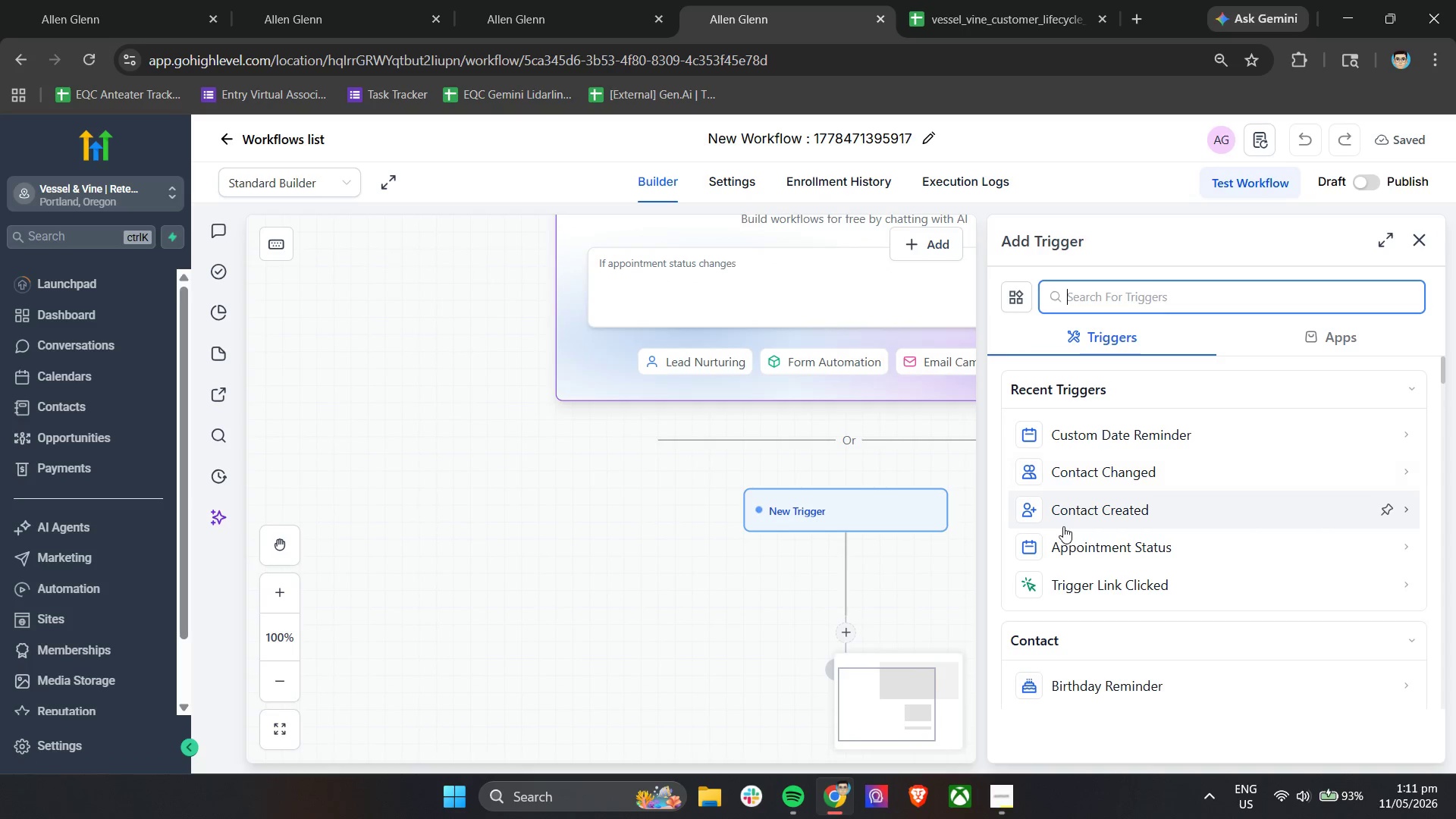 
scroll: coordinate [1103, 554], scroll_direction: down, amount: 4.0
 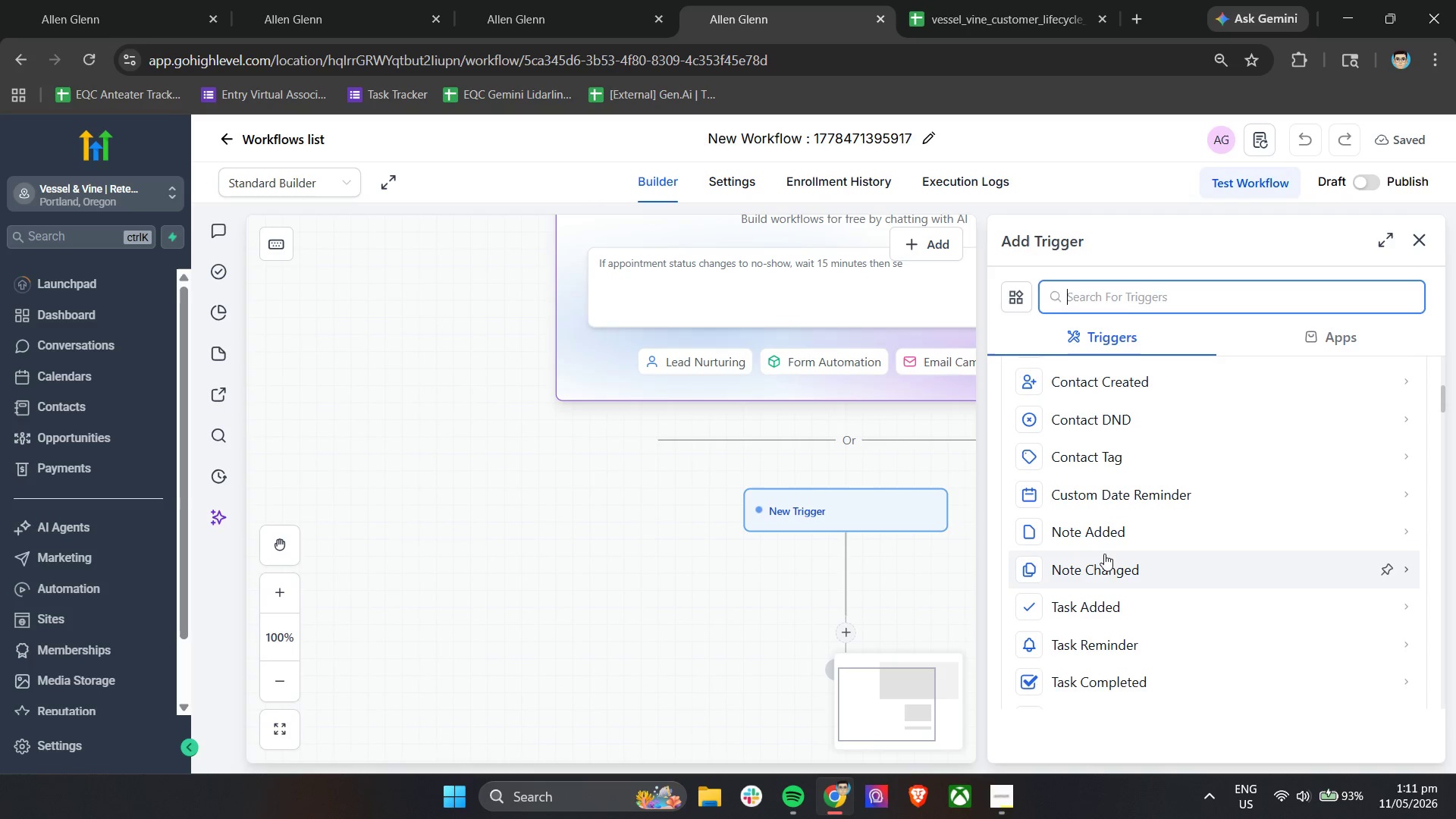 
scroll: coordinate [1104, 554], scroll_direction: up, amount: 2.0
 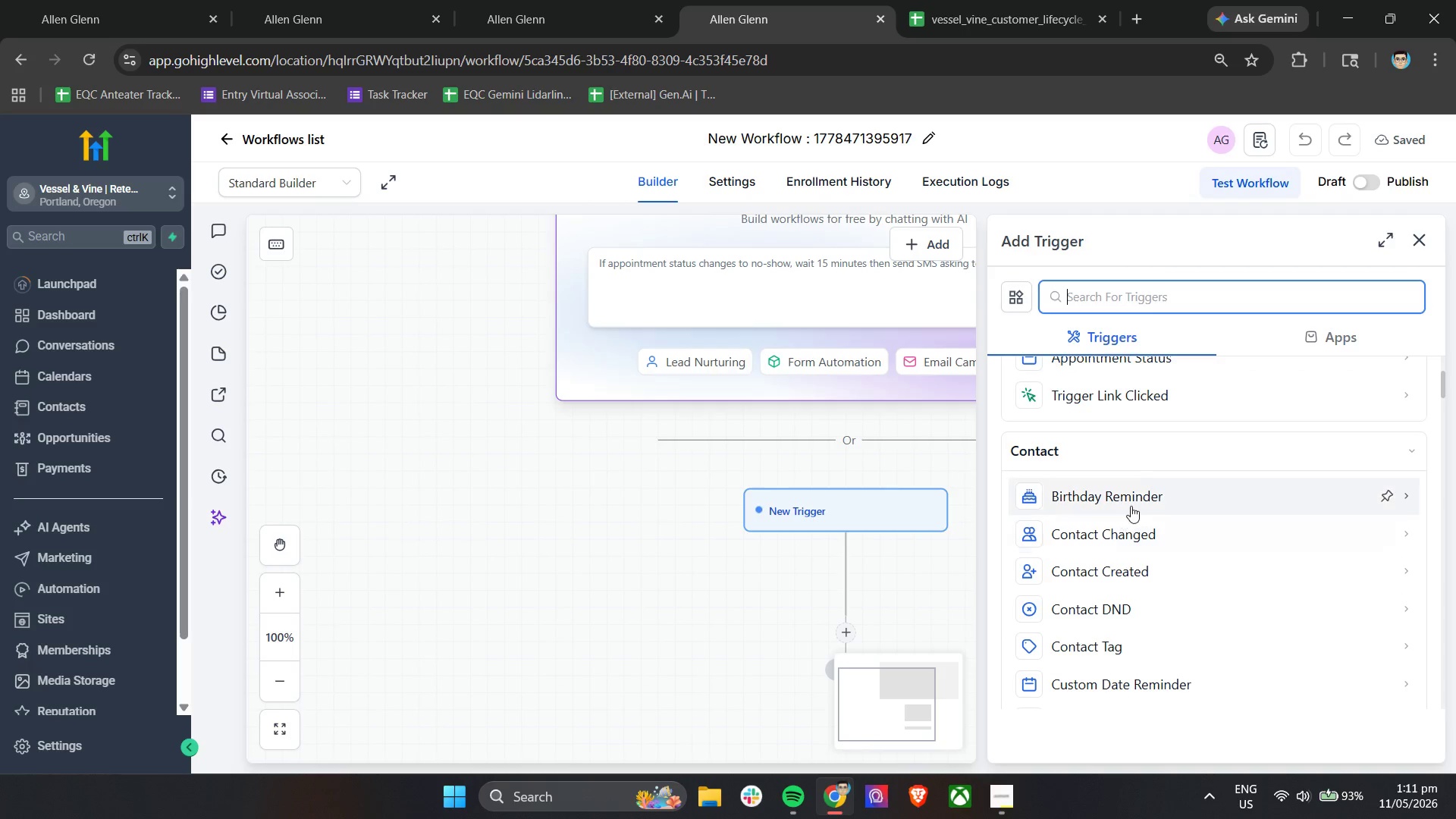 
left_click([1131, 506])
 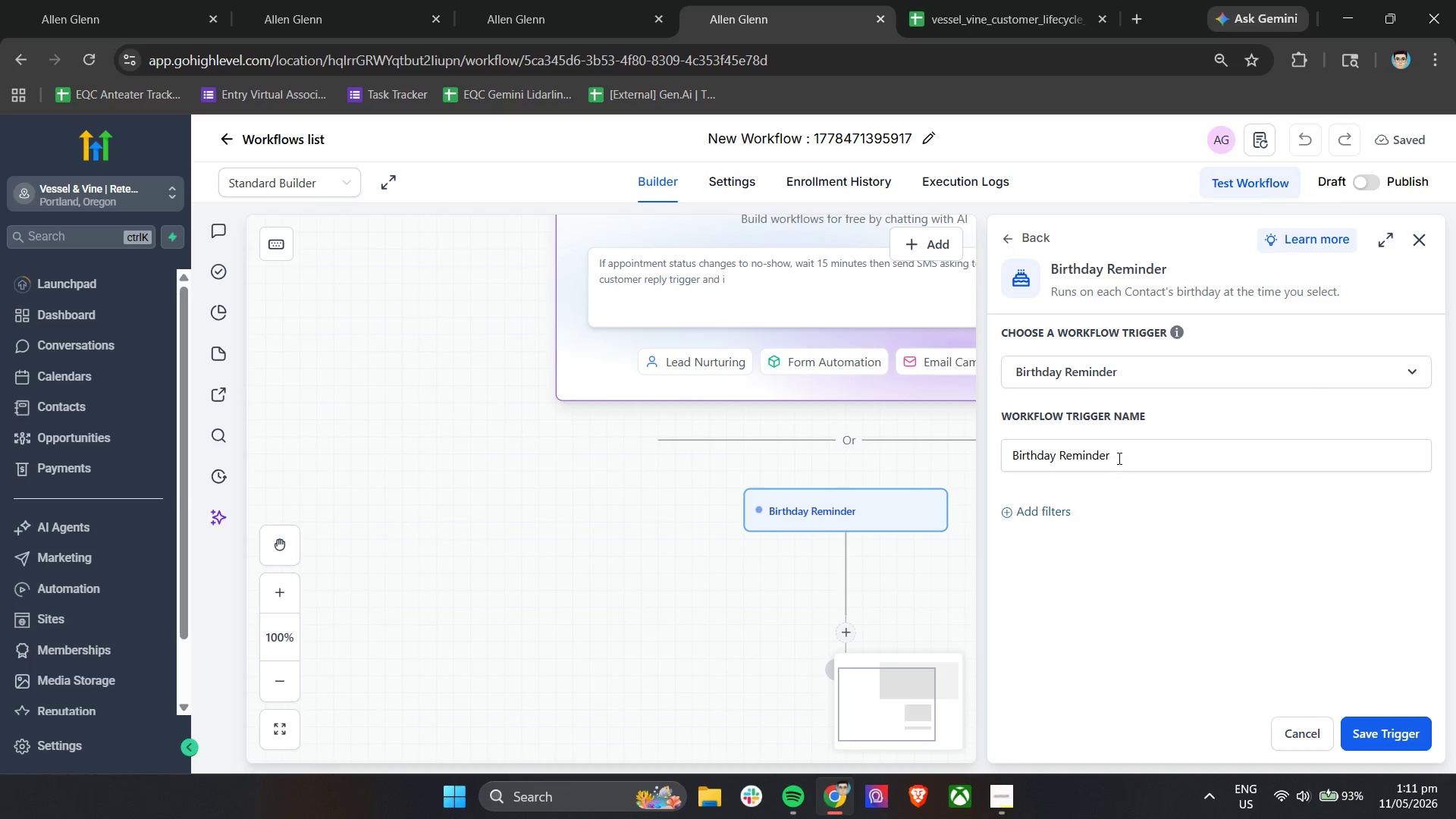 
double_click([1055, 502])
 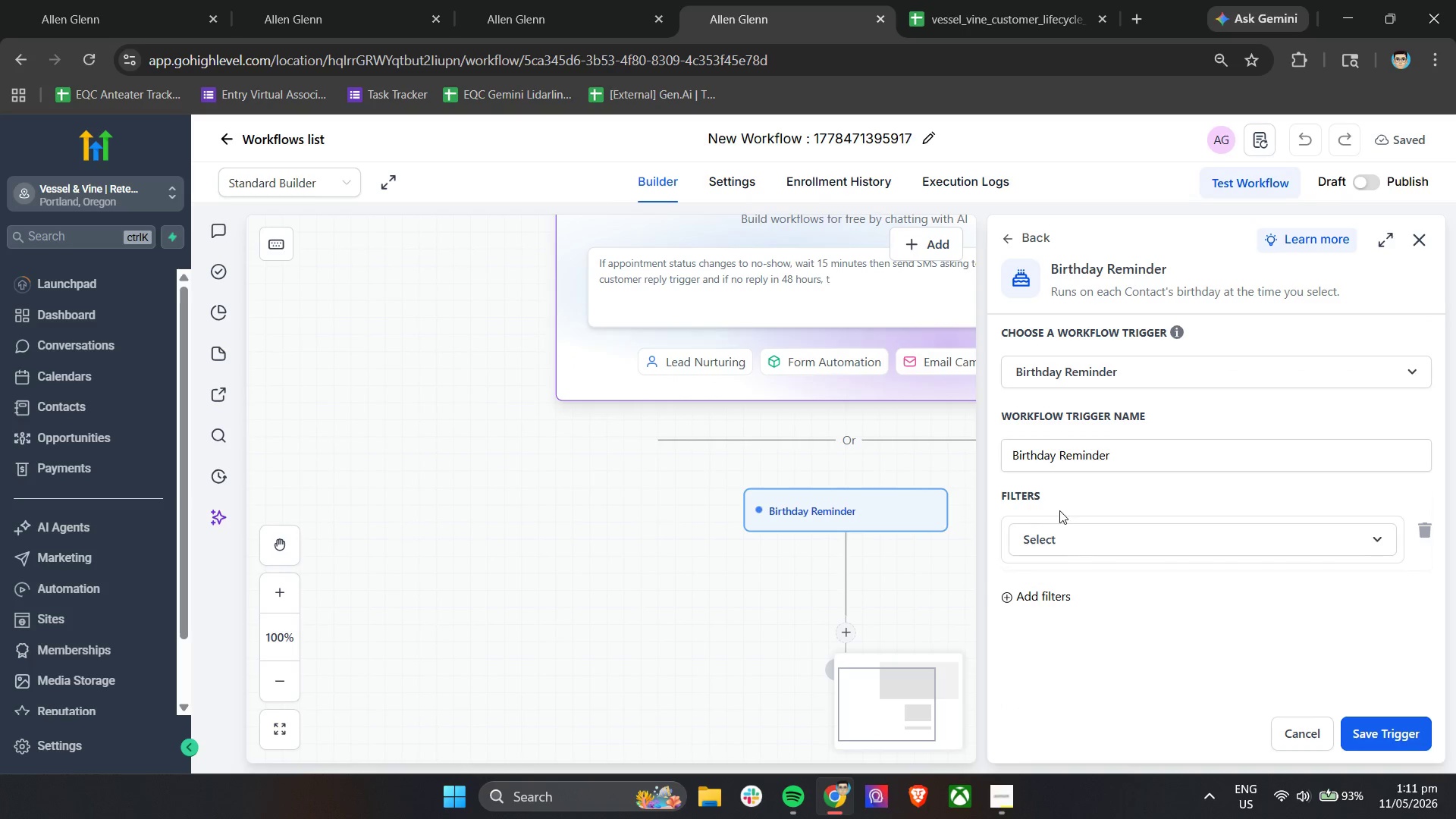 
left_click([1075, 534])
 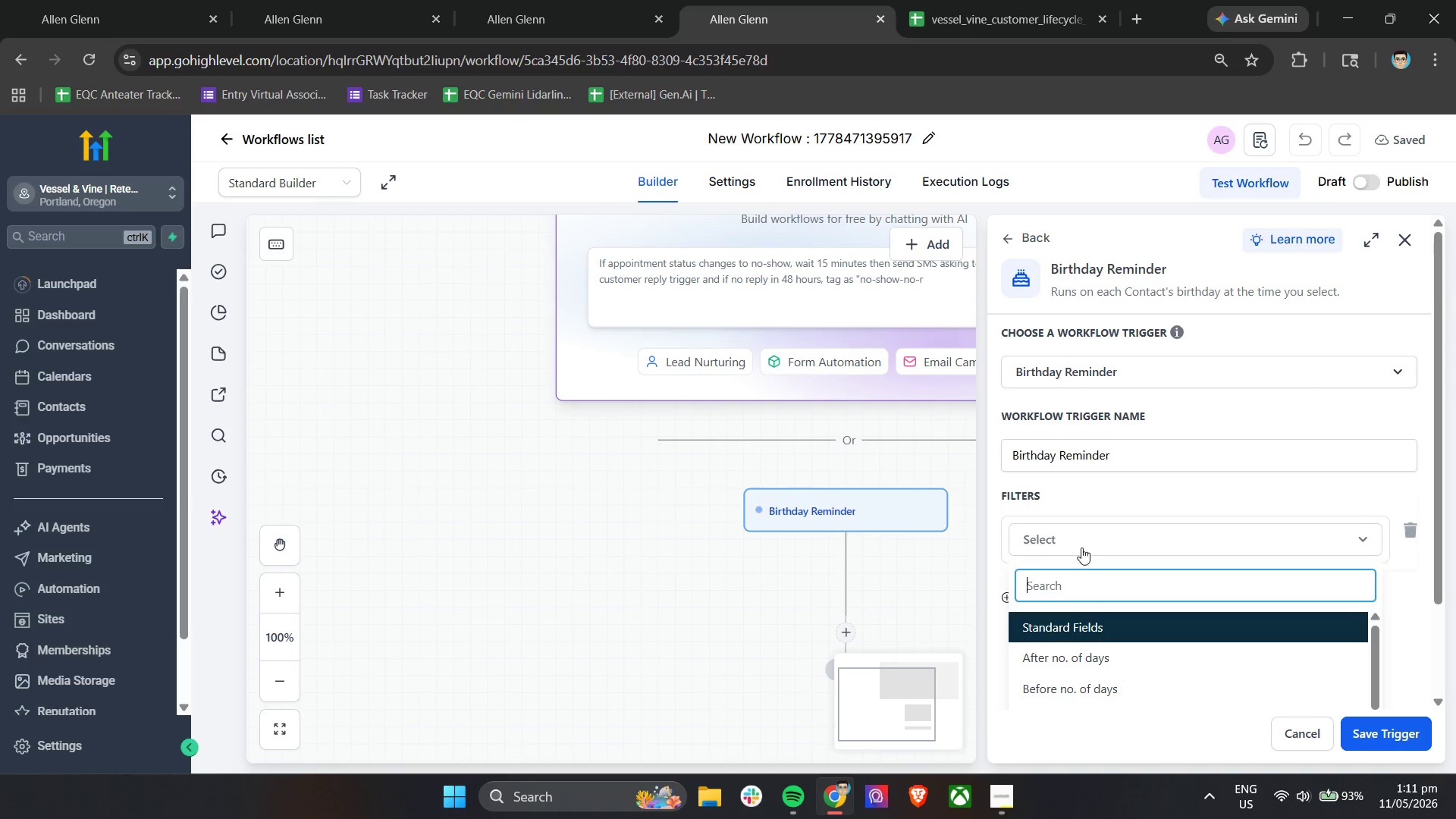 
scroll: coordinate [1072, 674], scroll_direction: down, amount: 10.0
 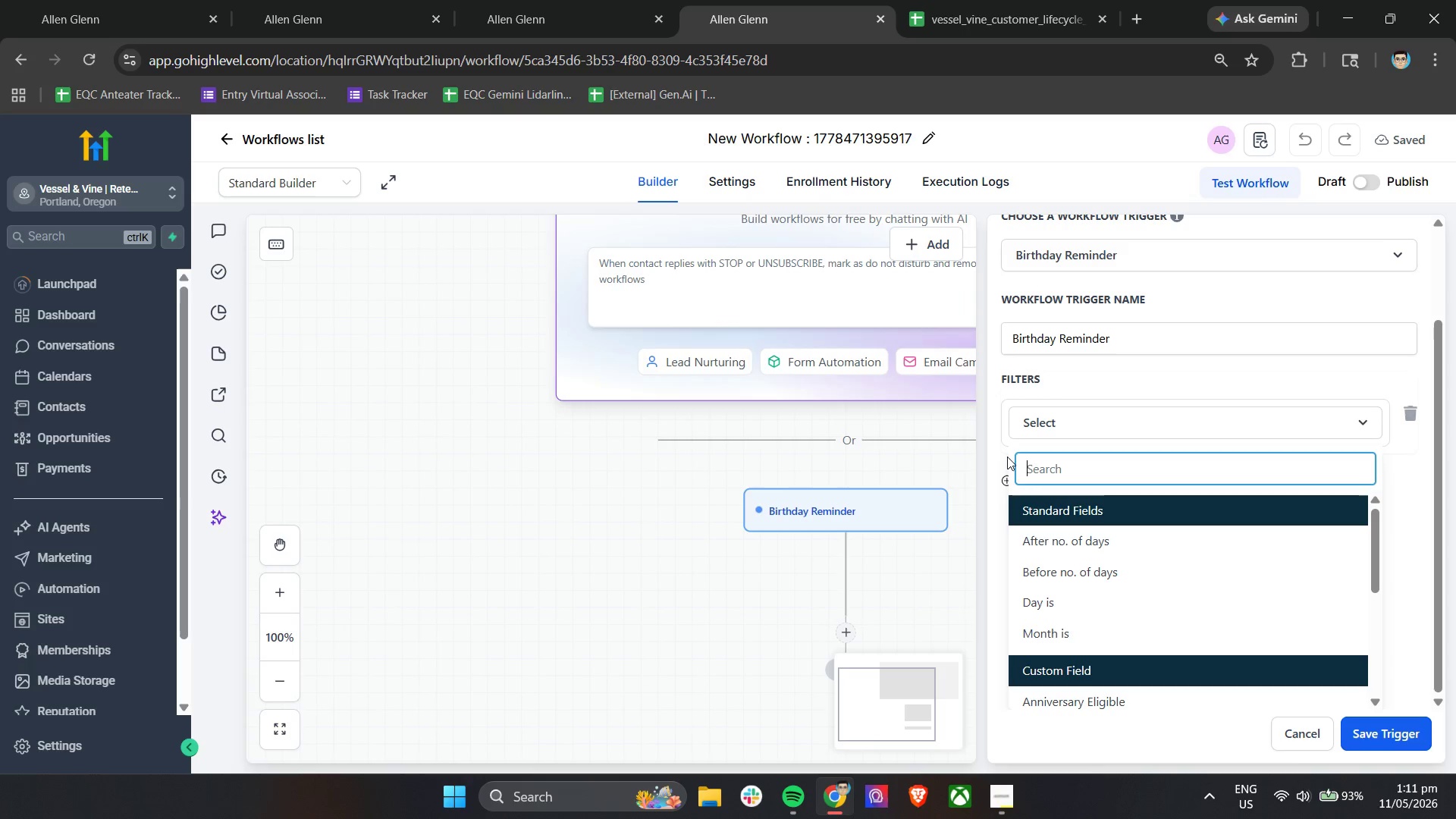 
left_click([1048, 541])
 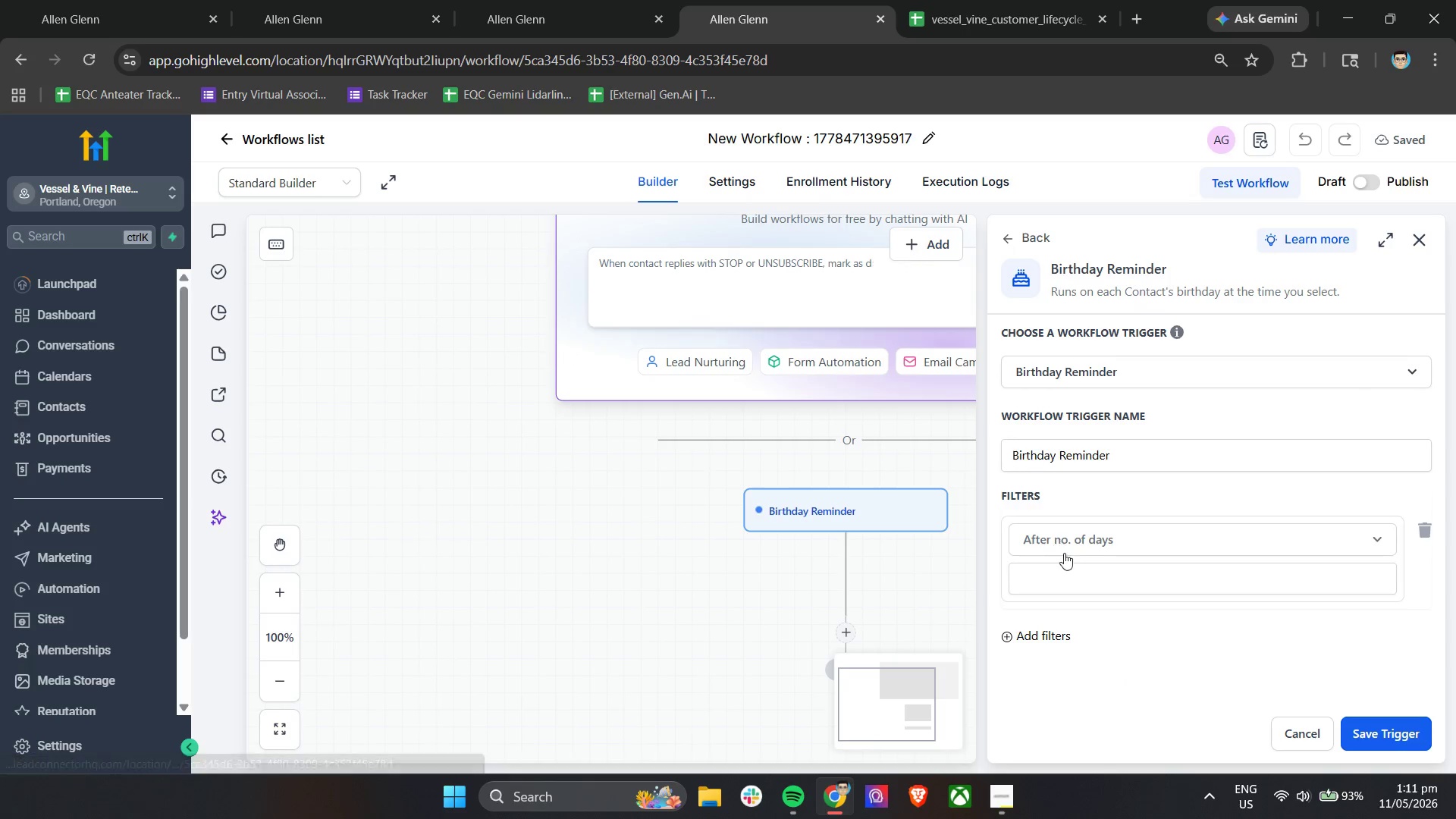 
left_click([1068, 579])
 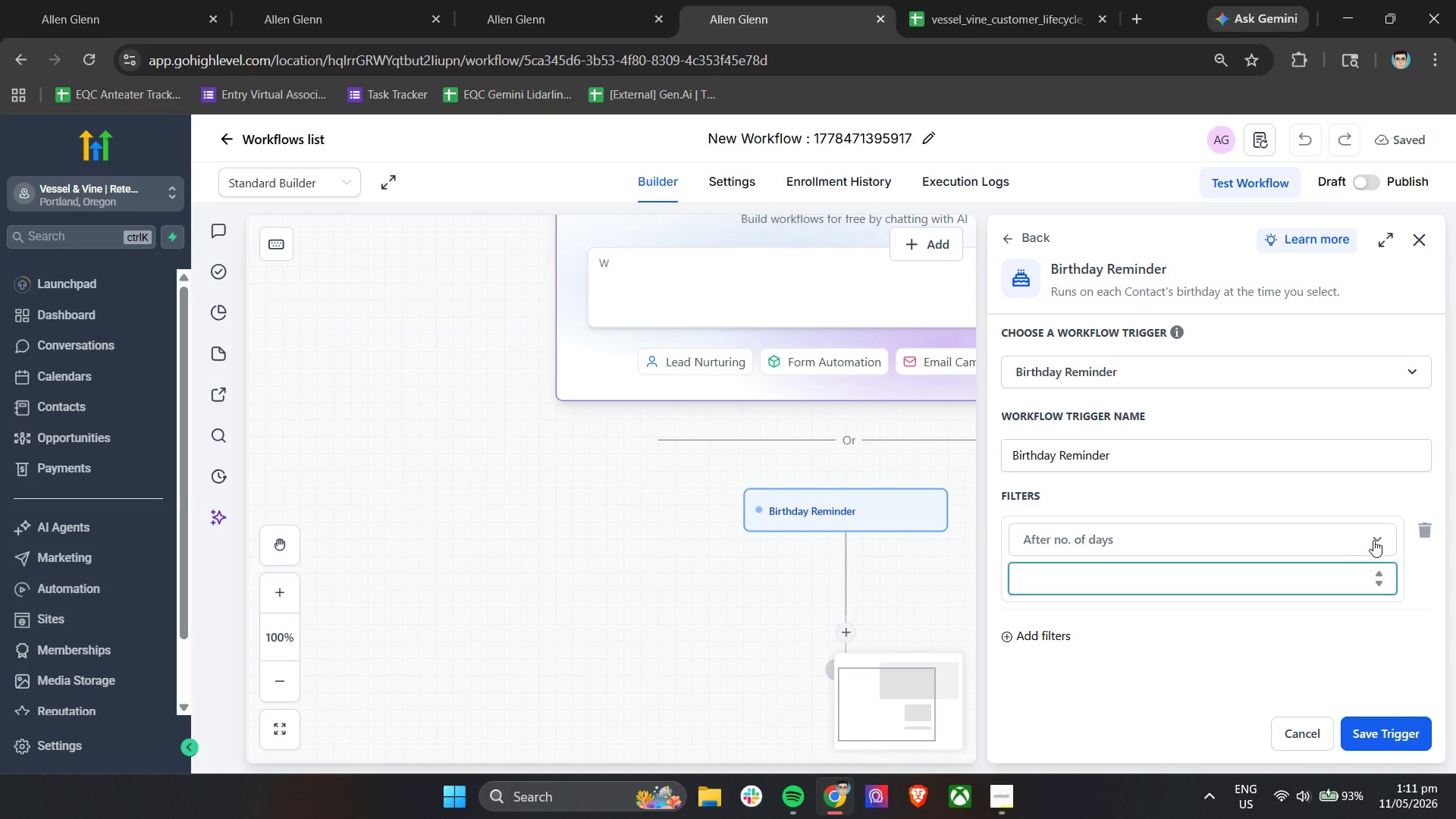 
left_click([1420, 532])
 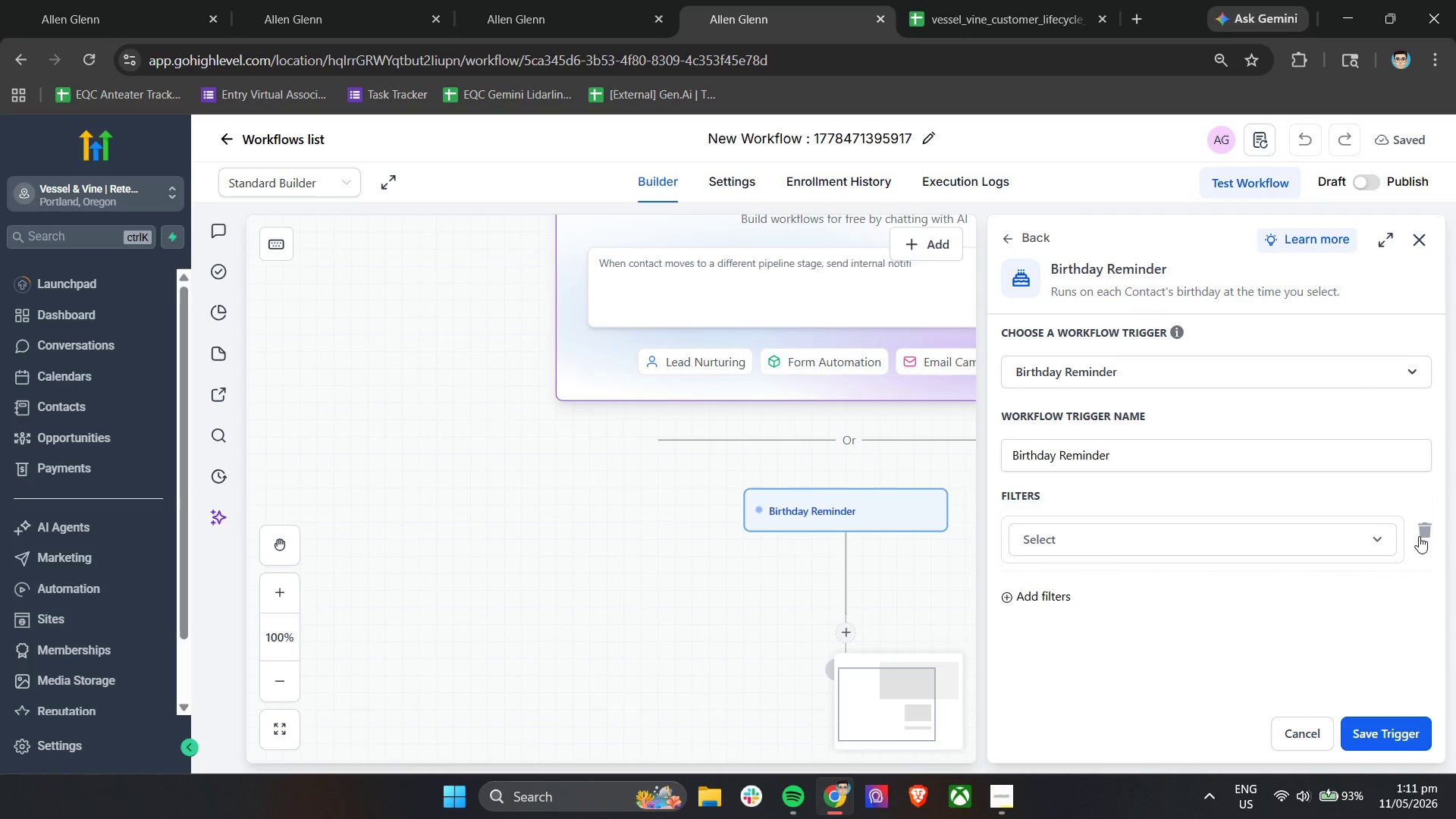 
left_click([1248, 541])
 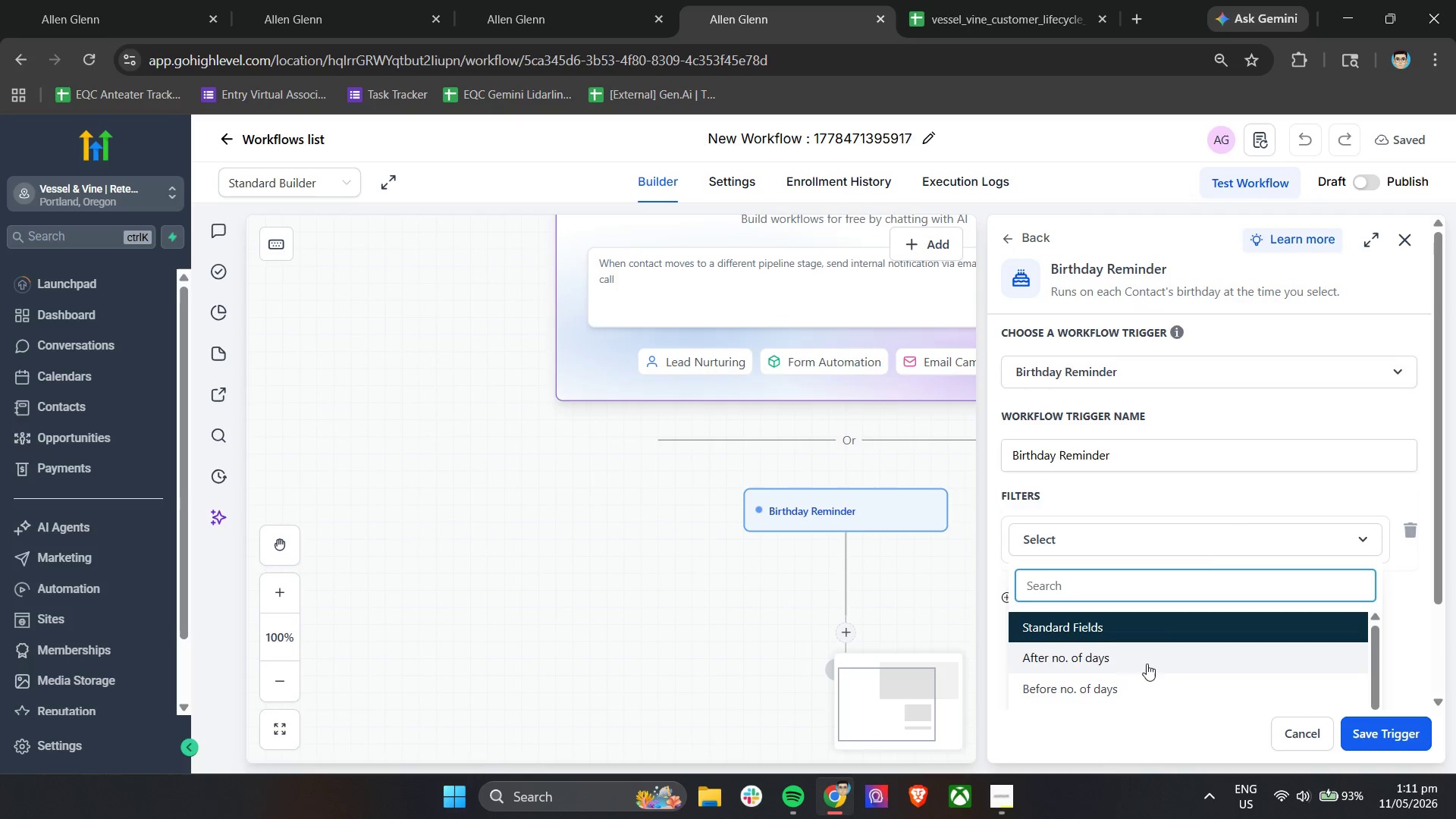 
scroll: coordinate [1124, 670], scroll_direction: down, amount: 1.0
 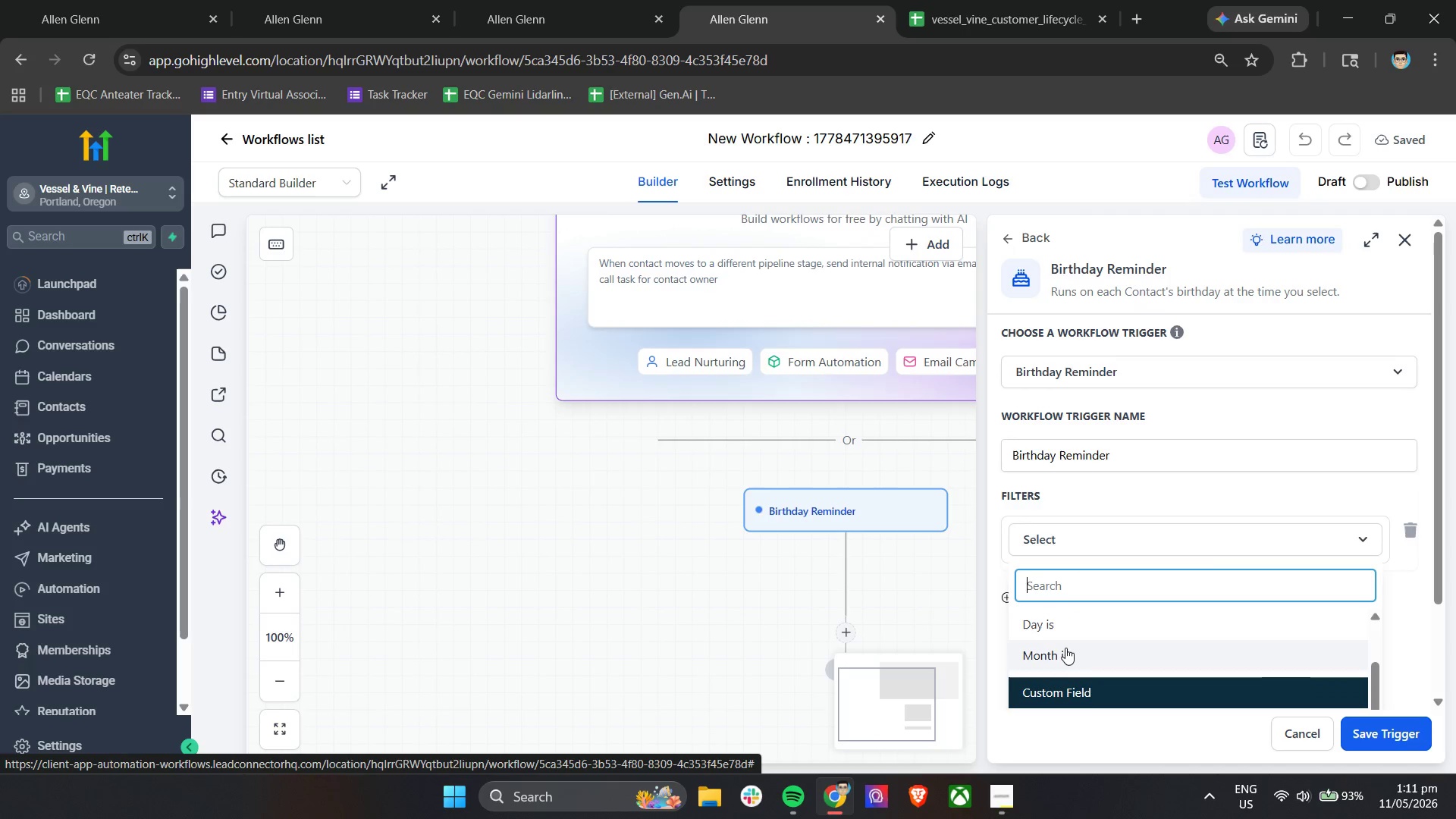 
left_click([1065, 648])
 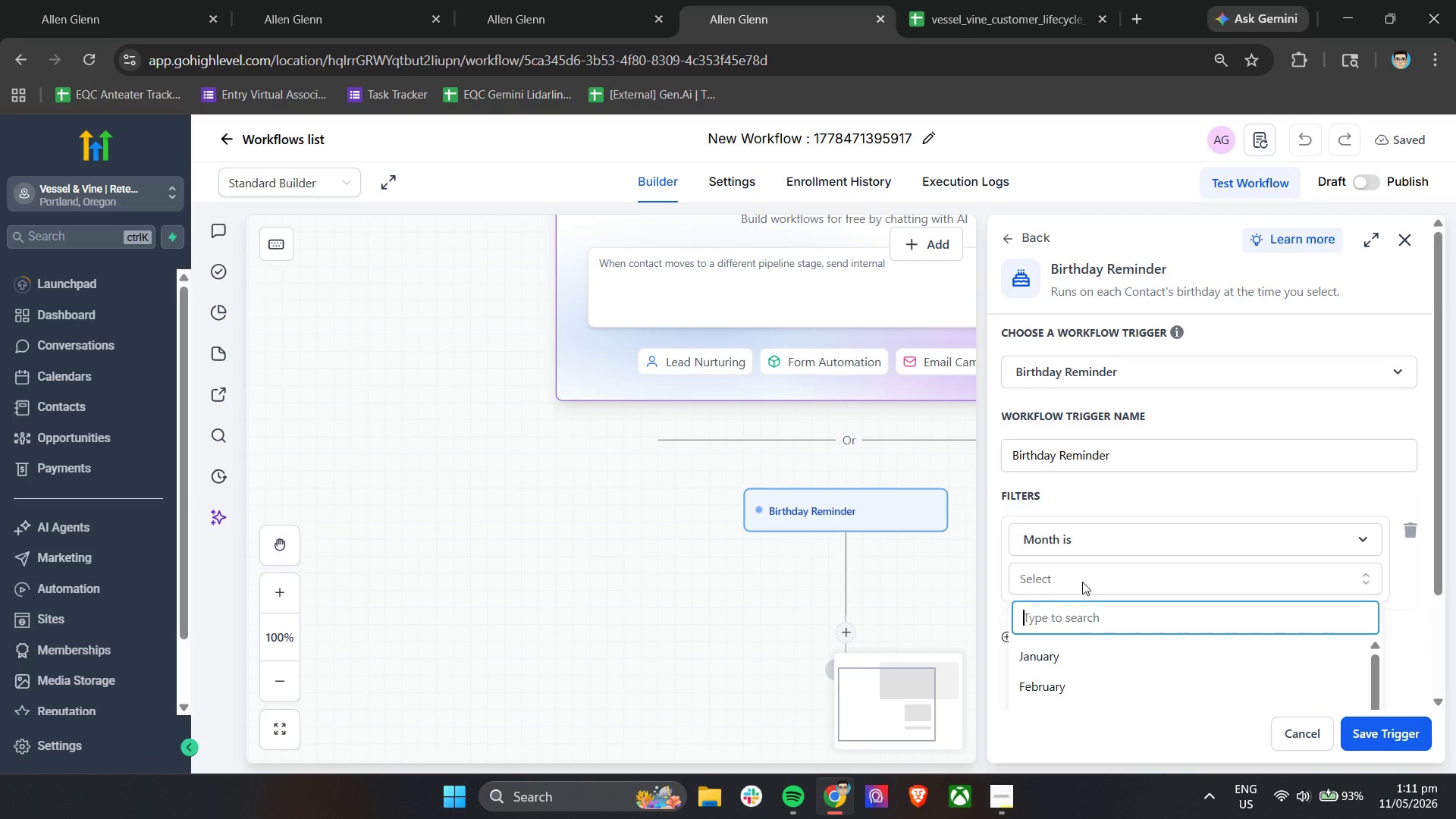 
scroll: coordinate [1128, 645], scroll_direction: down, amount: 3.0
 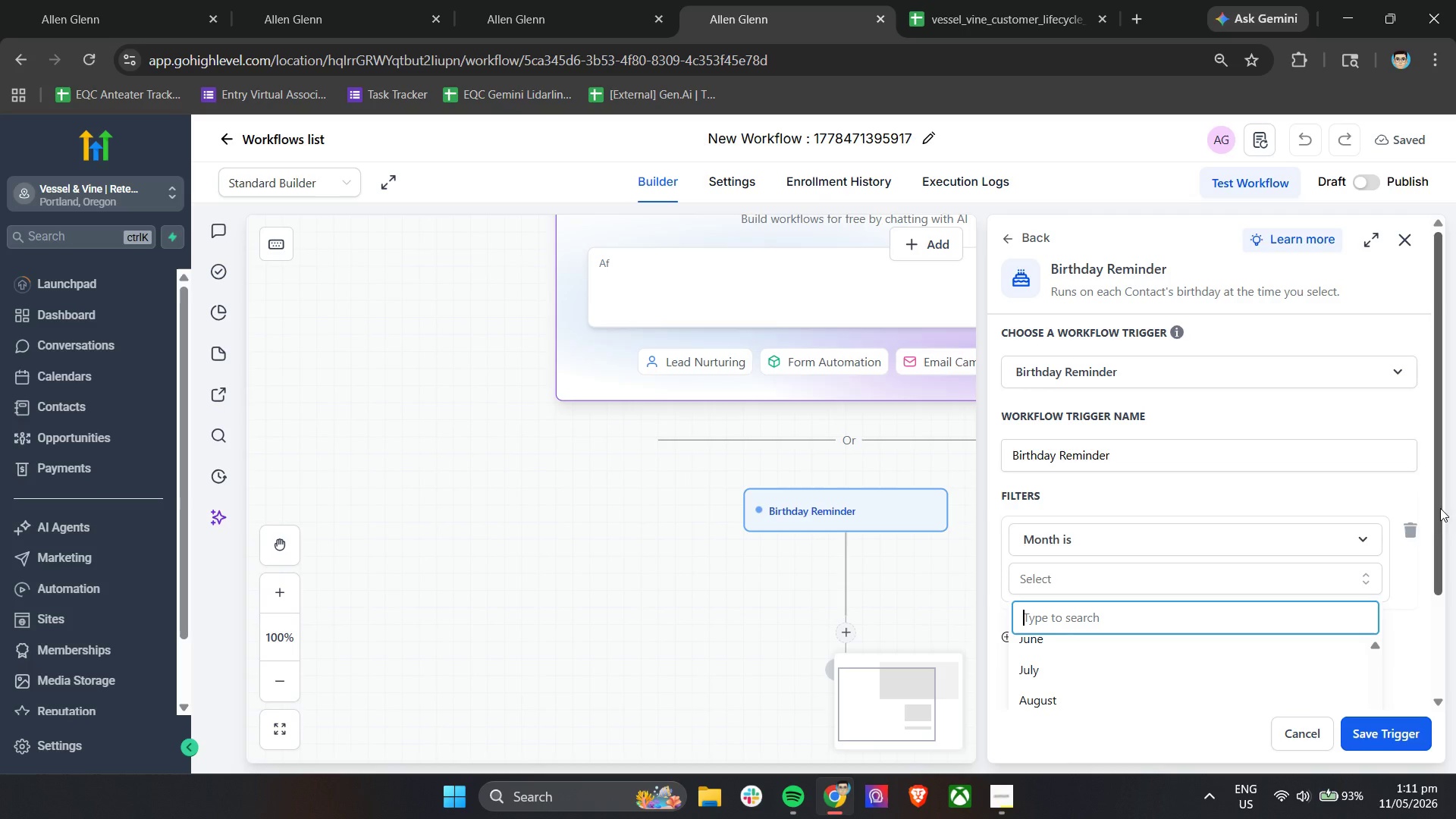 
left_click([1404, 531])
 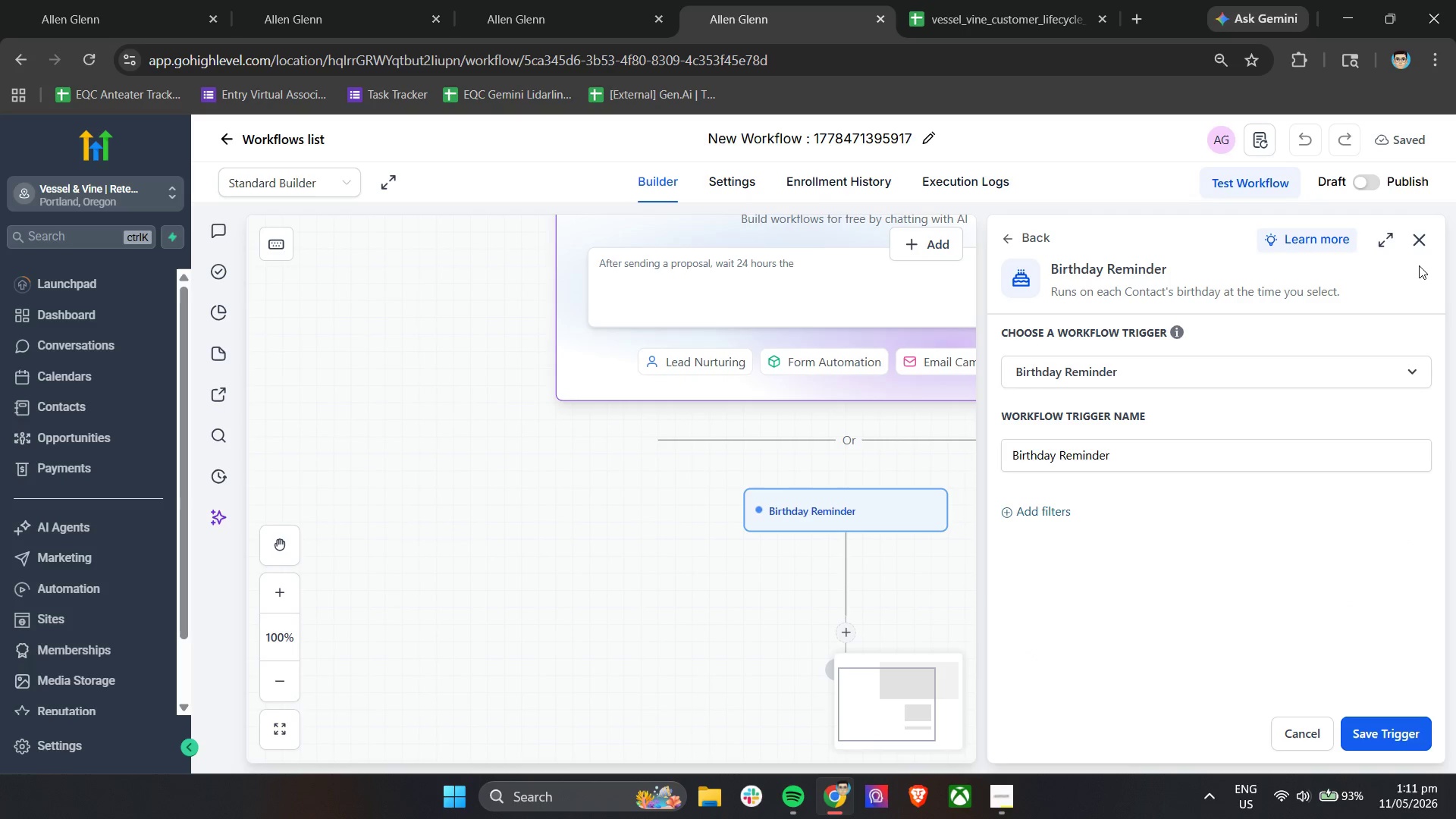 
left_click([1416, 238])
 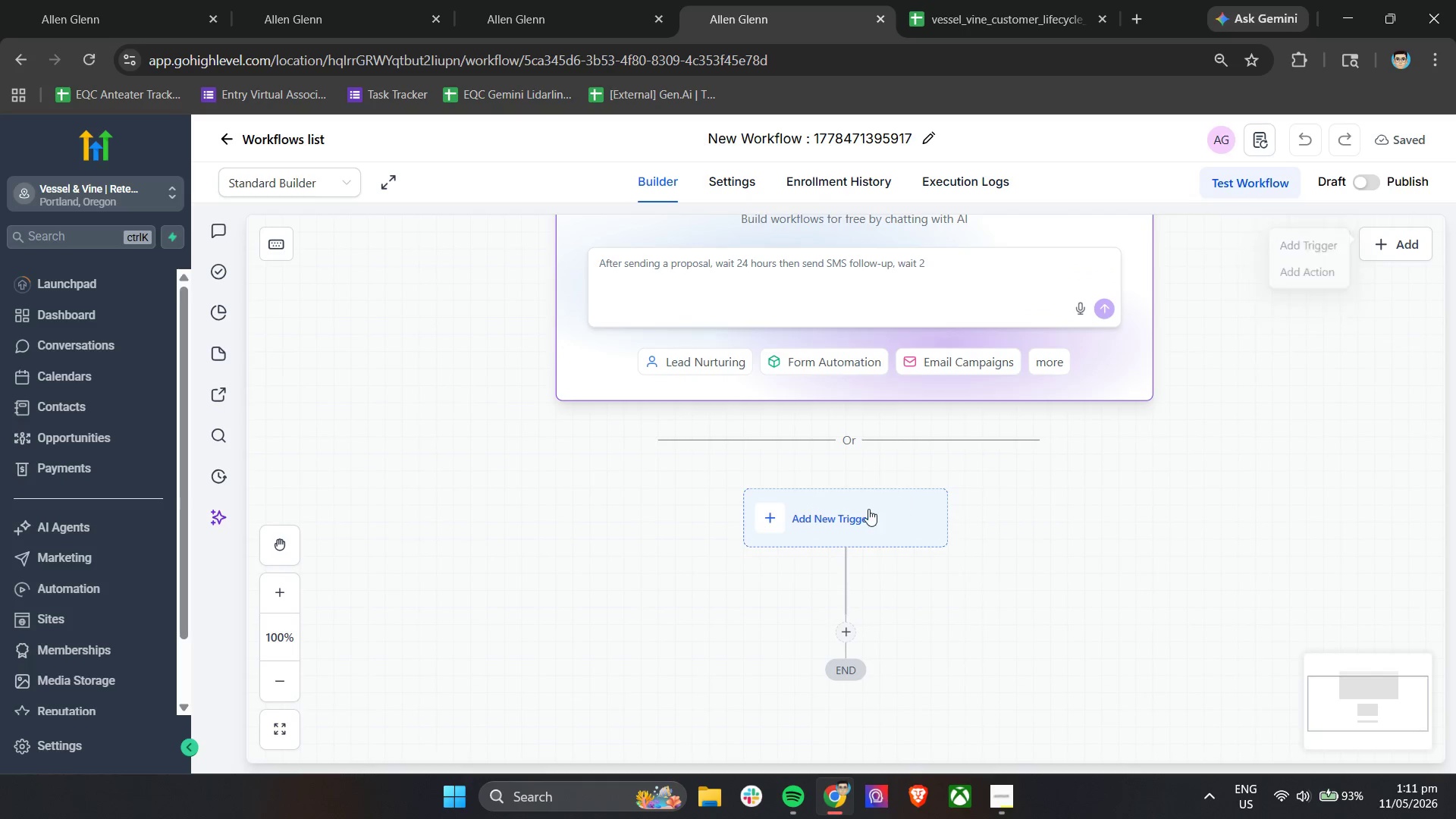 
left_click([858, 515])
 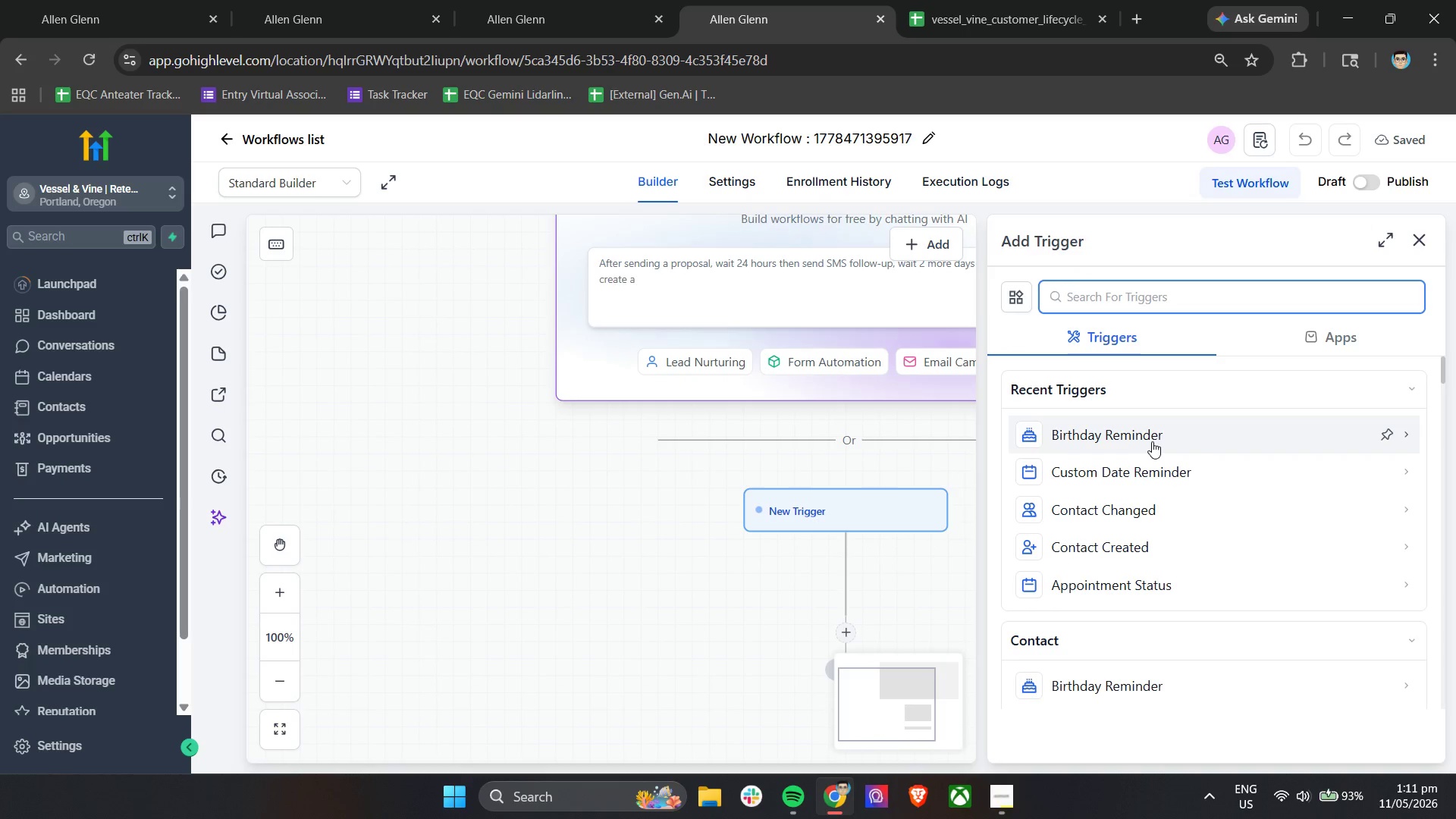 
left_click([1138, 478])
 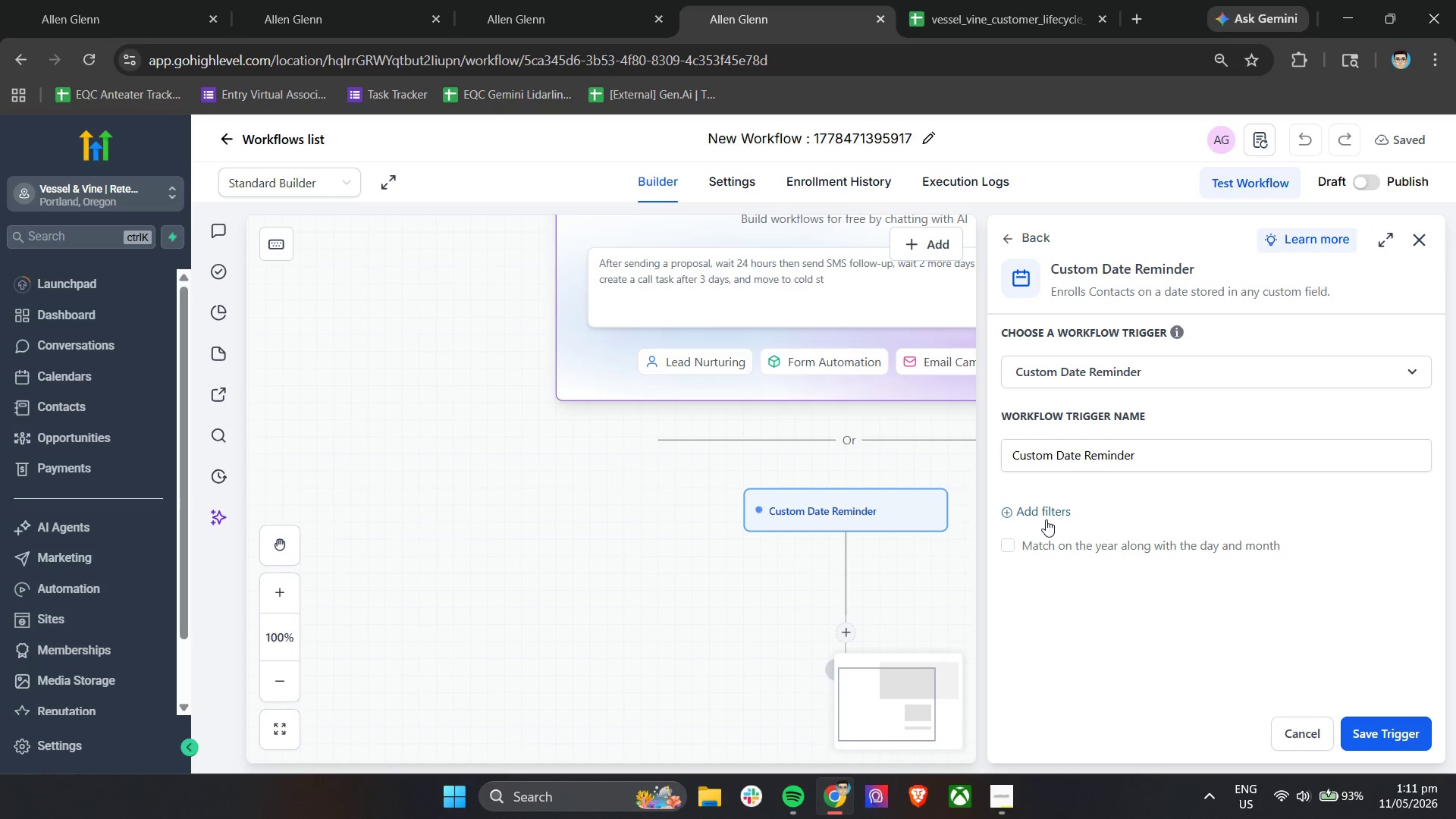 
double_click([1062, 554])
 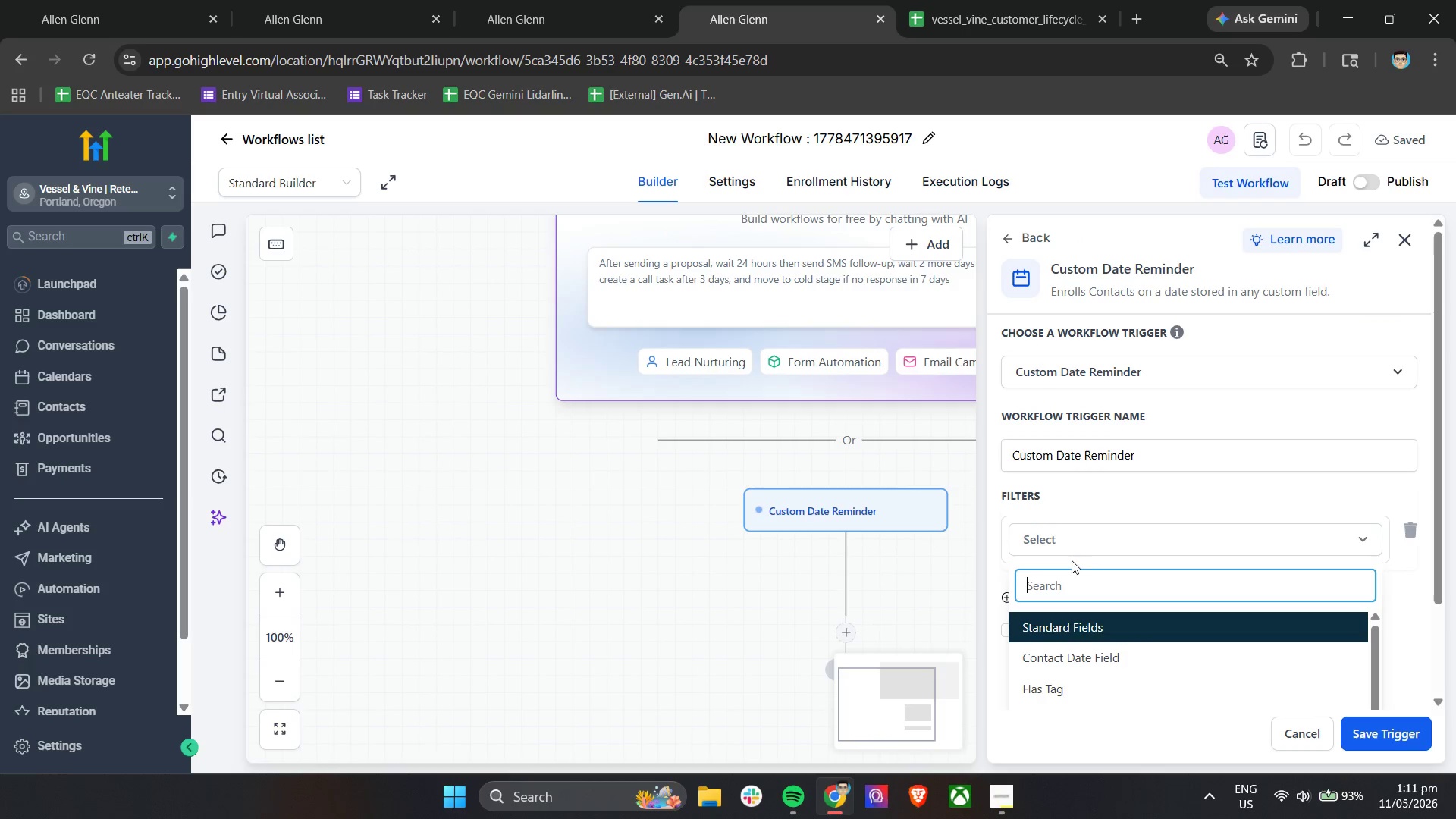 
scroll: coordinate [1103, 577], scroll_direction: down, amount: 1.0
 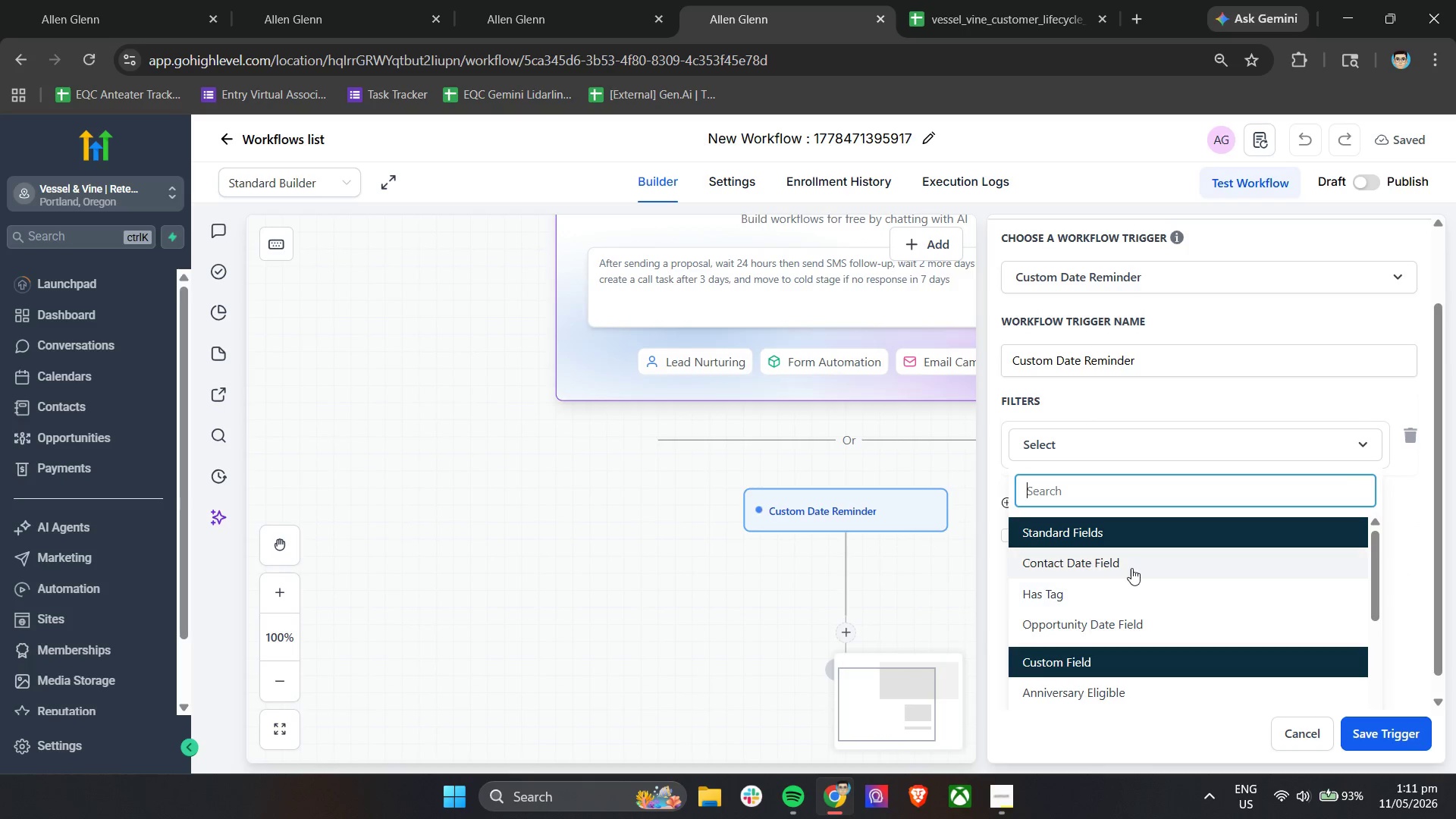 
left_click([1134, 566])
 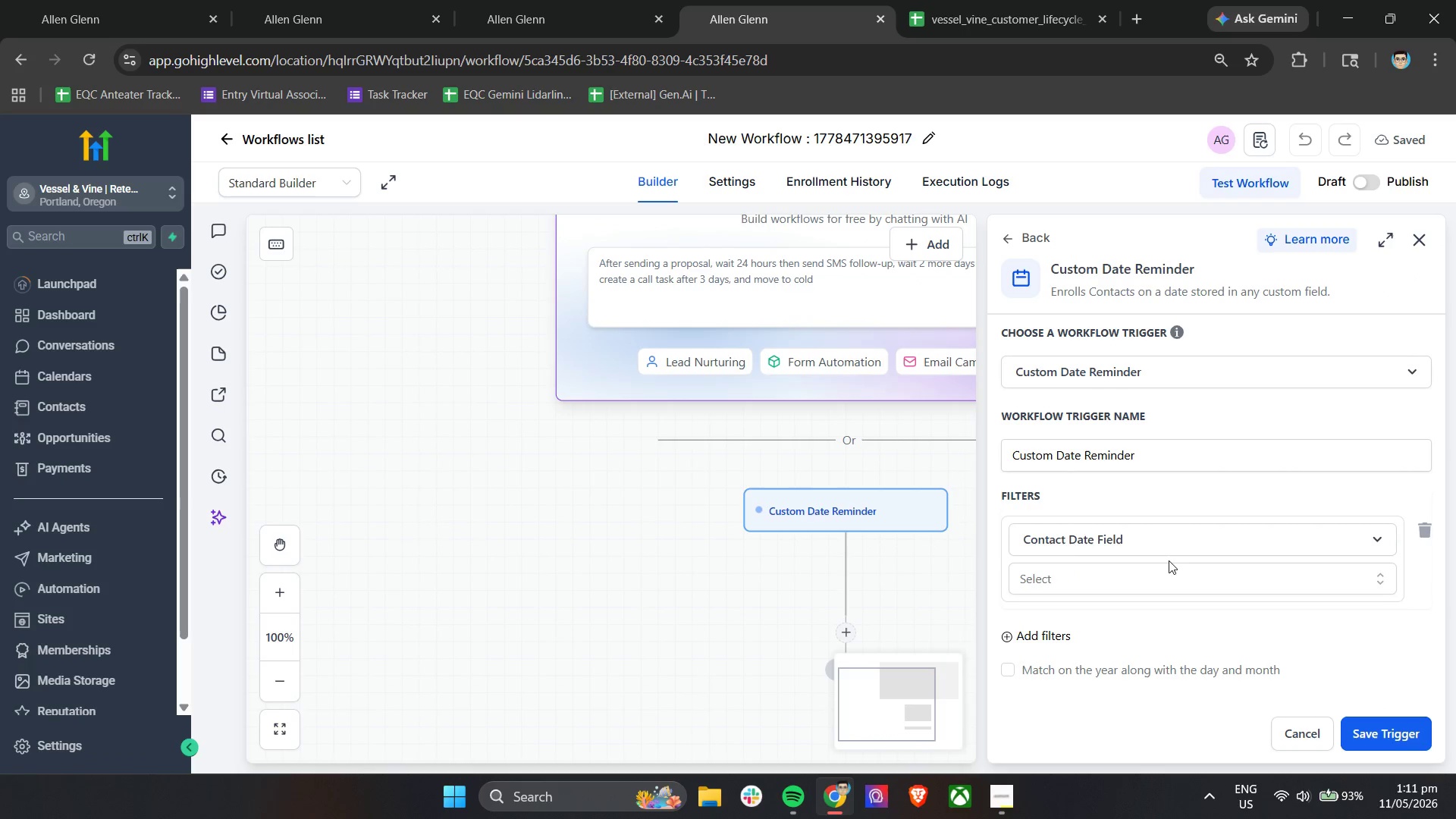 
left_click([1157, 573])
 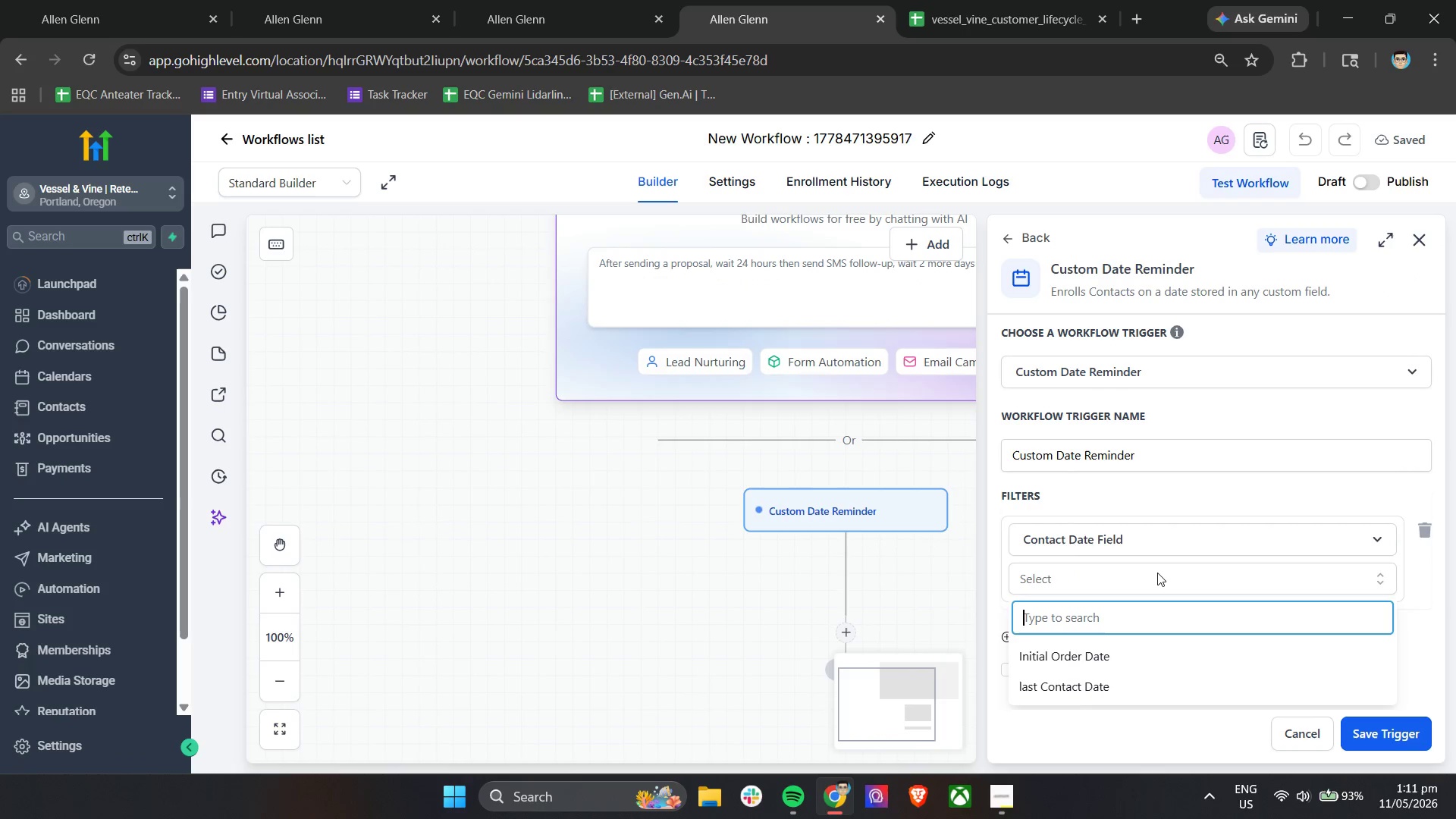 
scroll: coordinate [1157, 577], scroll_direction: down, amount: 2.0
 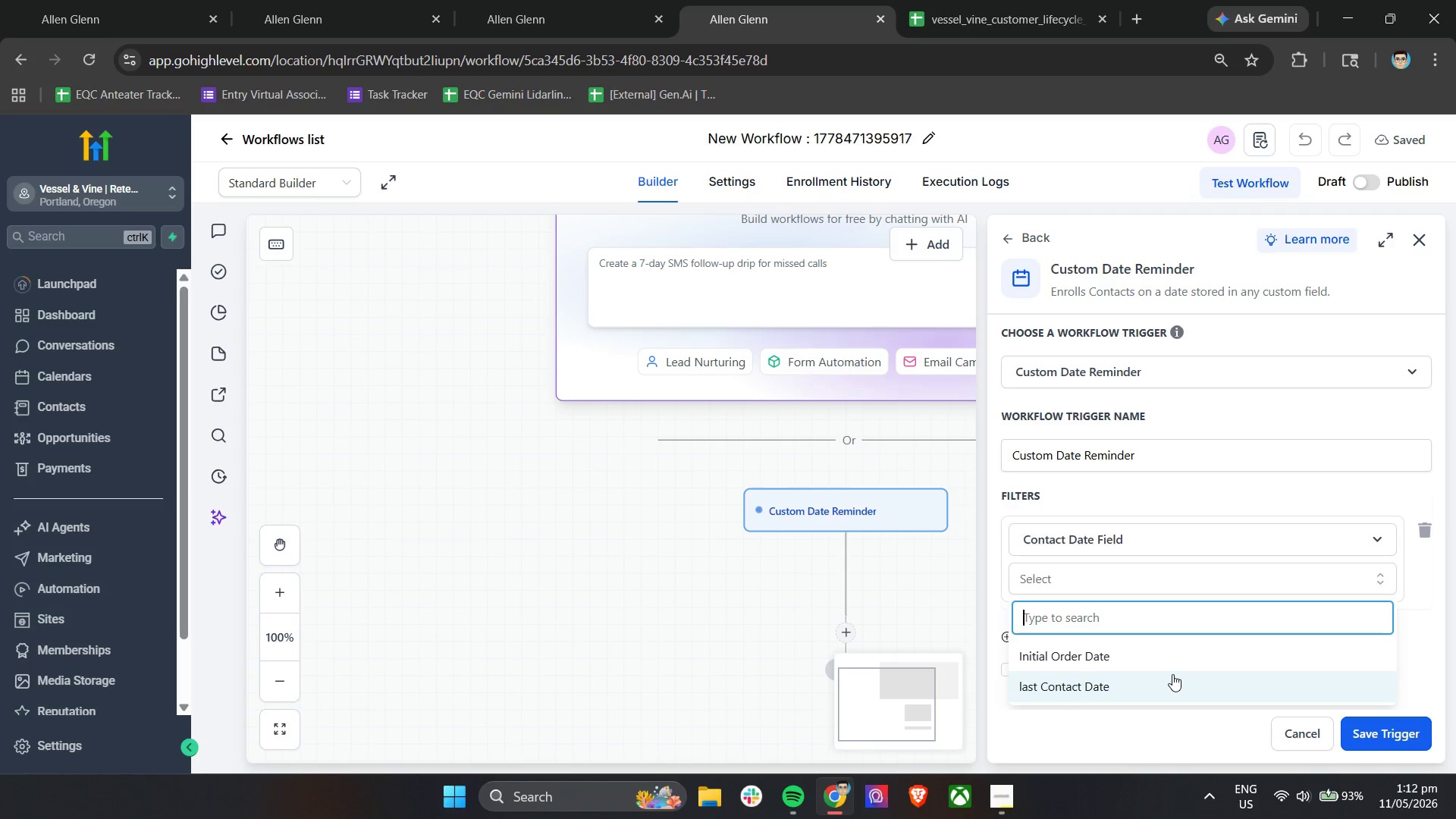 
left_click([1197, 650])
 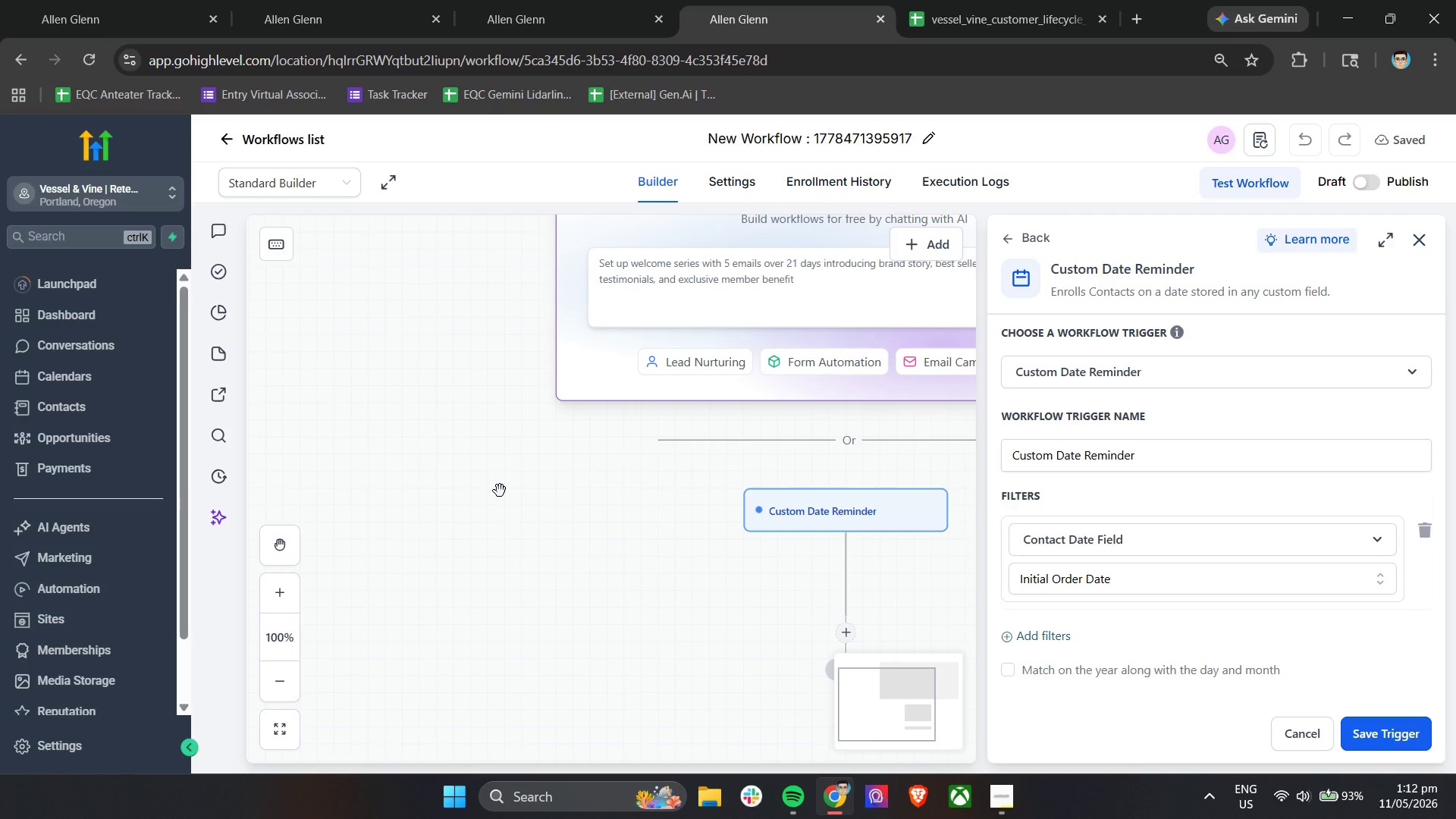 
wait(24.19)
 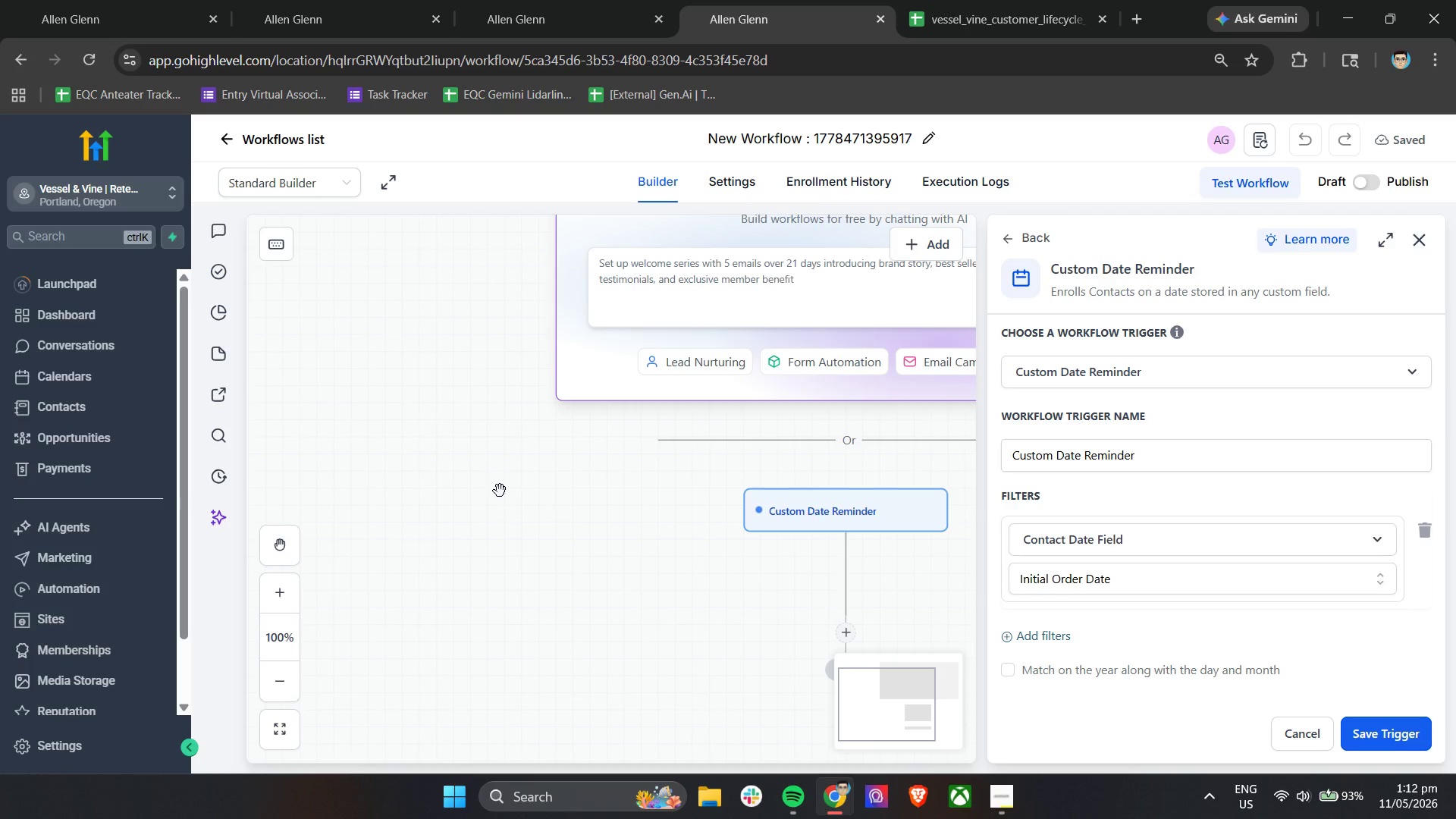 
double_click([1165, 455])
 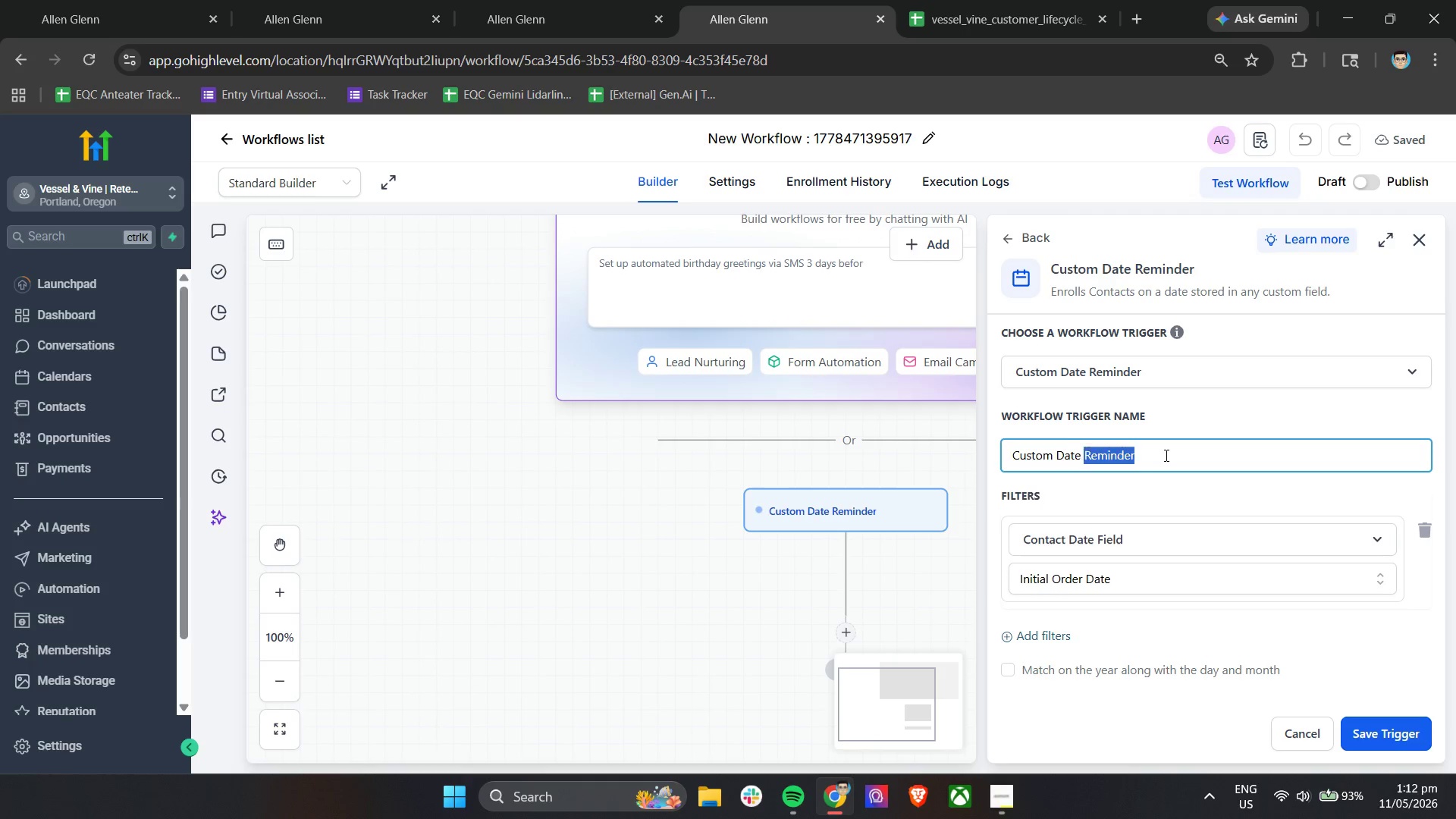 
triple_click([1165, 455])
 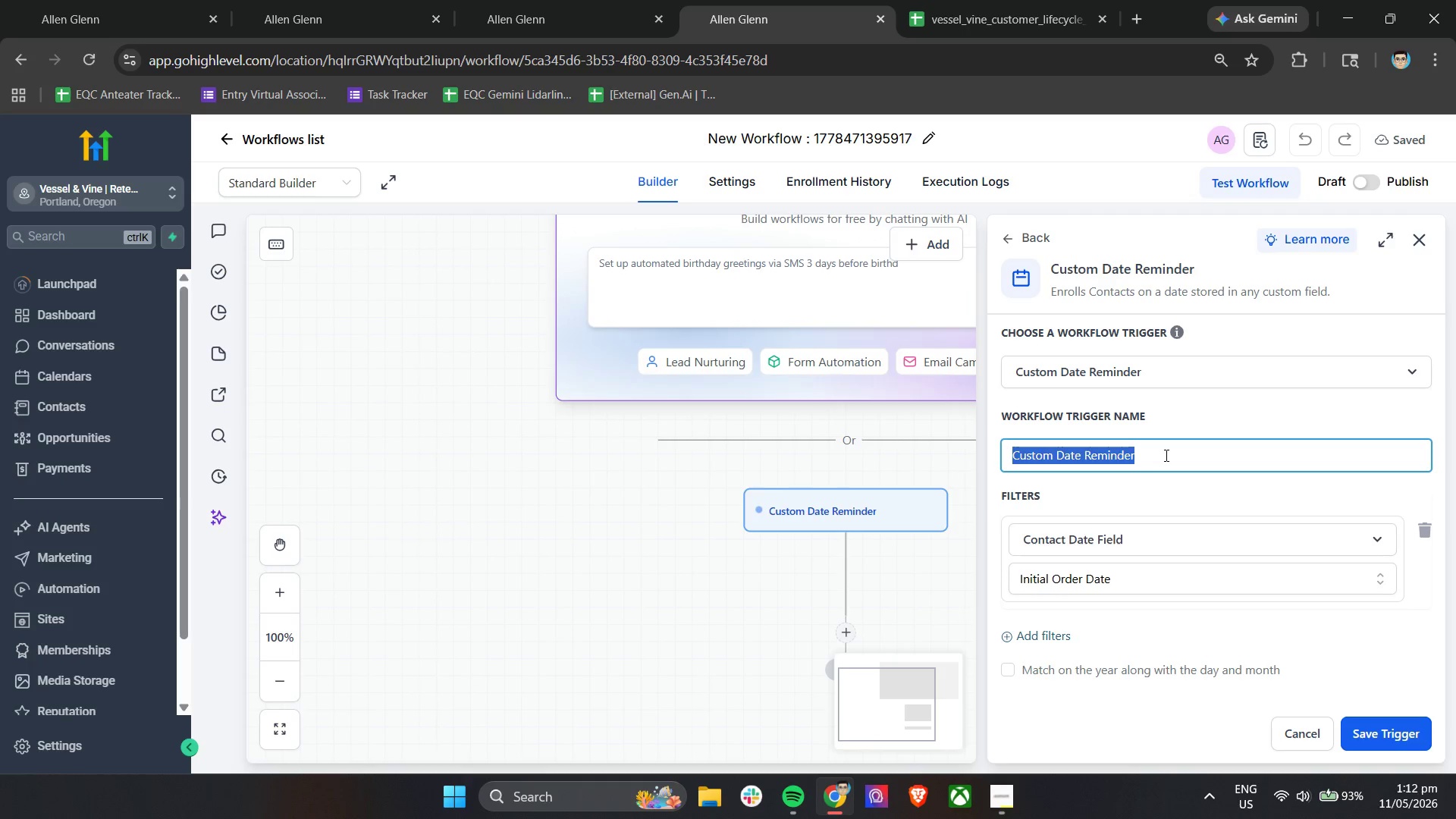 
type(Ac)
key(Backspace)
key(Backspace)
key(Backspace)
type(Trigger - Annual Collector Anniversary Reminer)
key(Backspace)
key(Backspace)
type(der)
 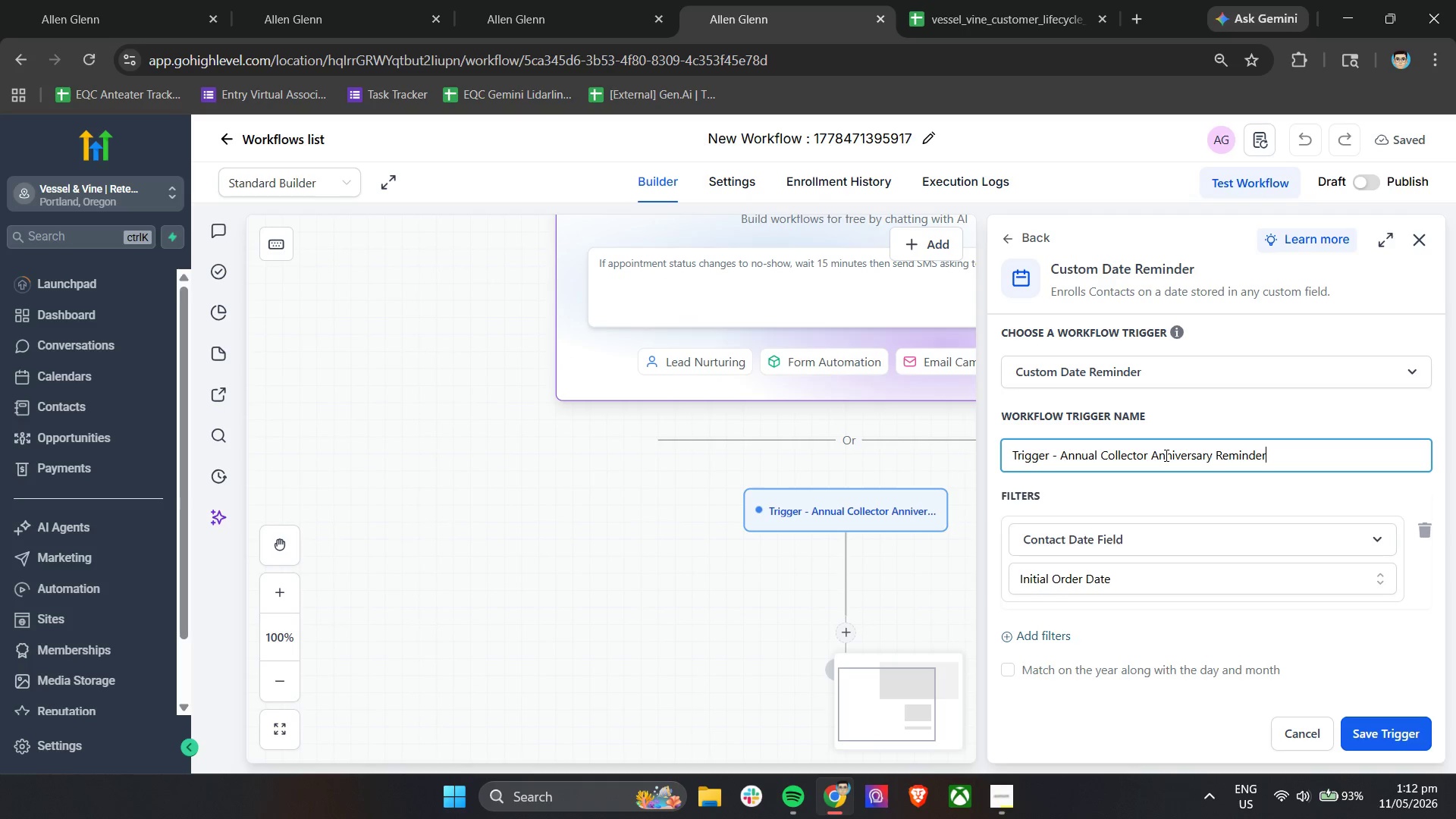 
wait(14.06)
 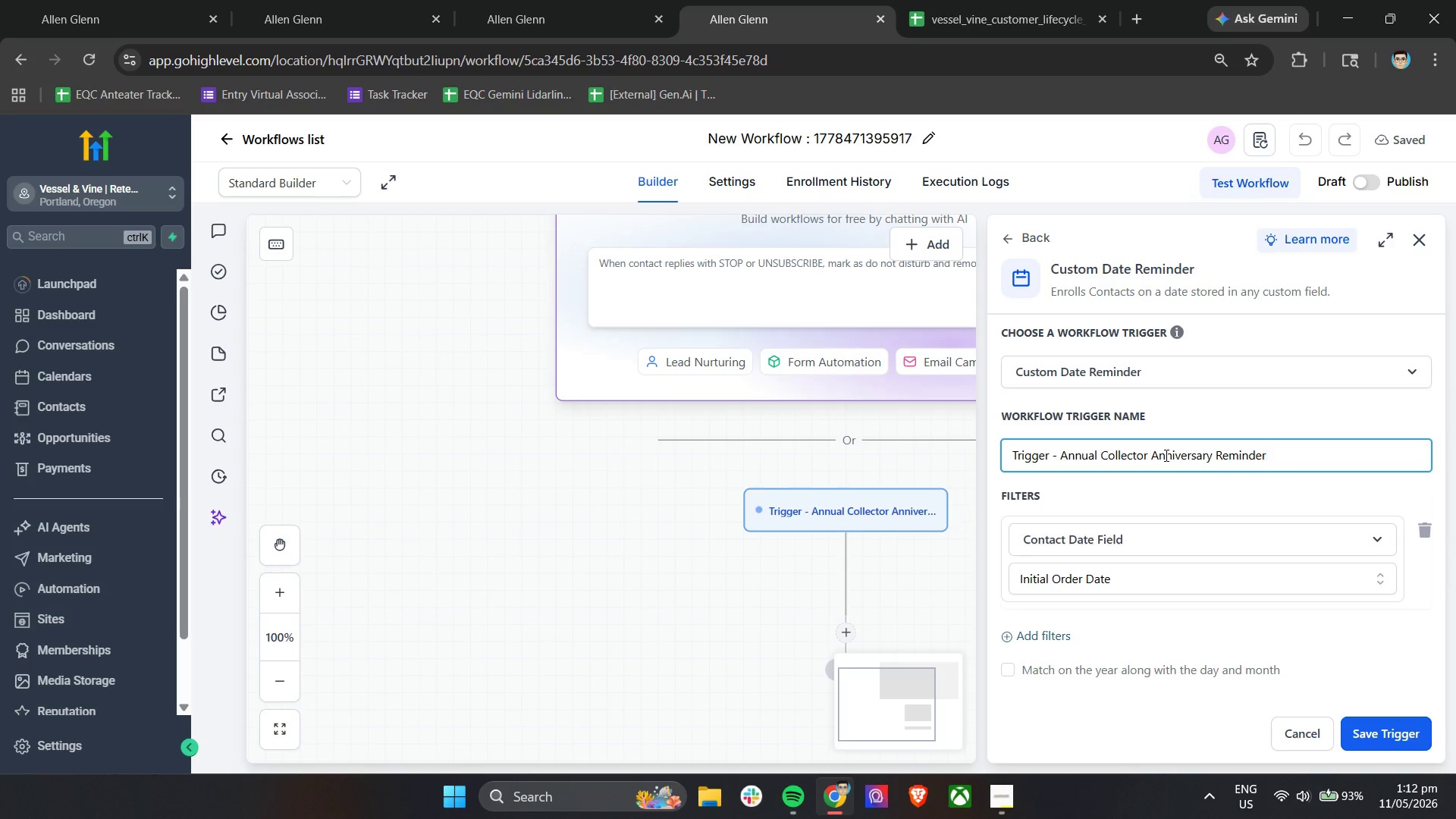 
scroll: coordinate [1197, 544], scroll_direction: down, amount: 4.0
 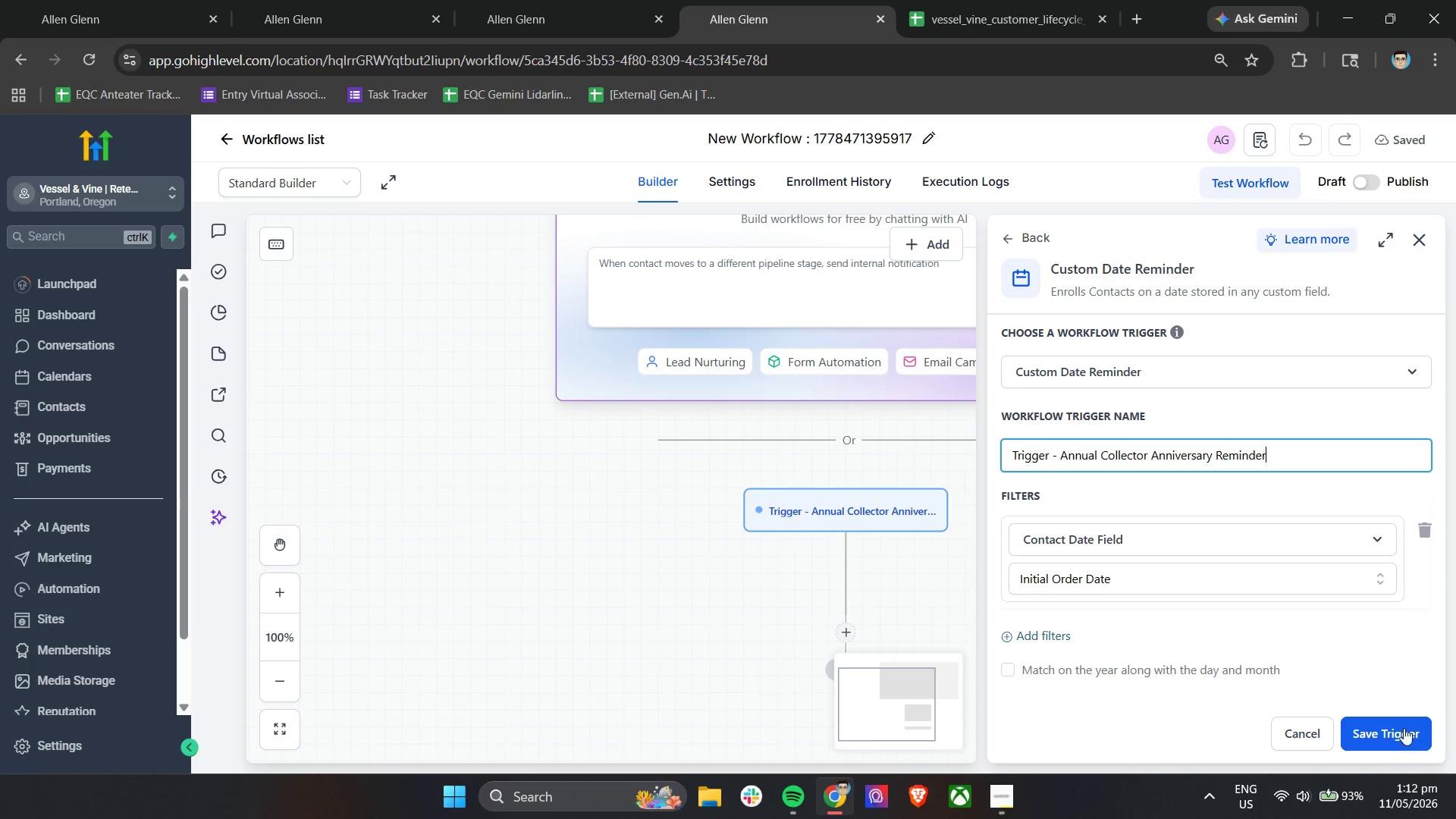 
double_click([1405, 724])
 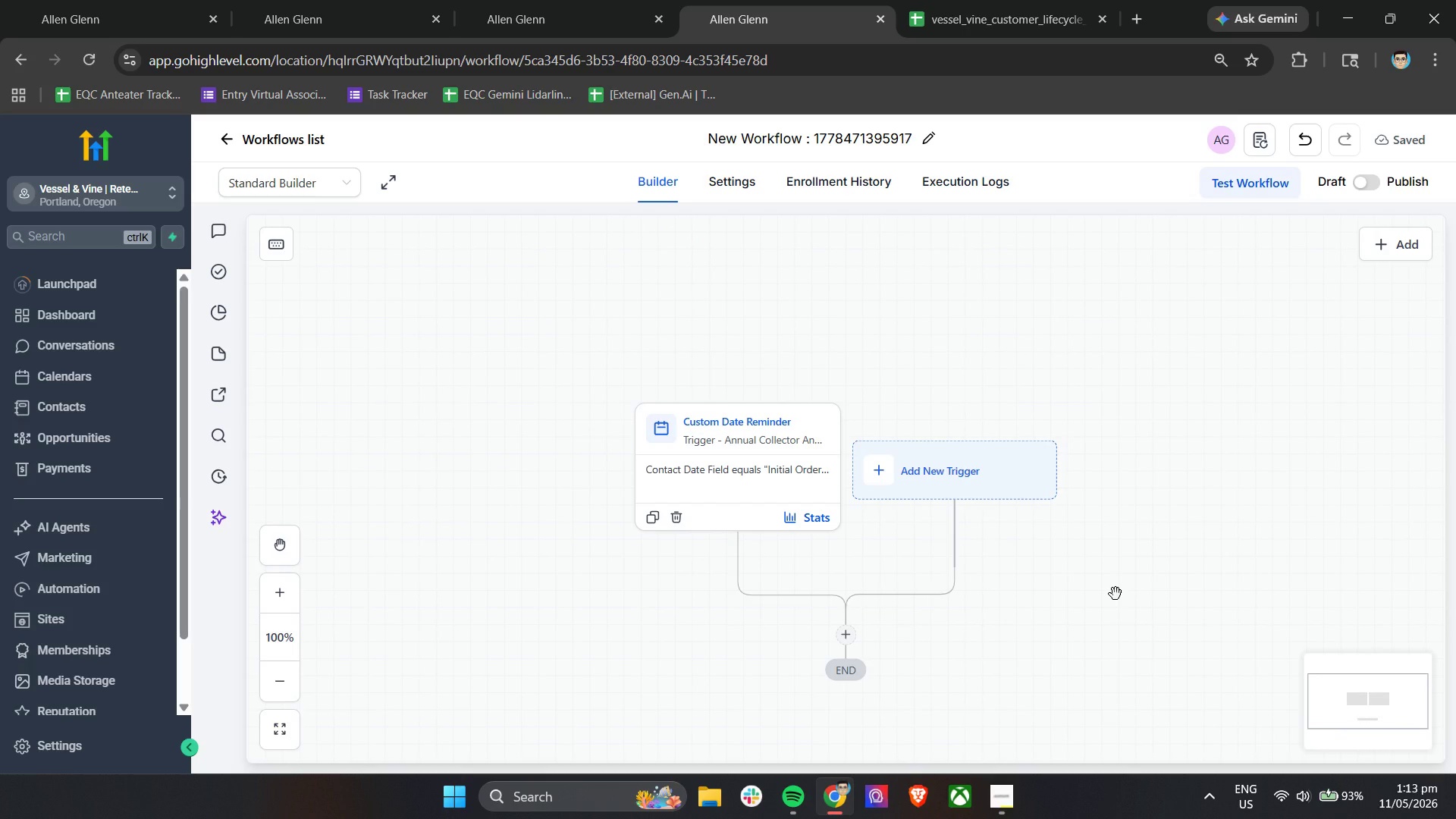 
wait(10.91)
 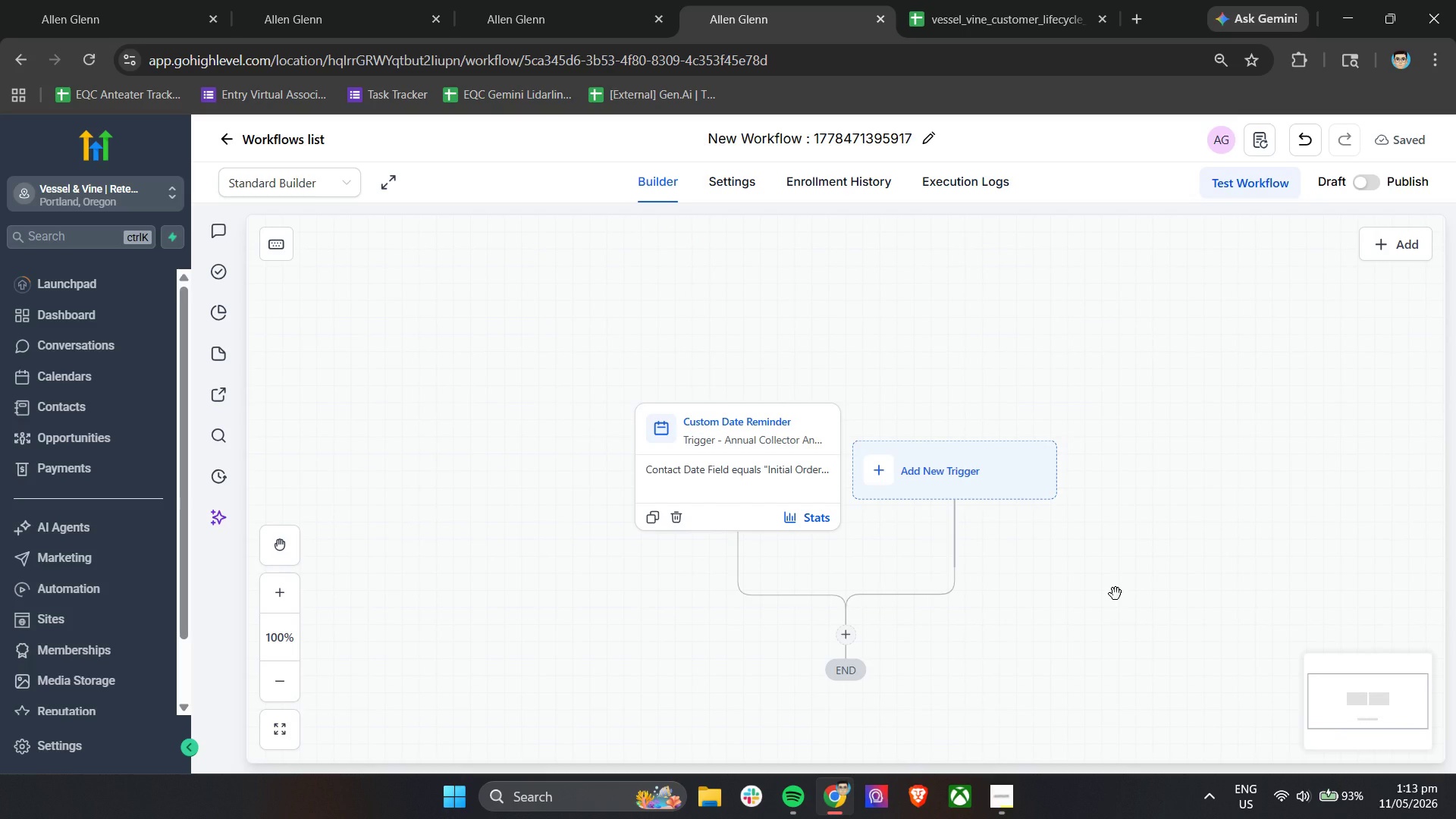 
double_click([755, 467])
 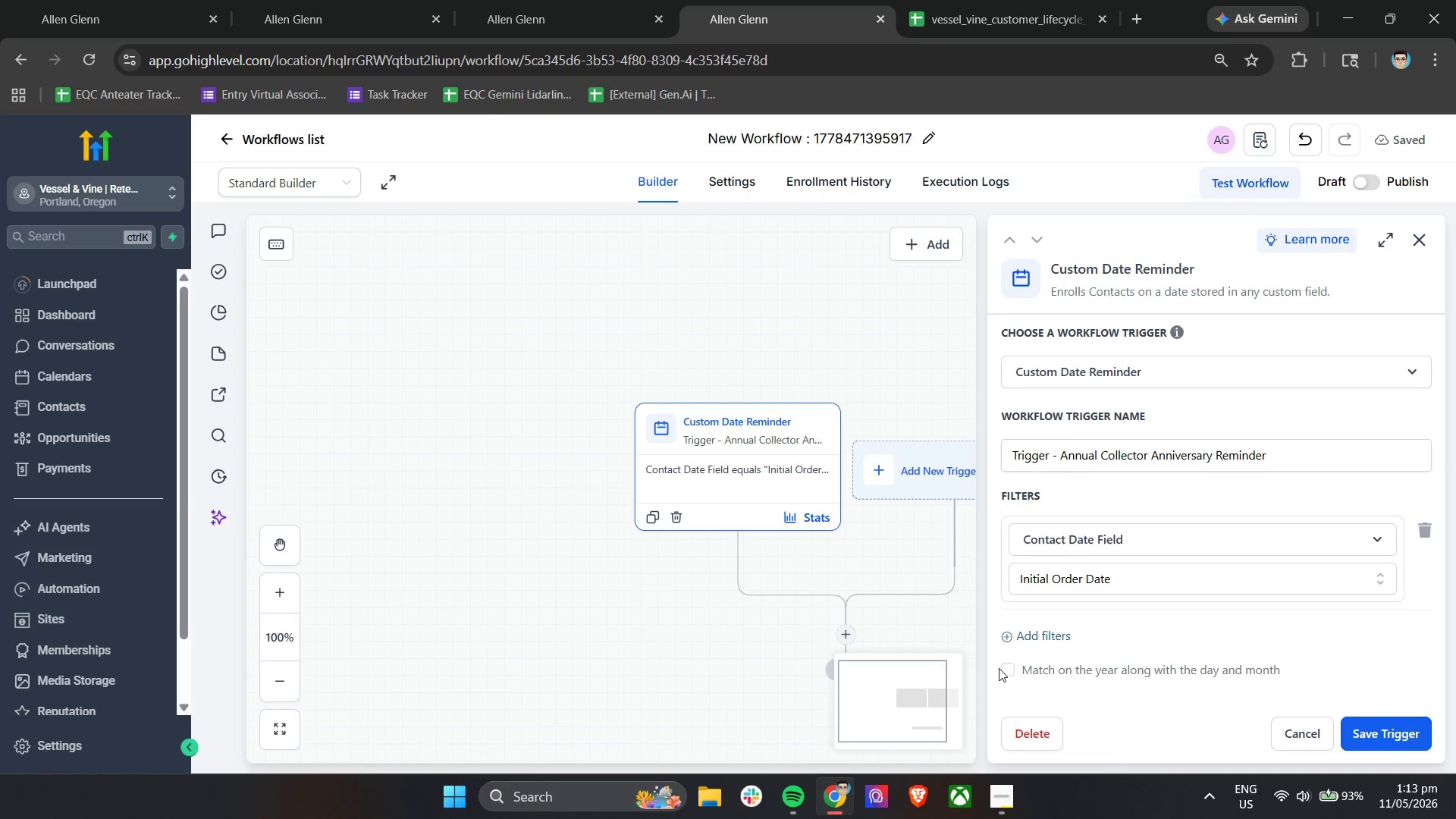 
left_click([1008, 669])
 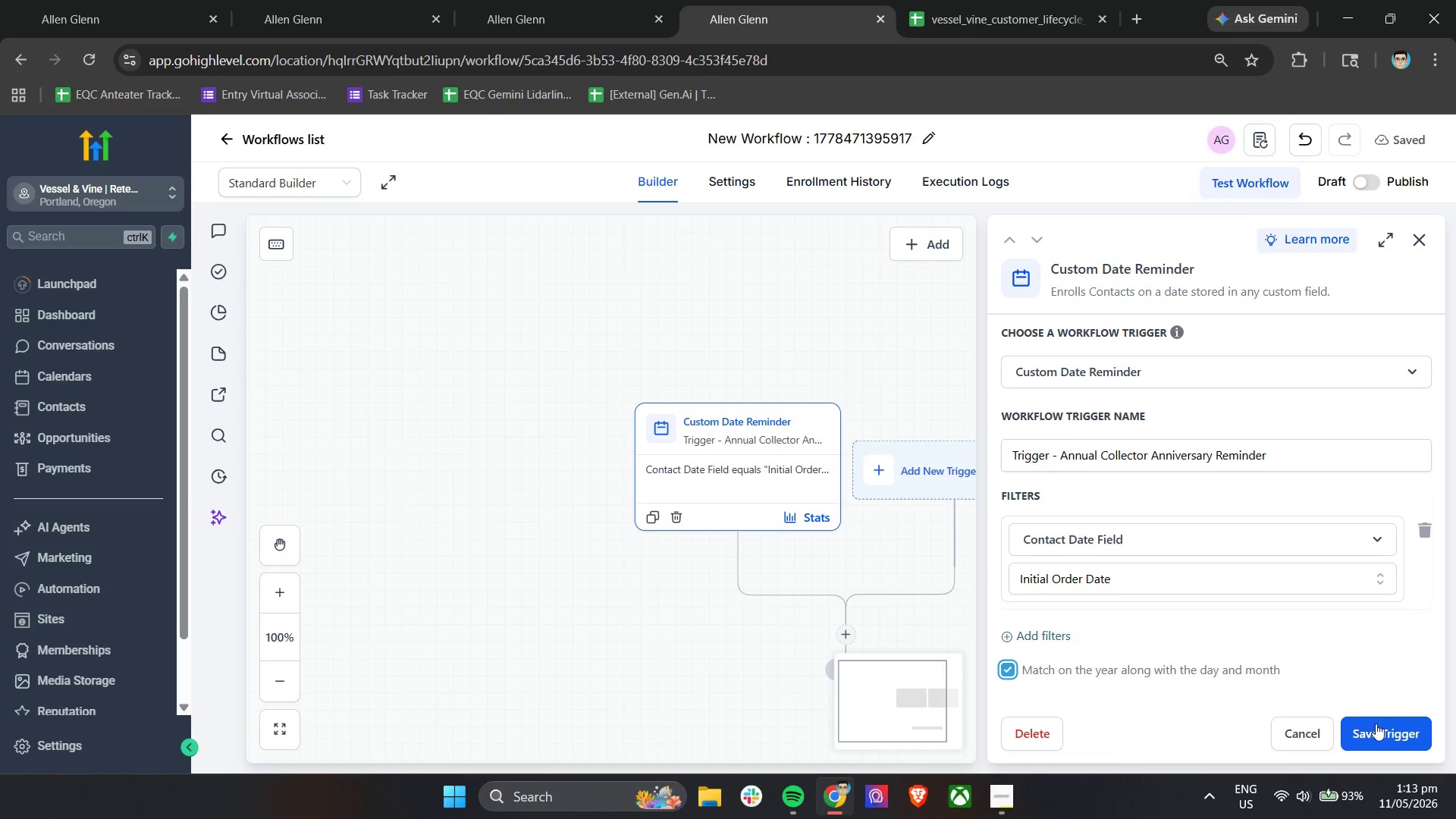 
left_click([1373, 723])
 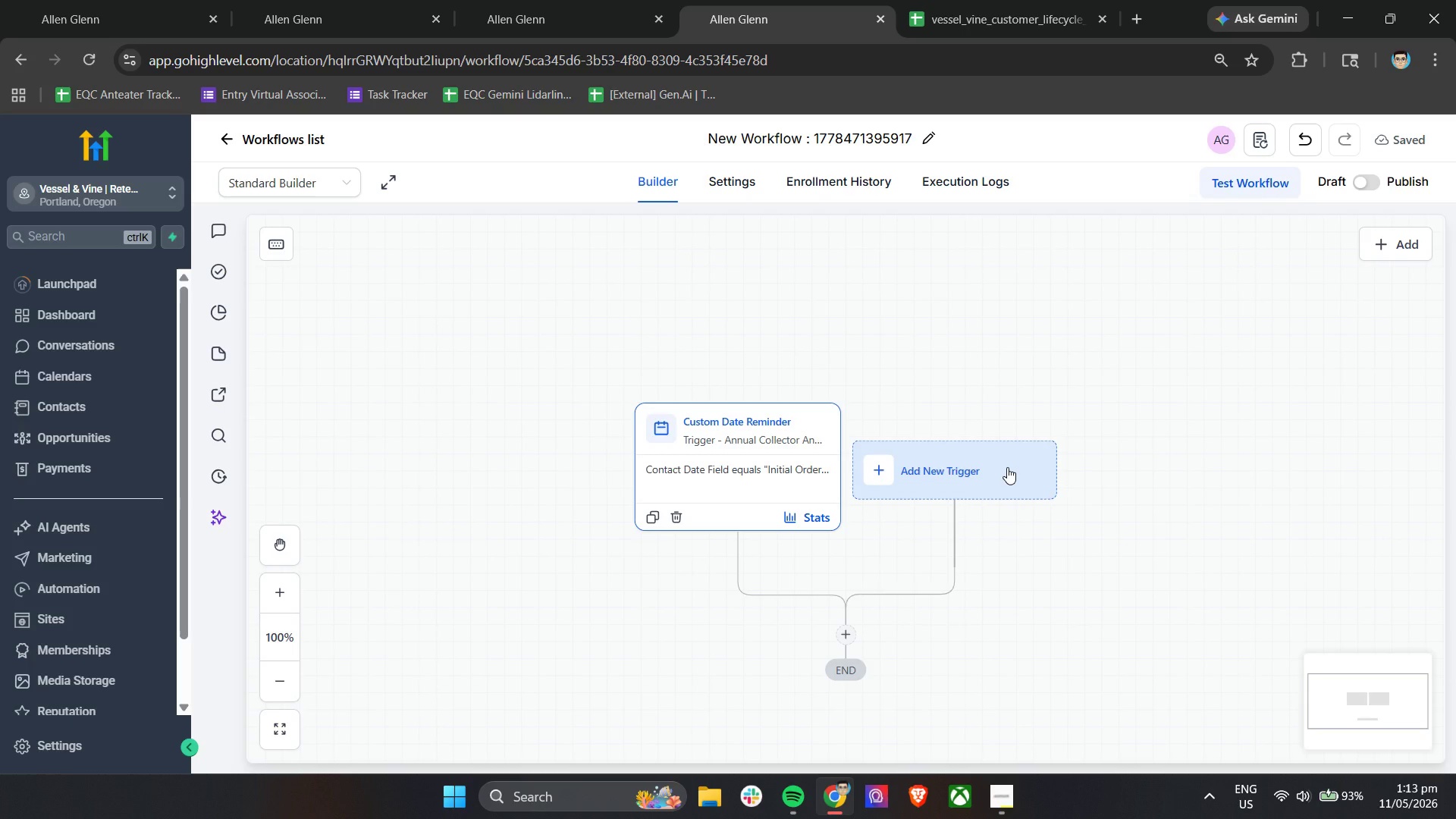 
wait(22.33)
 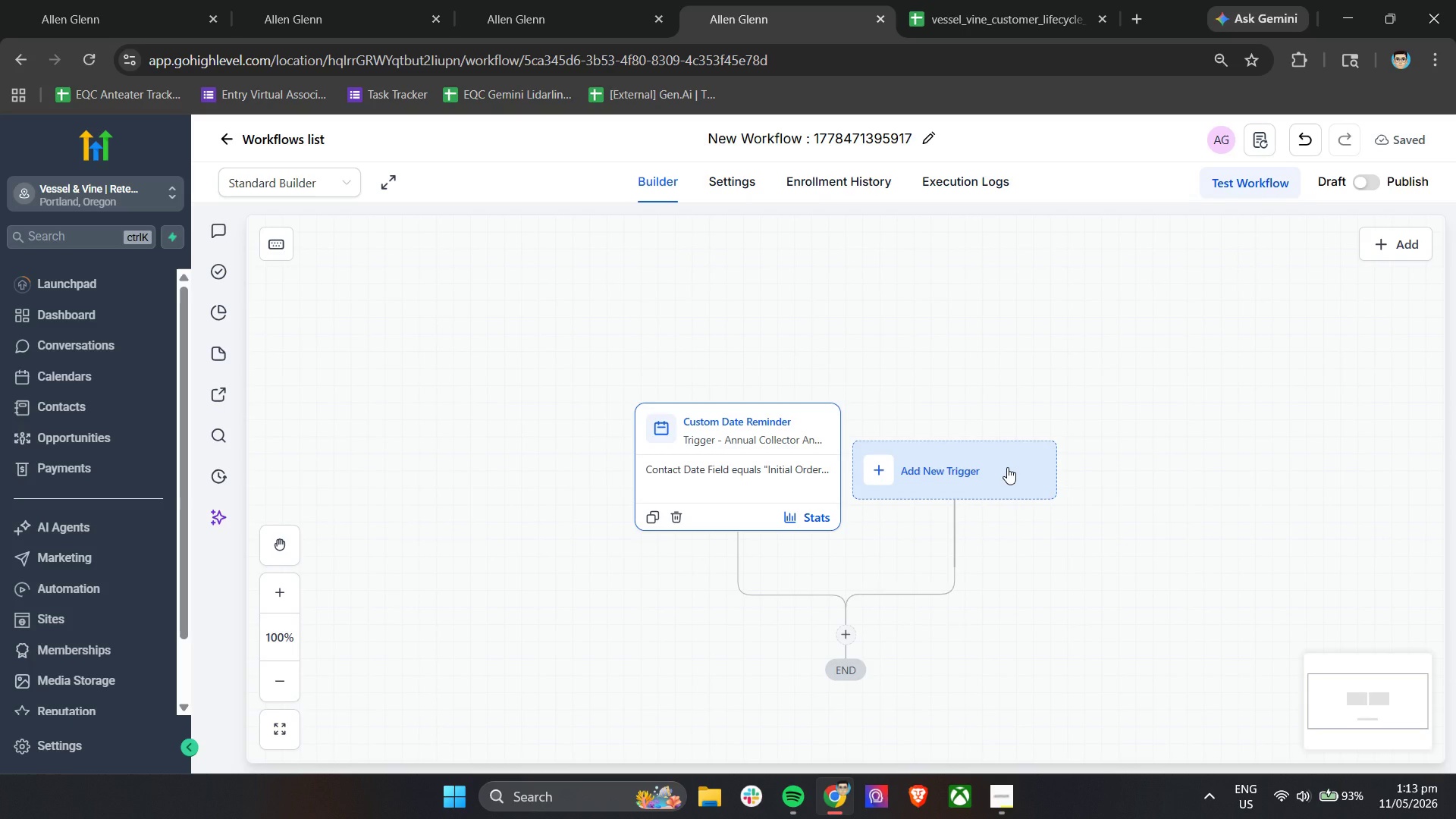 
left_click([840, 633])
 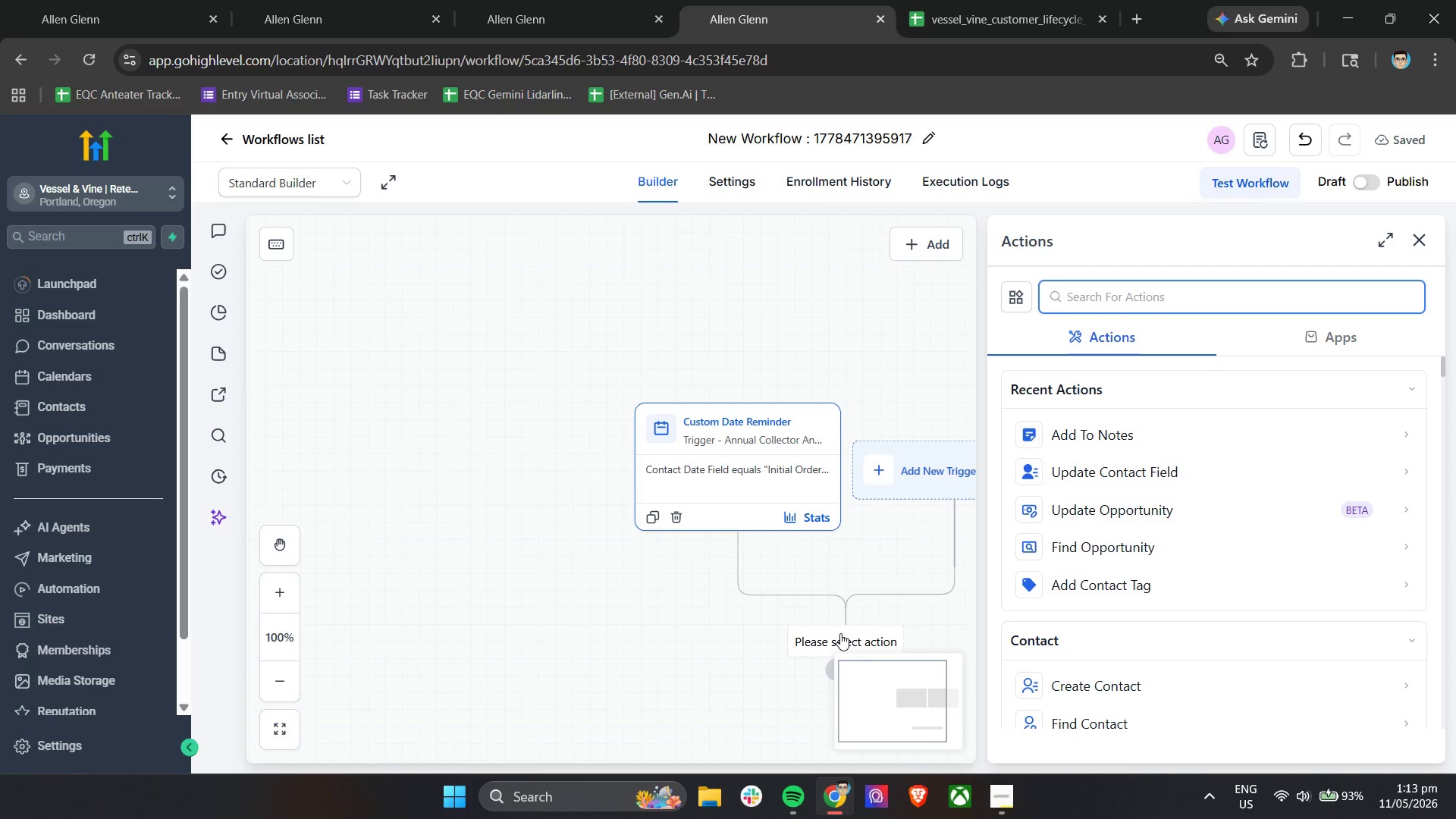 
wait(9.31)
 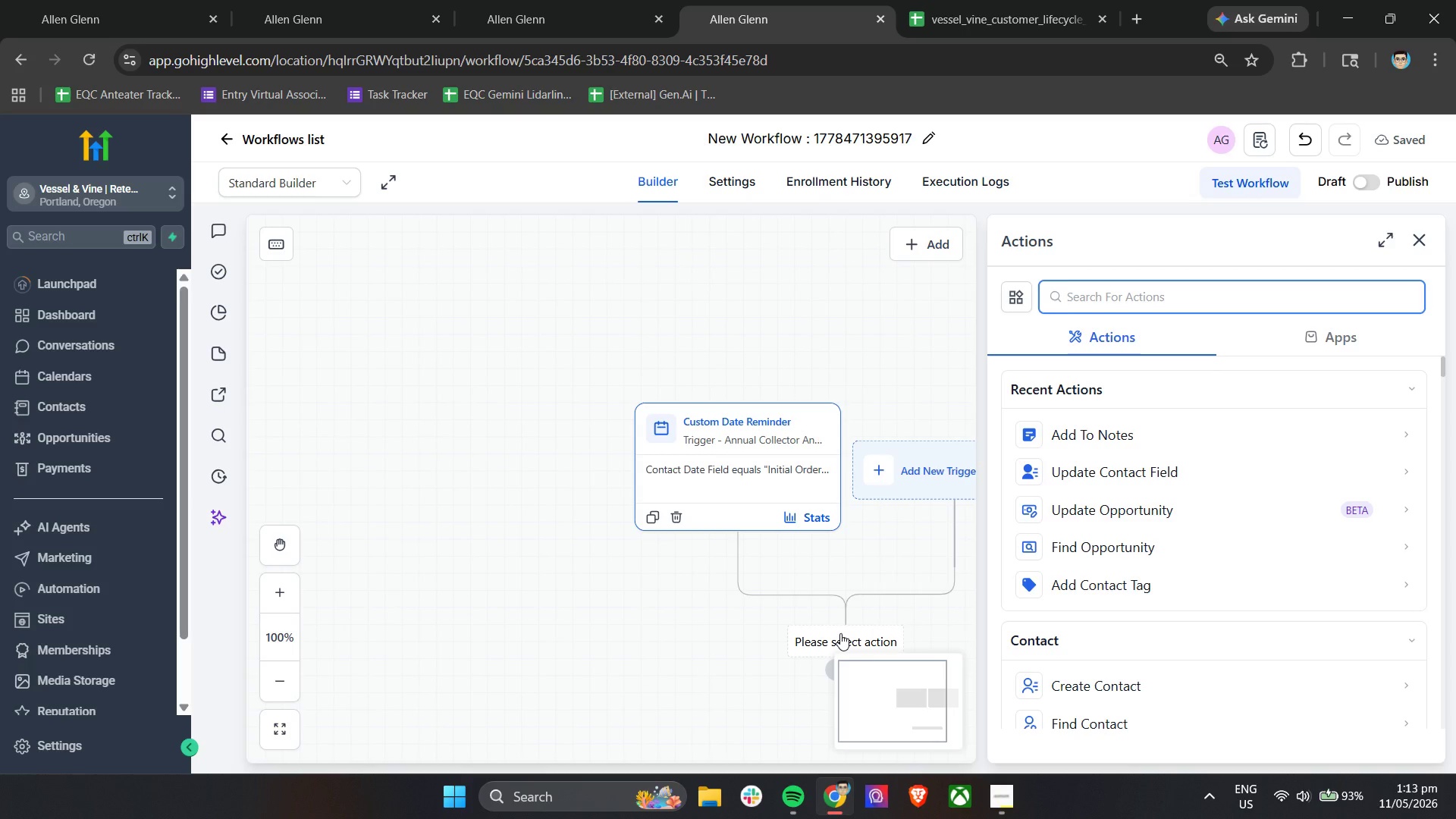 
left_click([679, 424])
 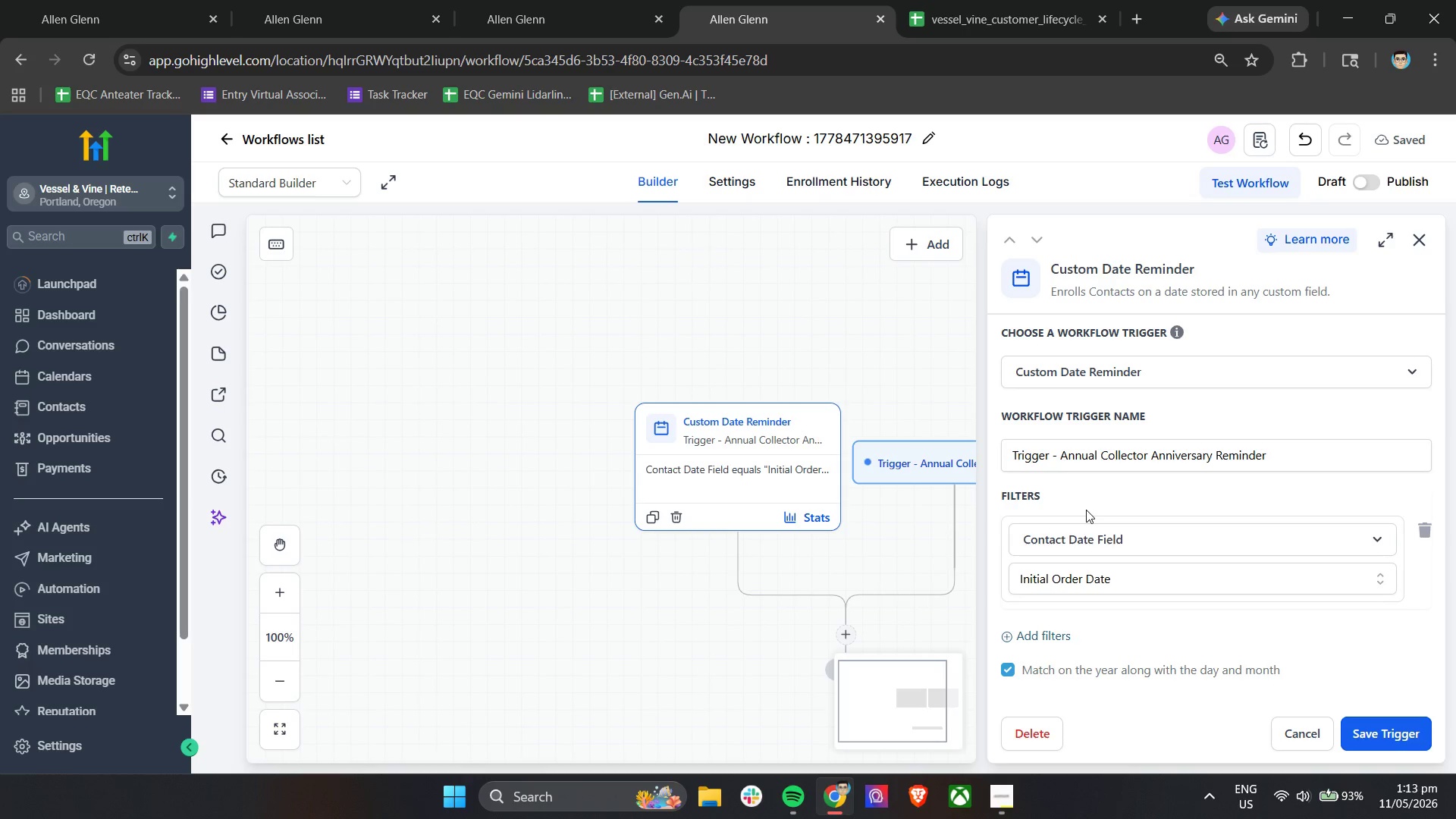 
wait(11.42)
 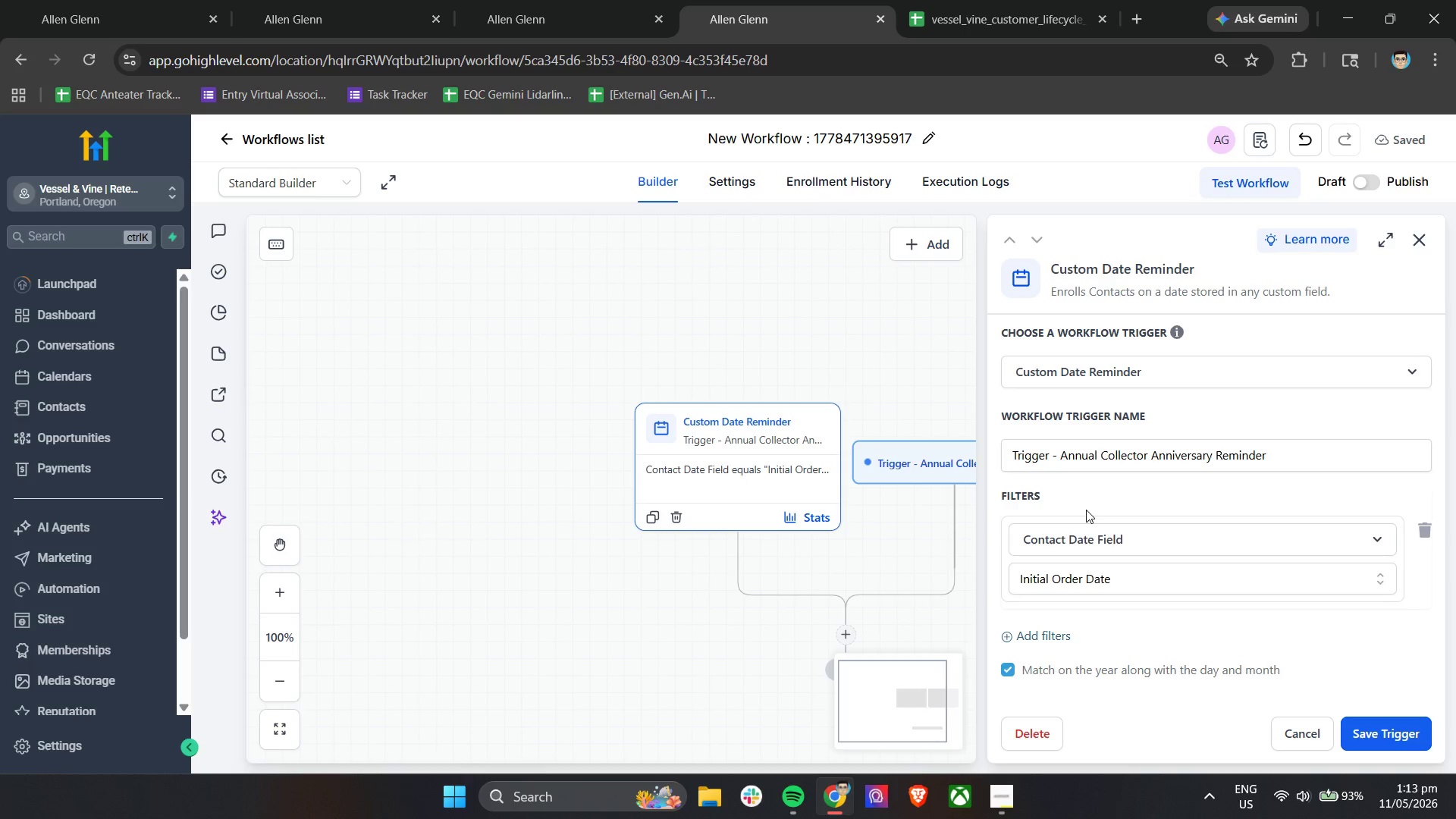 
left_click([1380, 727])
 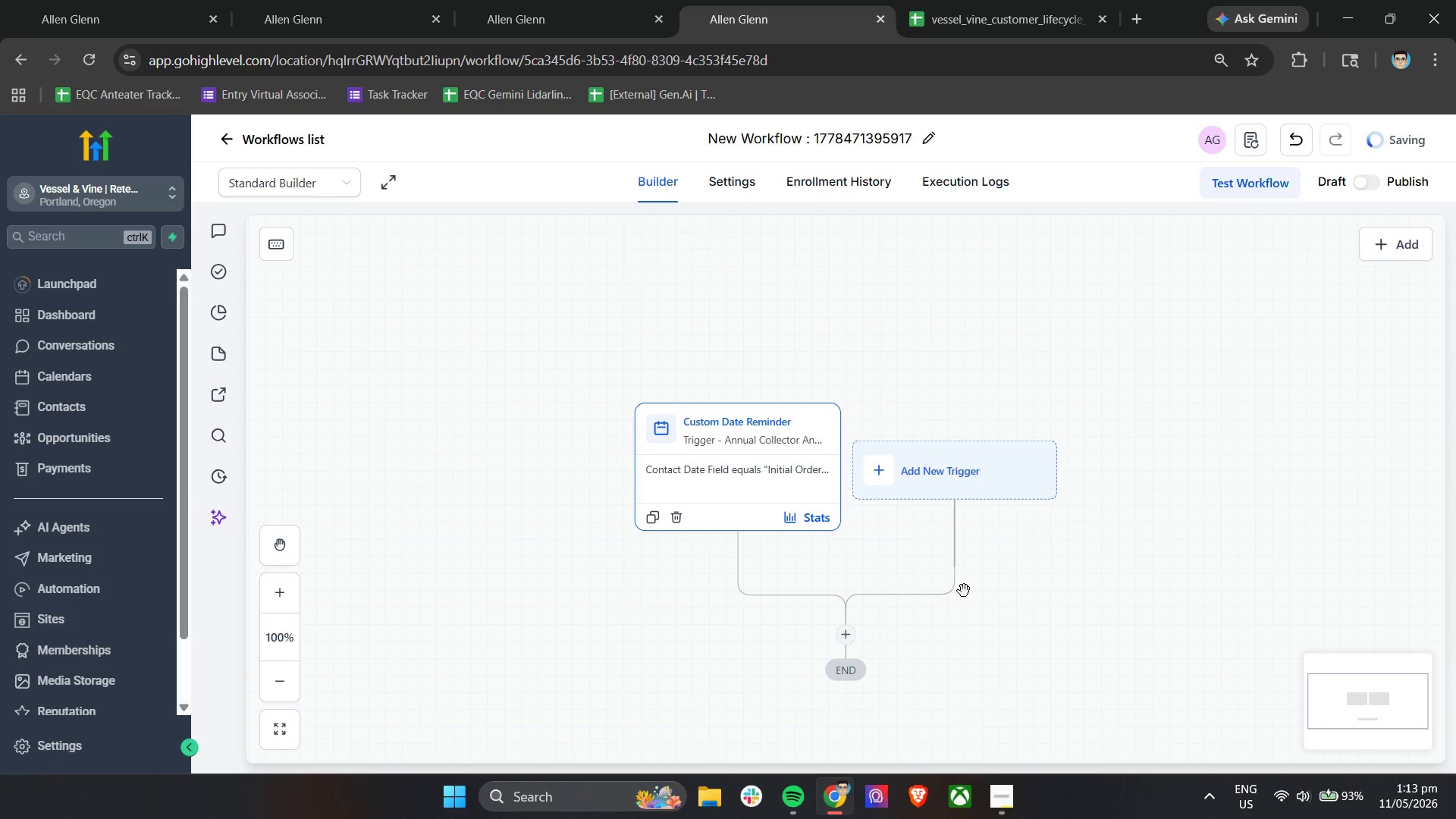 
scroll: coordinate [964, 564], scroll_direction: down, amount: 2.0
 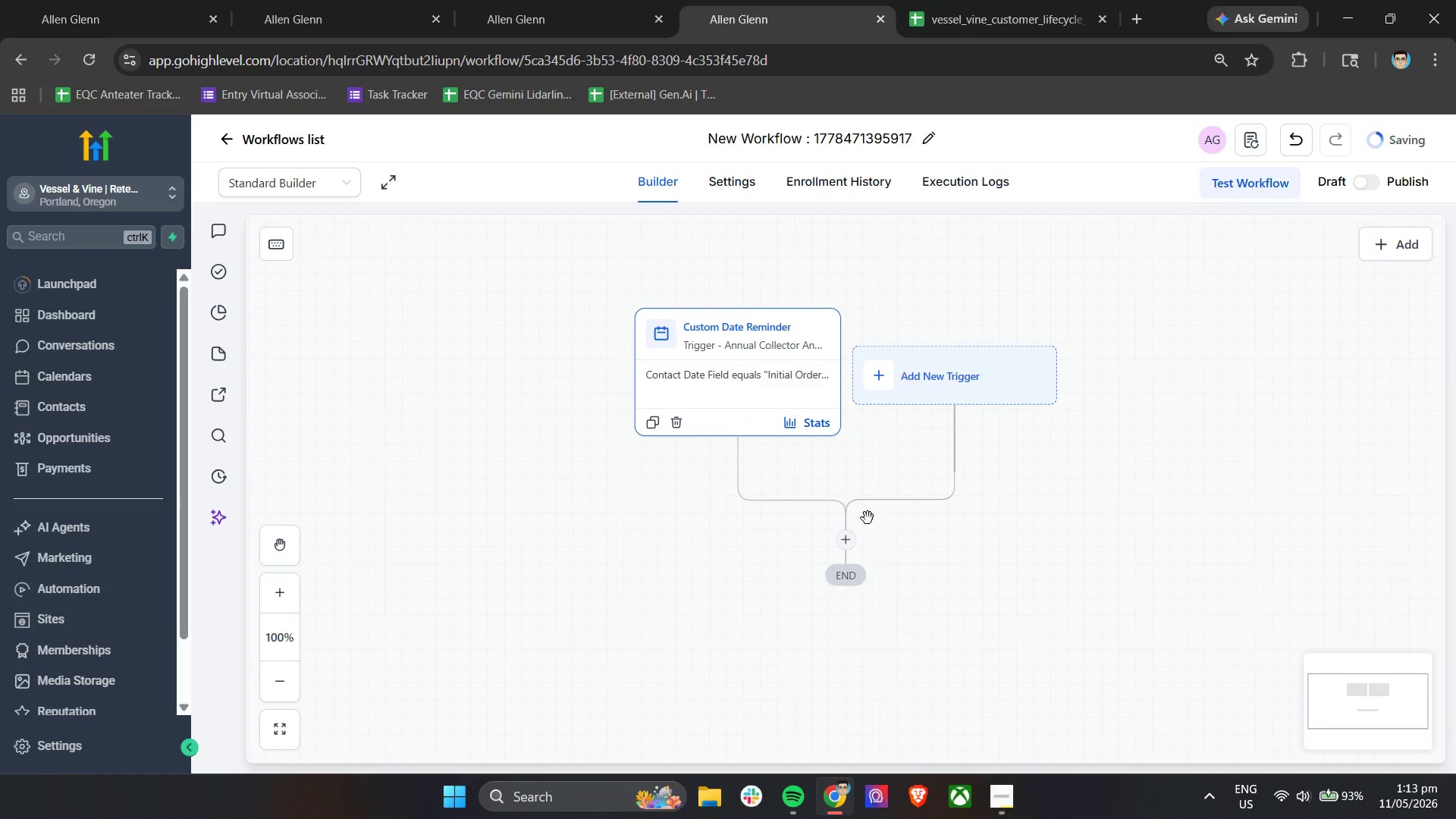 
left_click([844, 542])
 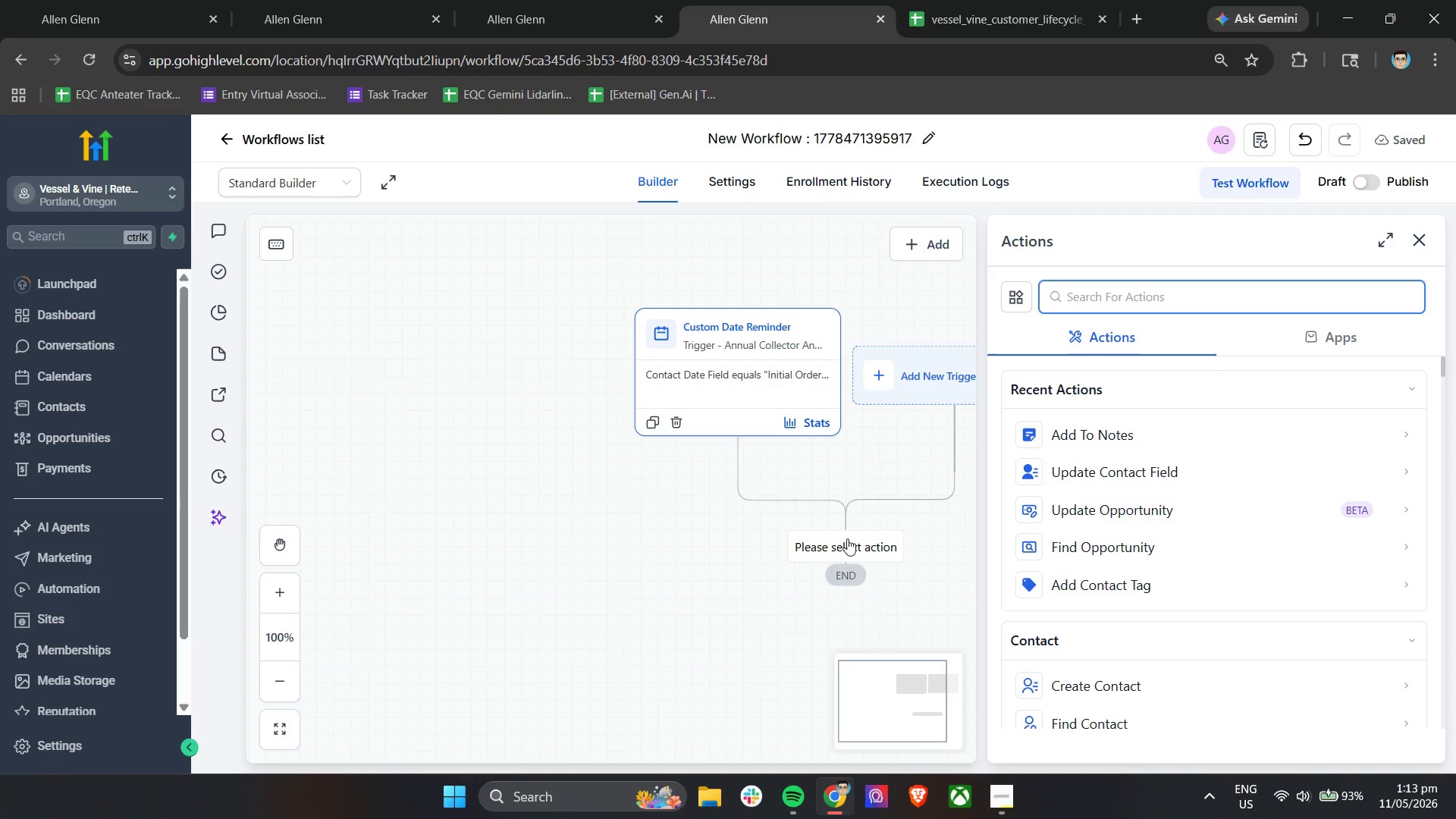 
wait(8.25)
 